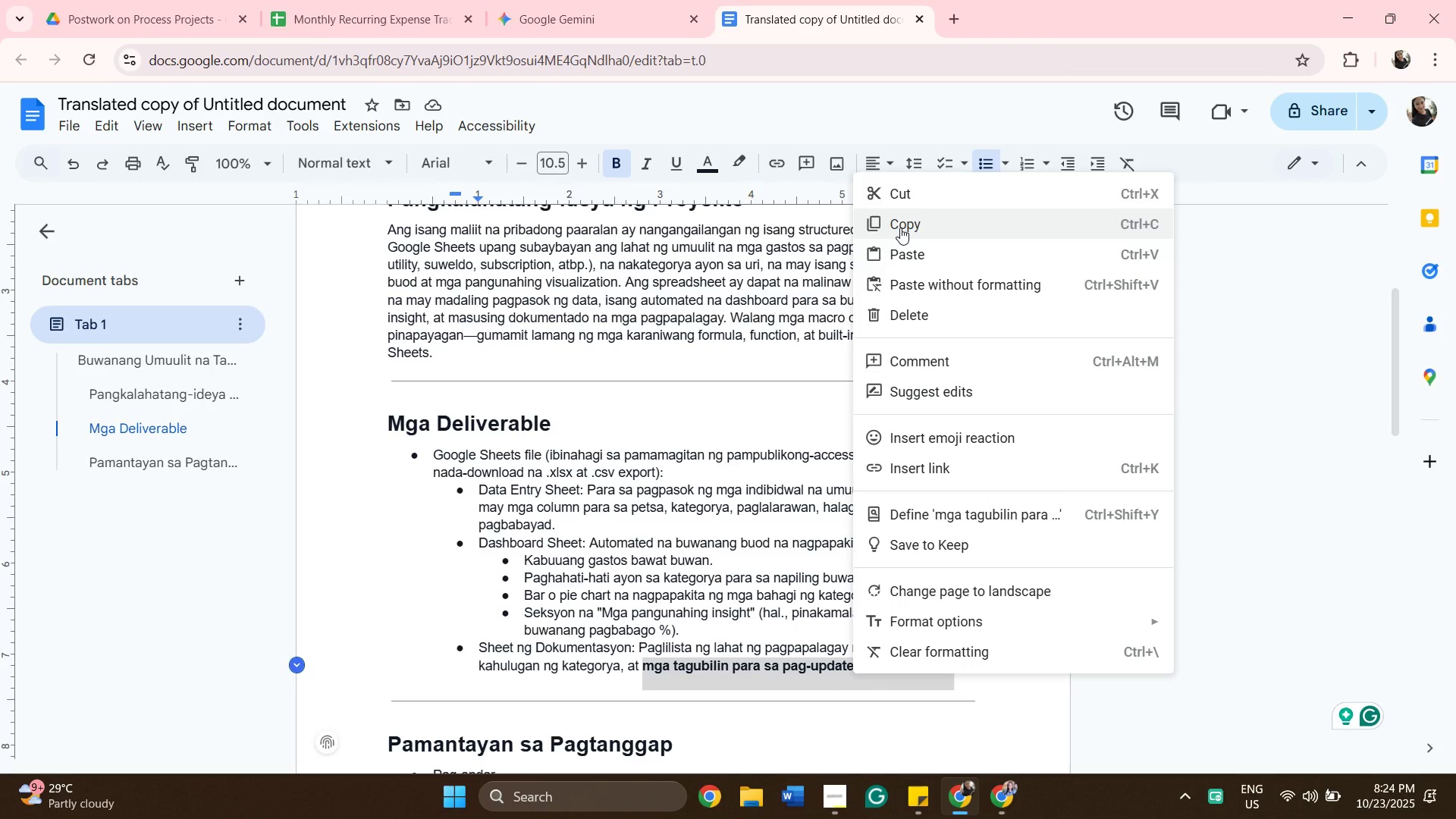 
left_click([900, 228])
 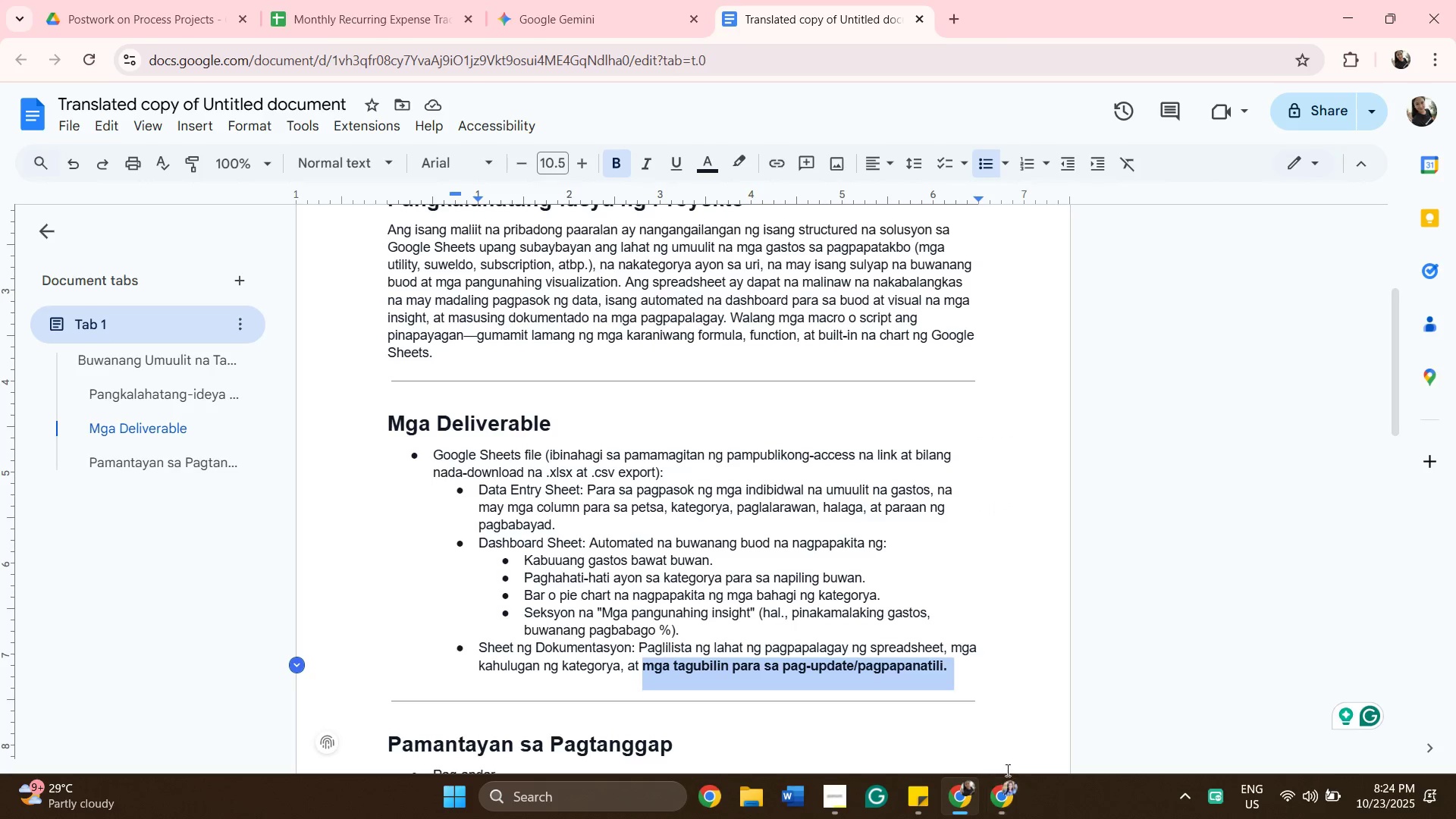 
mouse_move([975, 807])
 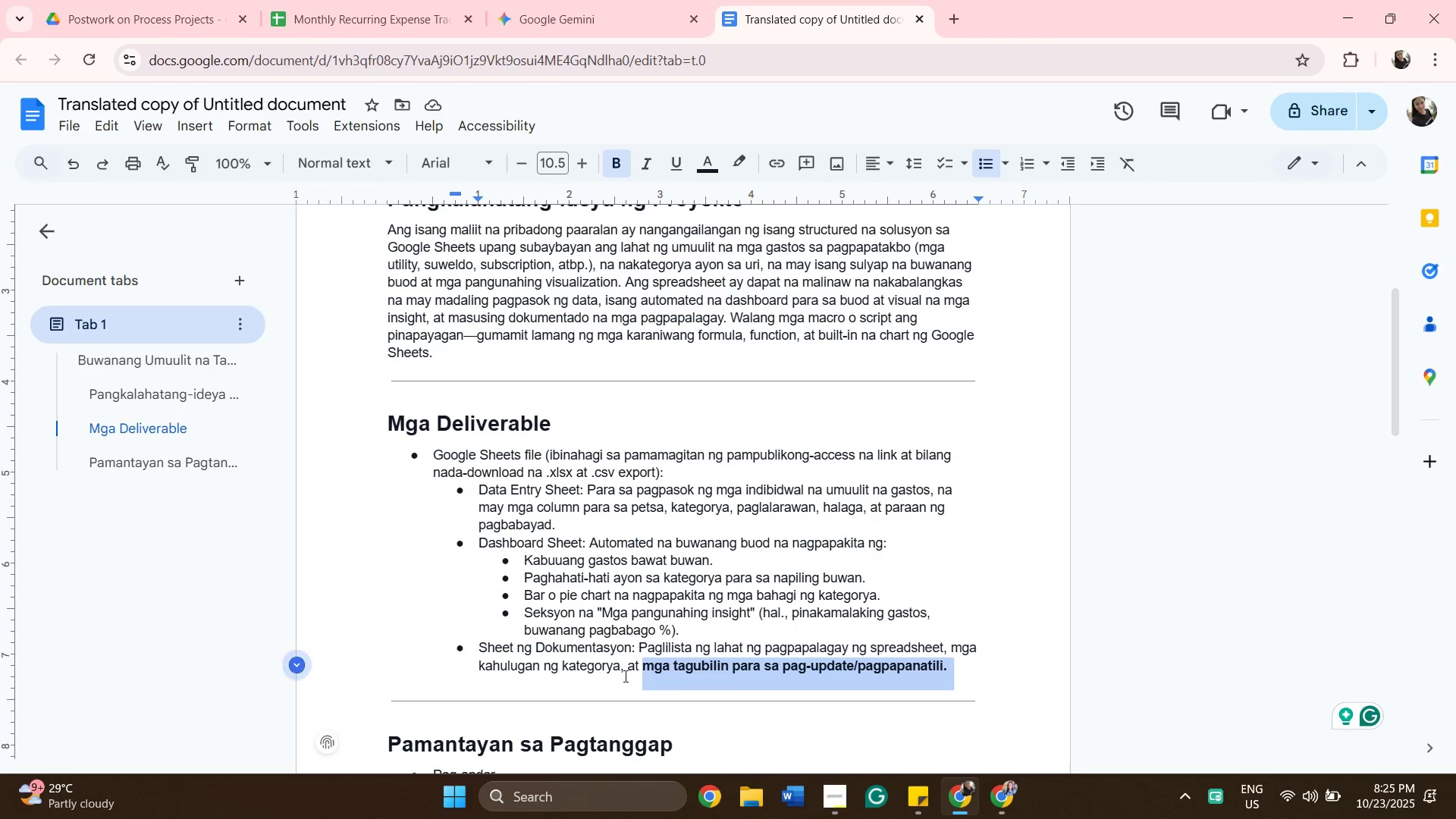 
wait(7.87)
 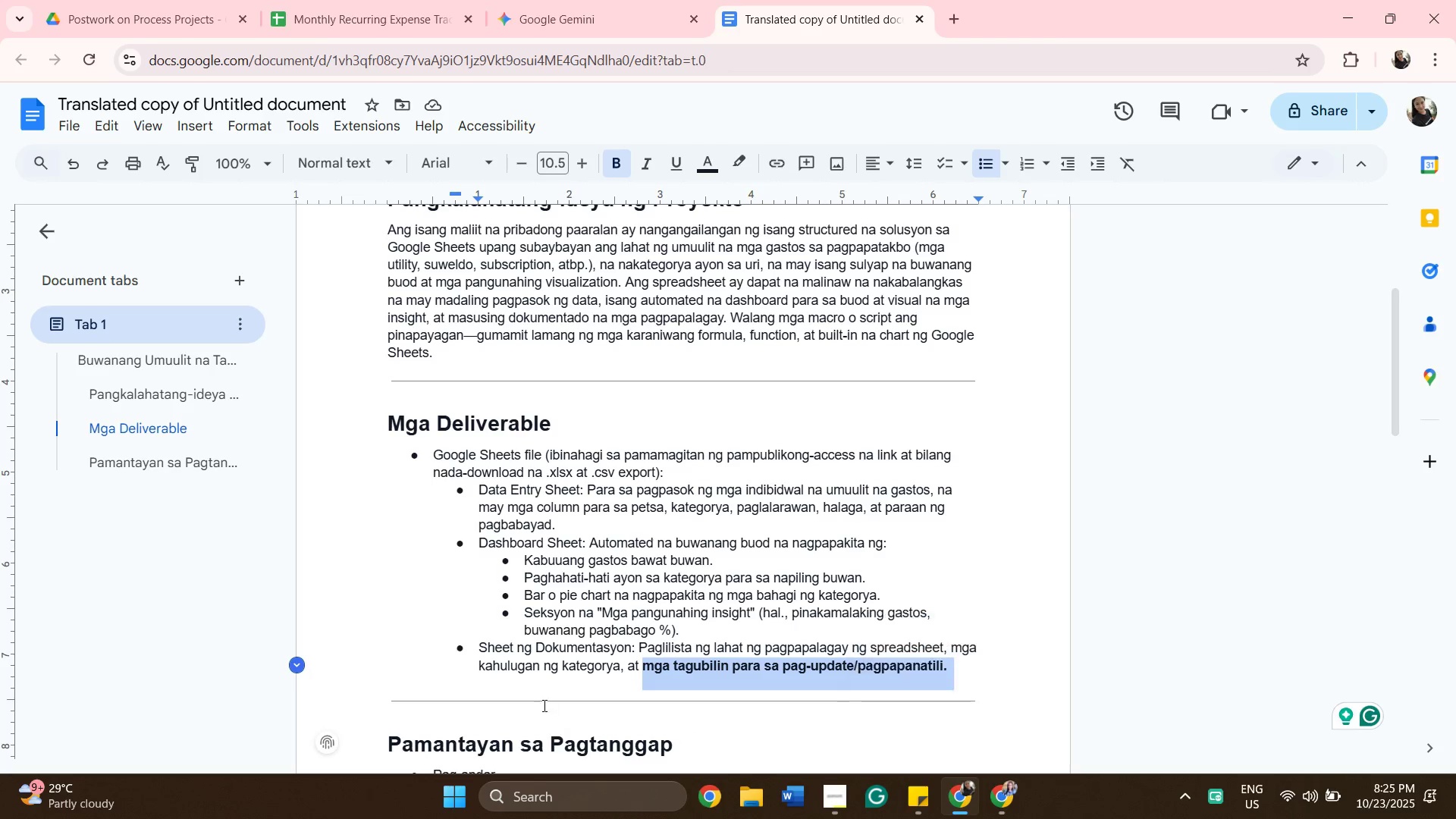 
left_click([554, 26])
 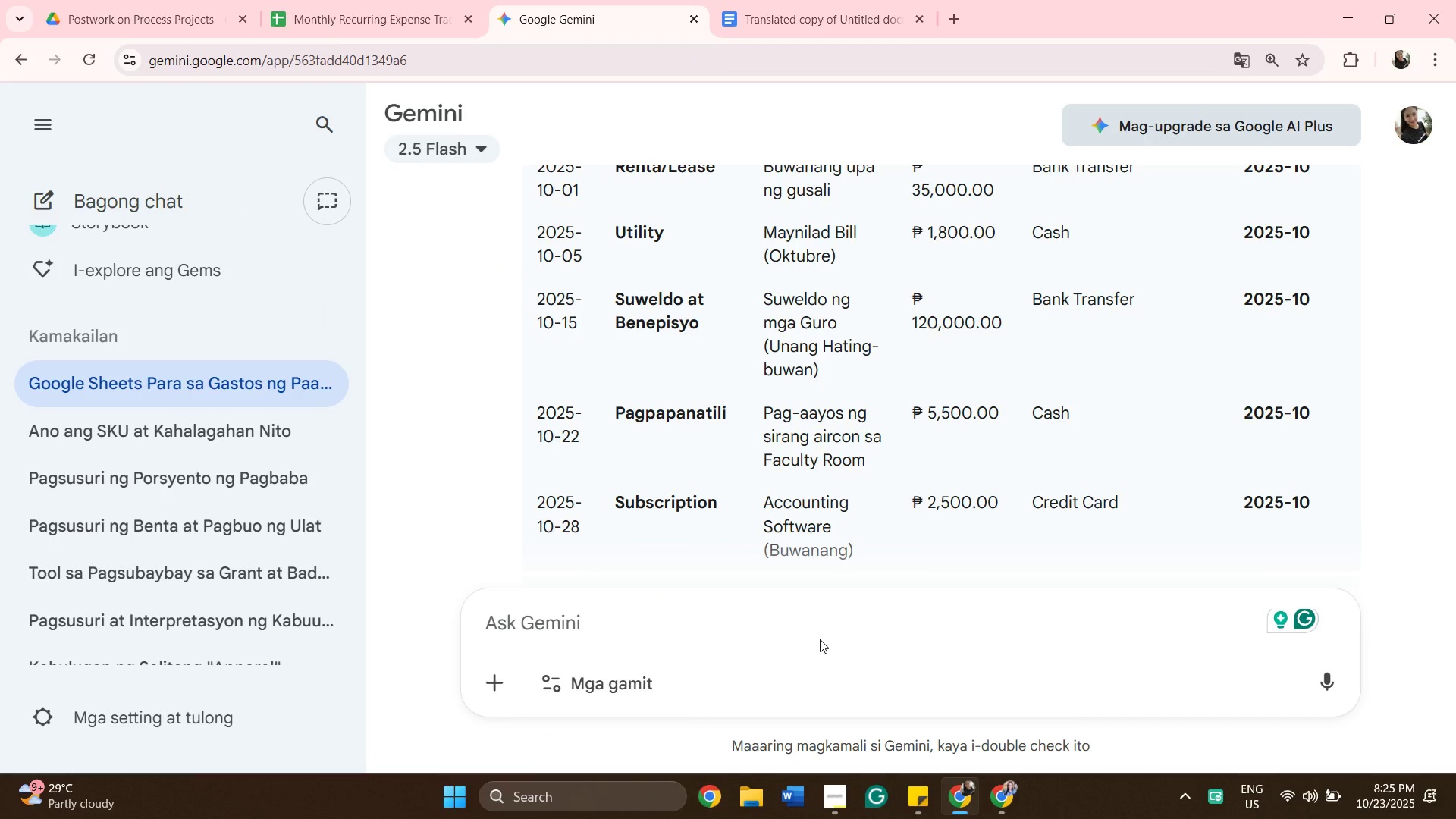 
scroll: coordinate [1015, 532], scroll_direction: down, amount: 104.0
 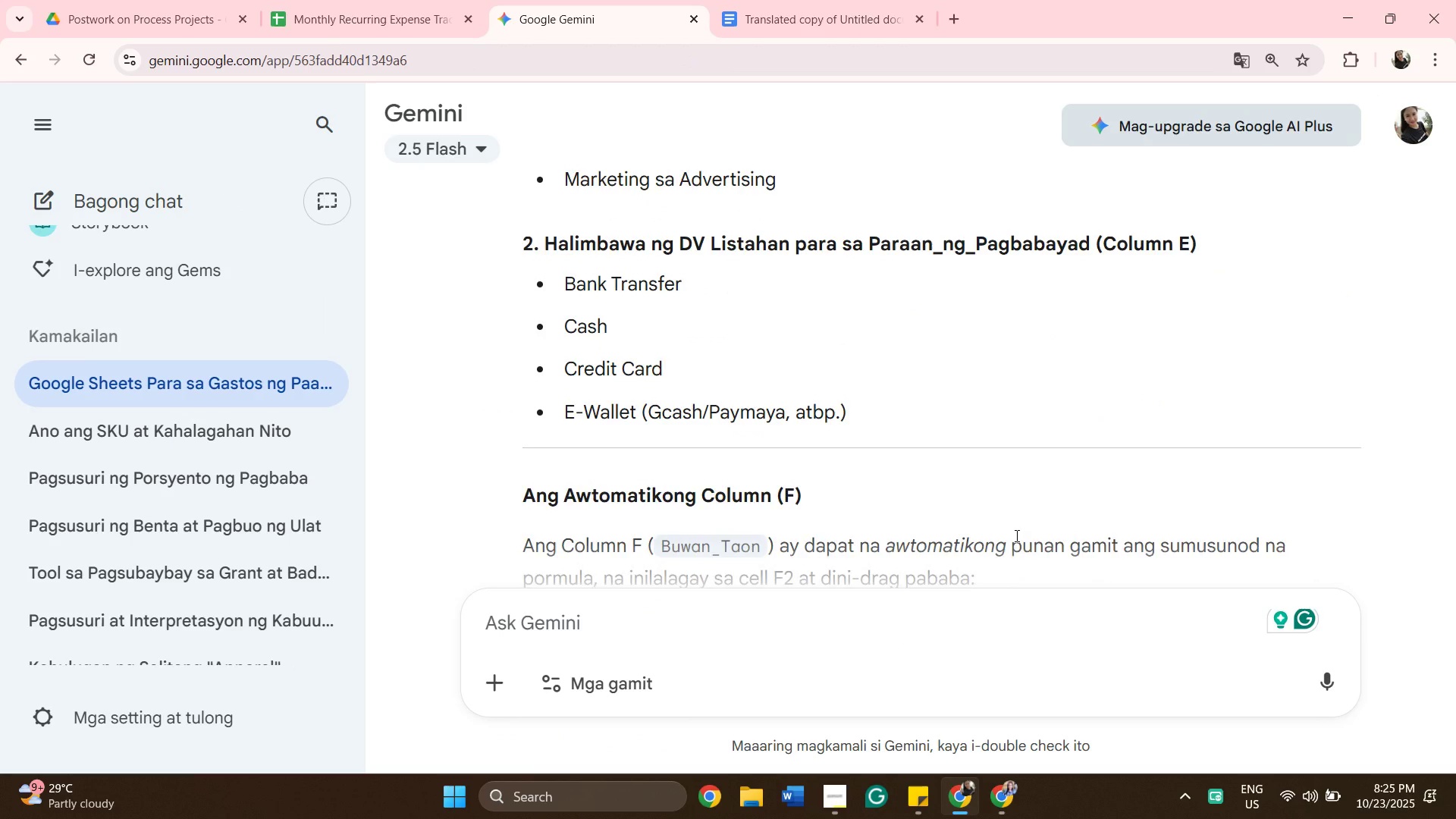 
scroll: coordinate [1015, 535], scroll_direction: up, amount: 5.0
 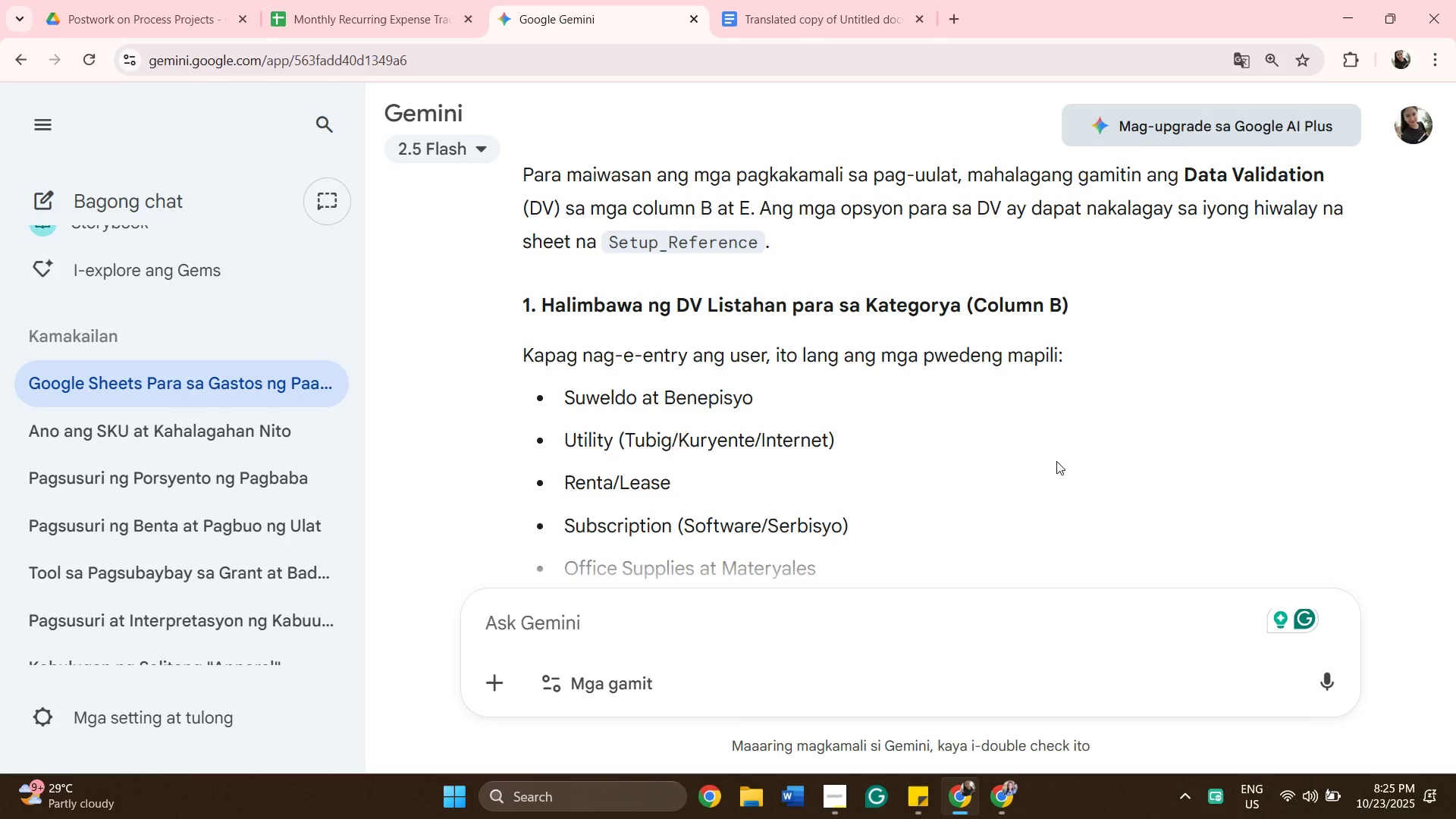 
wait(5.2)
 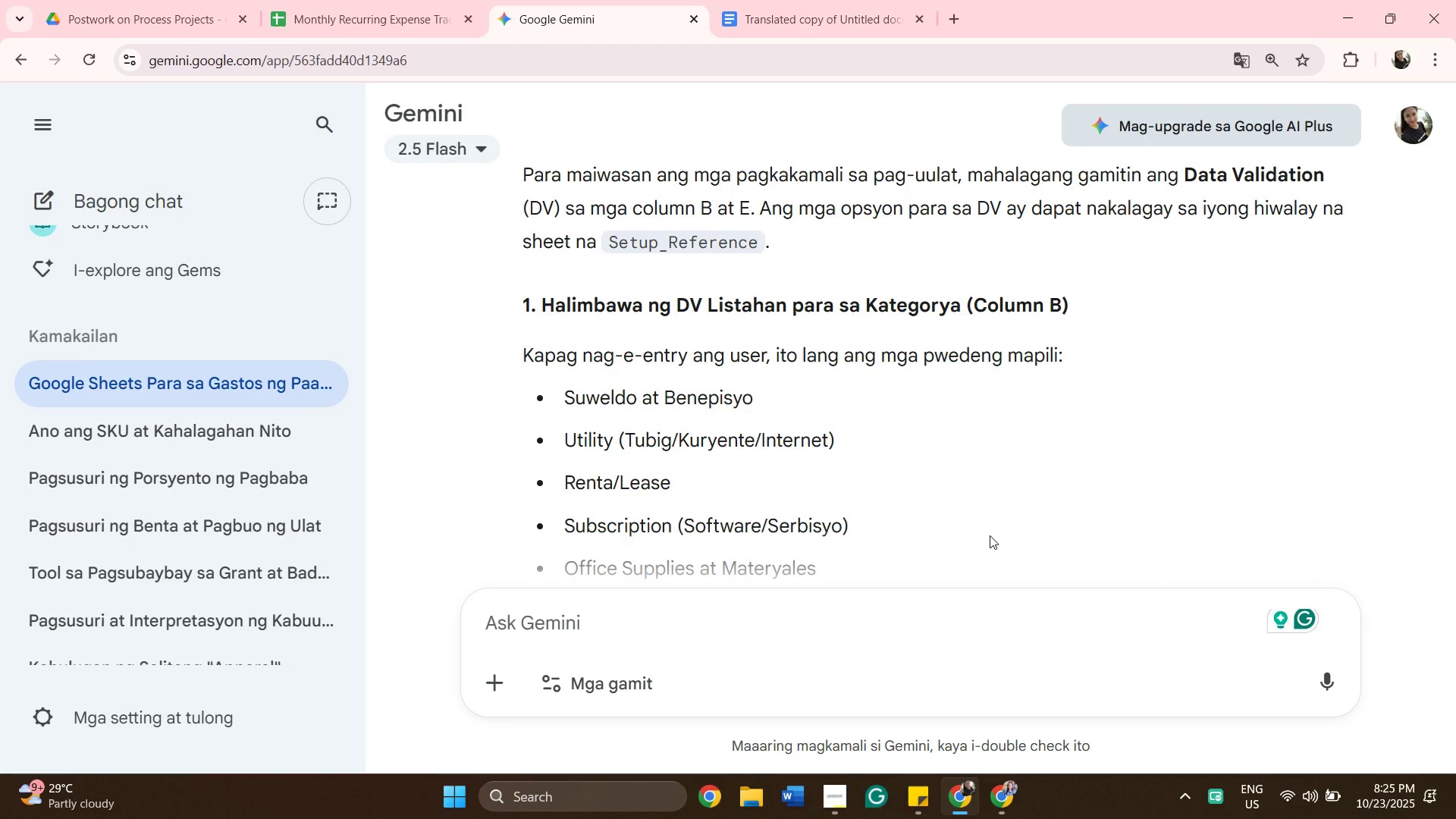 
scroll: coordinate [1056, 461], scroll_direction: up, amount: 1.0
 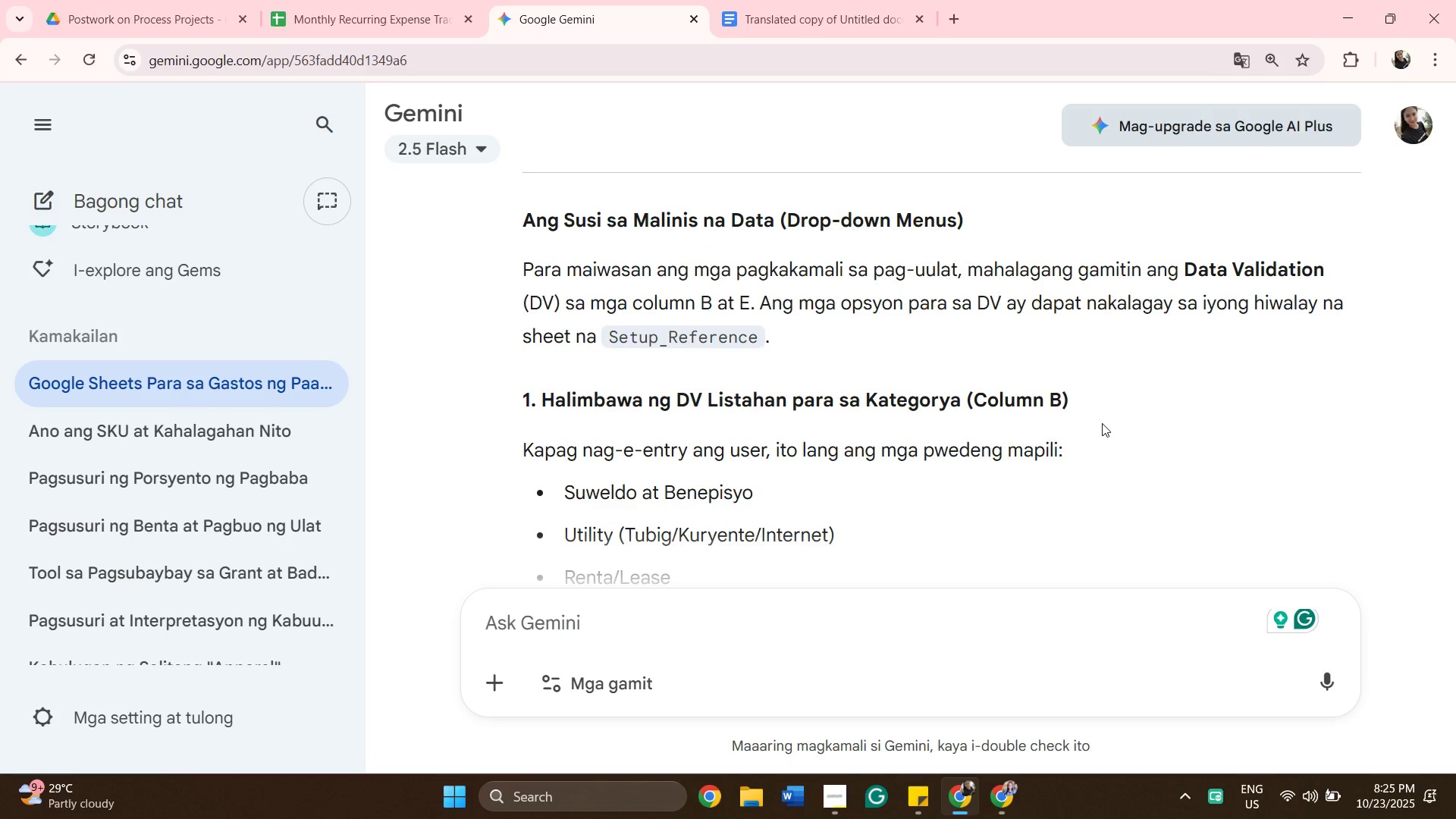 
scroll: coordinate [692, 462], scroll_direction: down, amount: 70.0
 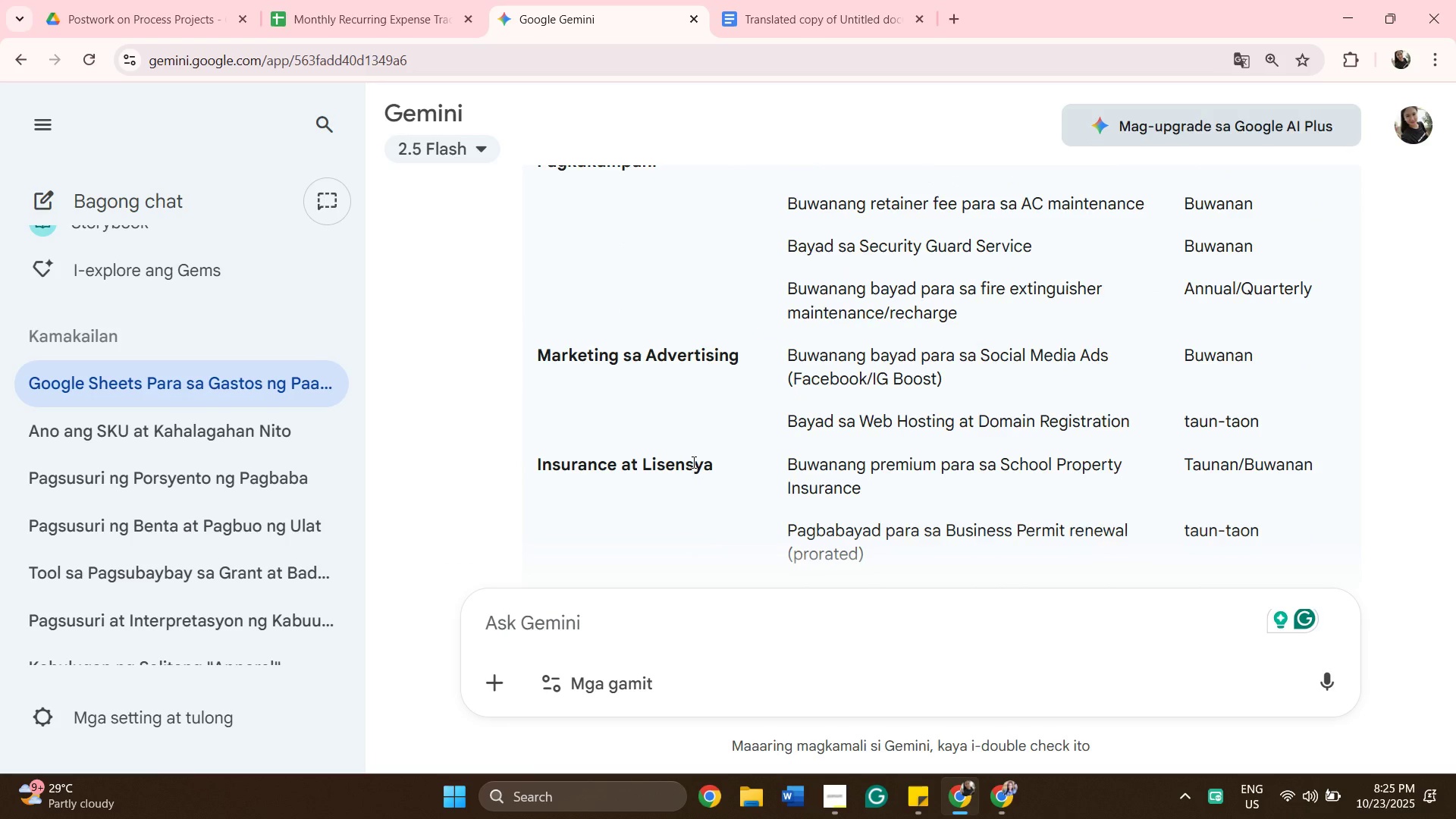 
scroll: coordinate [692, 462], scroll_direction: up, amount: 12.0
 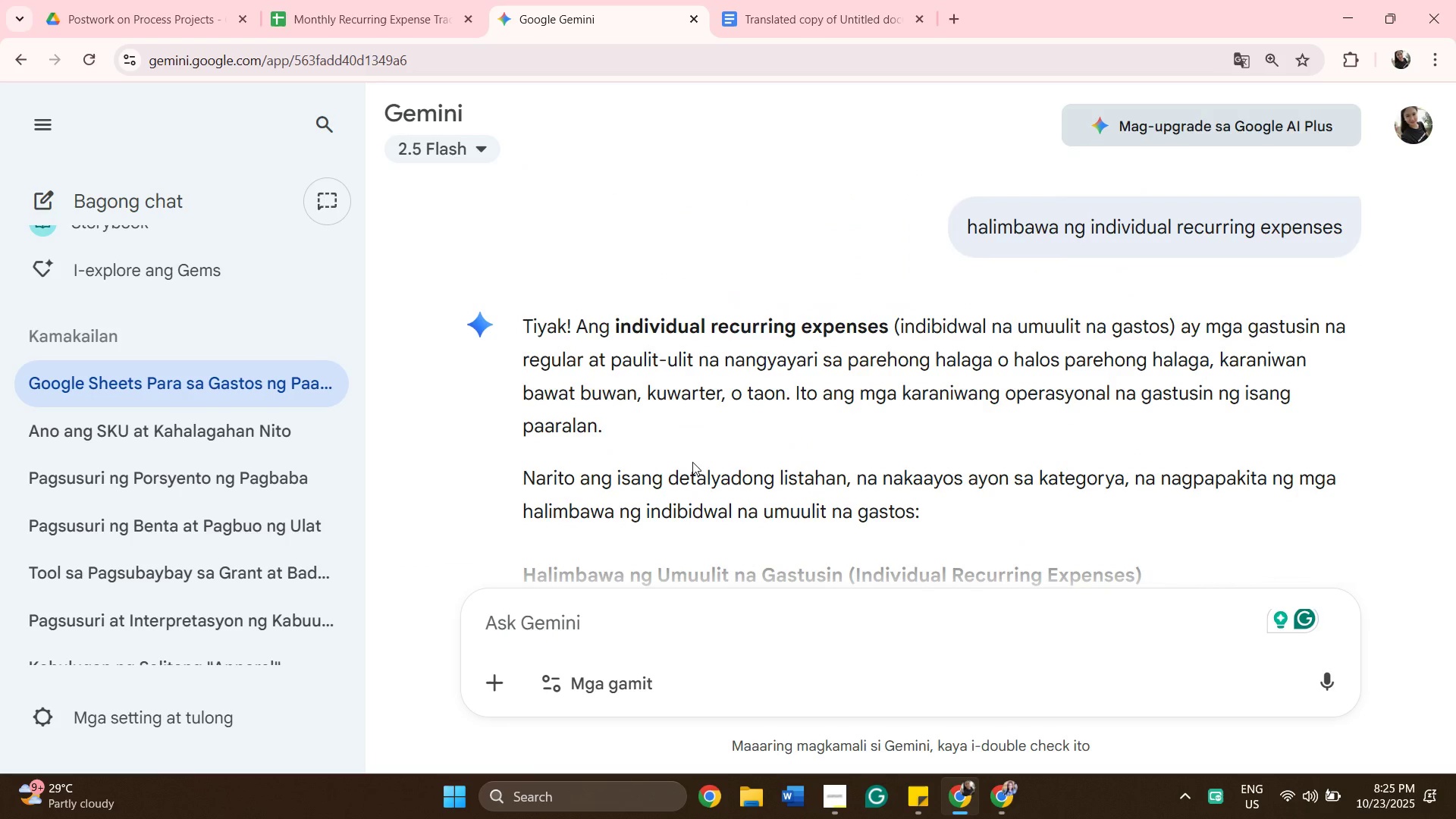 
scroll: coordinate [692, 462], scroll_direction: down, amount: 1.0
 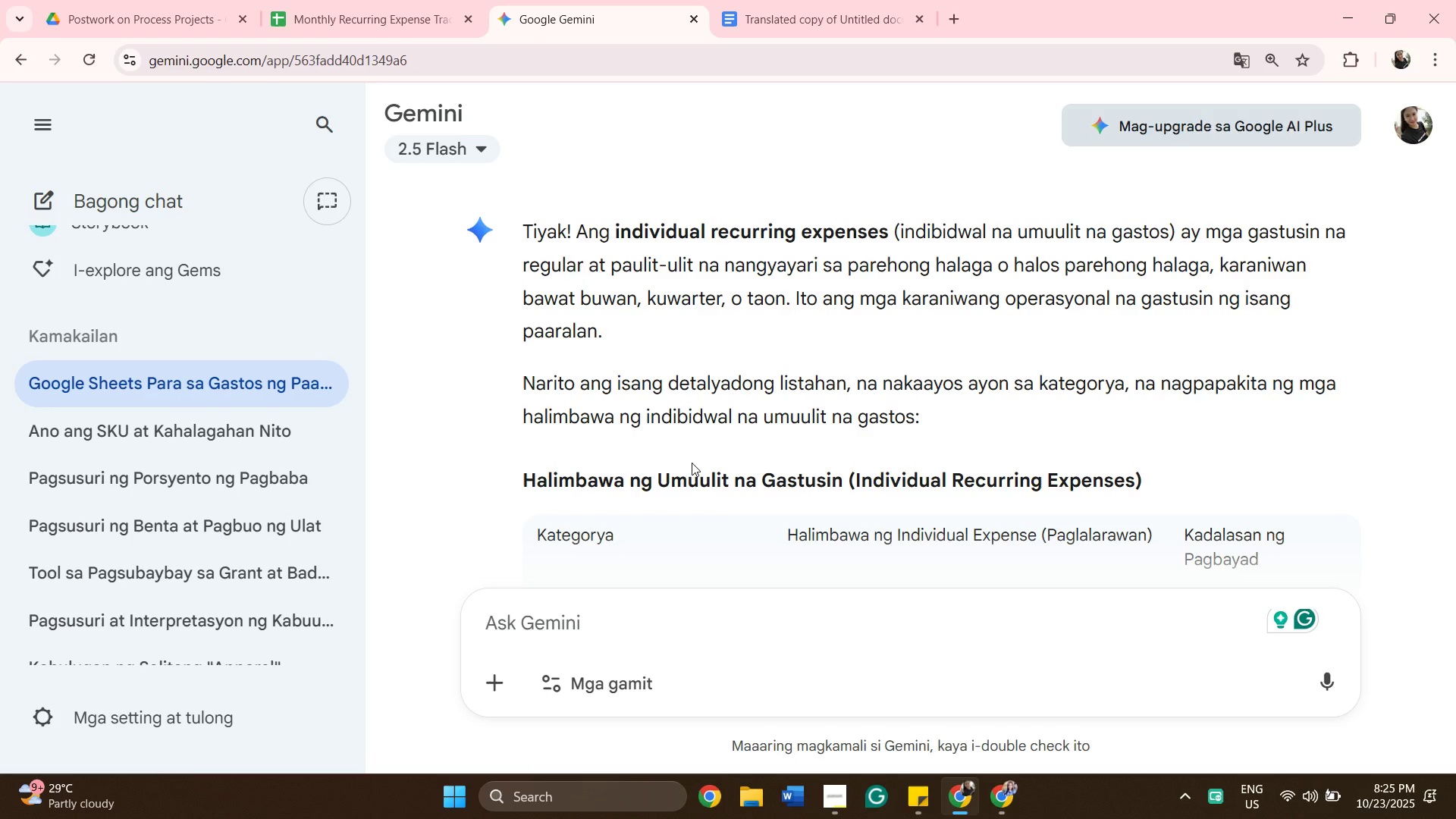 
wait(5.27)
 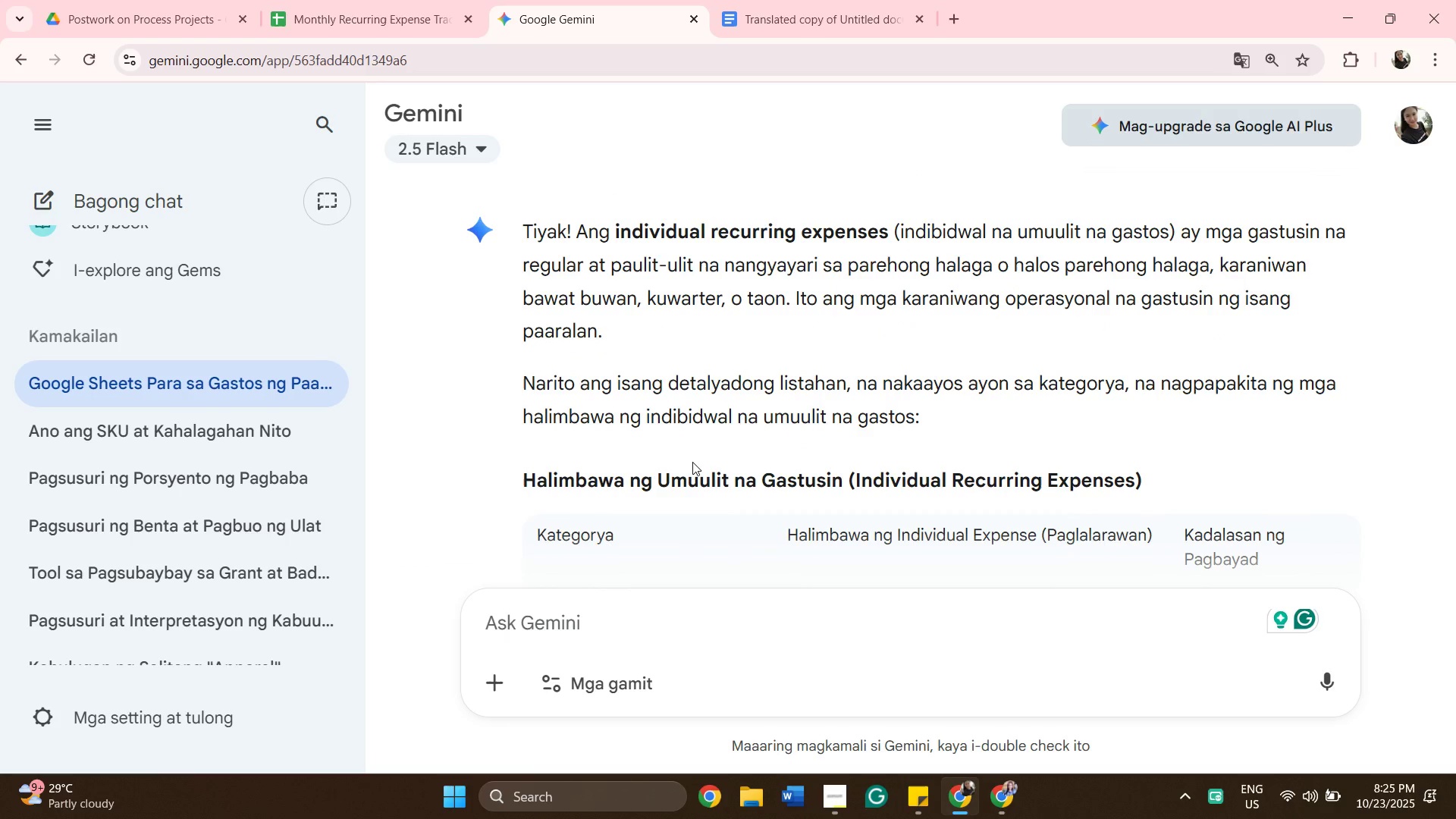 
scroll: coordinate [934, 322], scroll_direction: down, amount: 6.0
 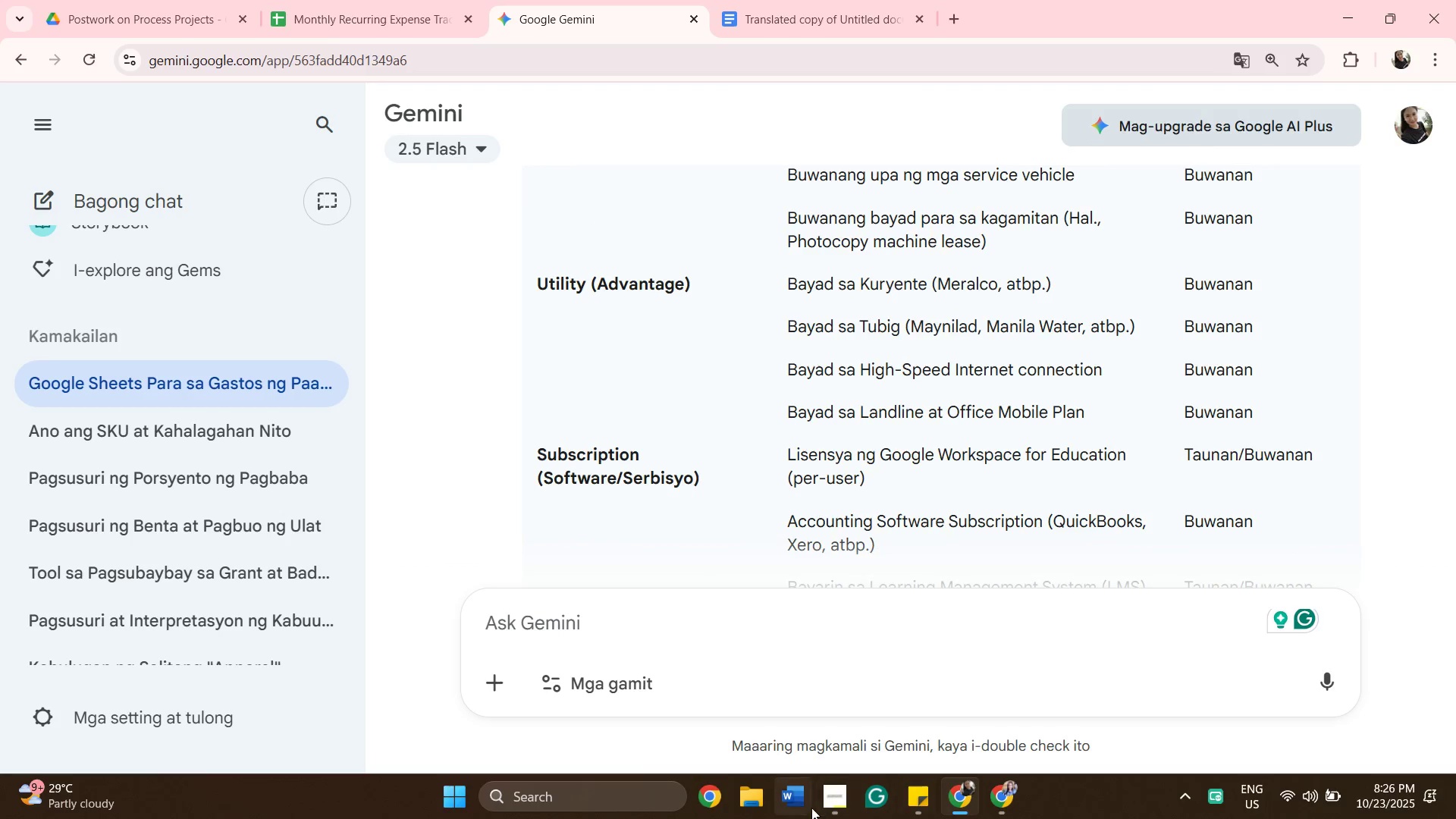 
wait(5.63)
 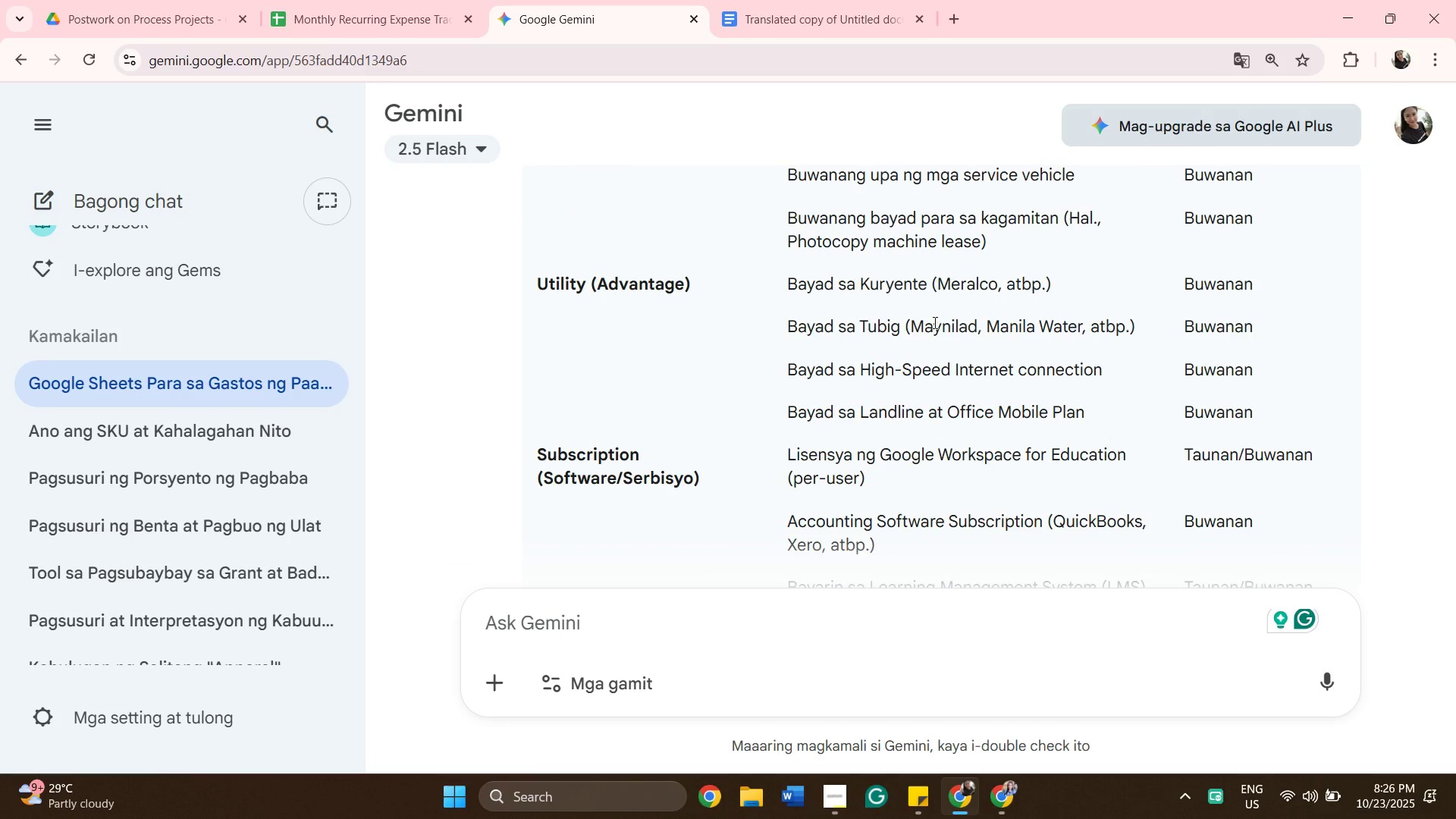 
scroll: coordinate [979, 480], scroll_direction: down, amount: 38.0
 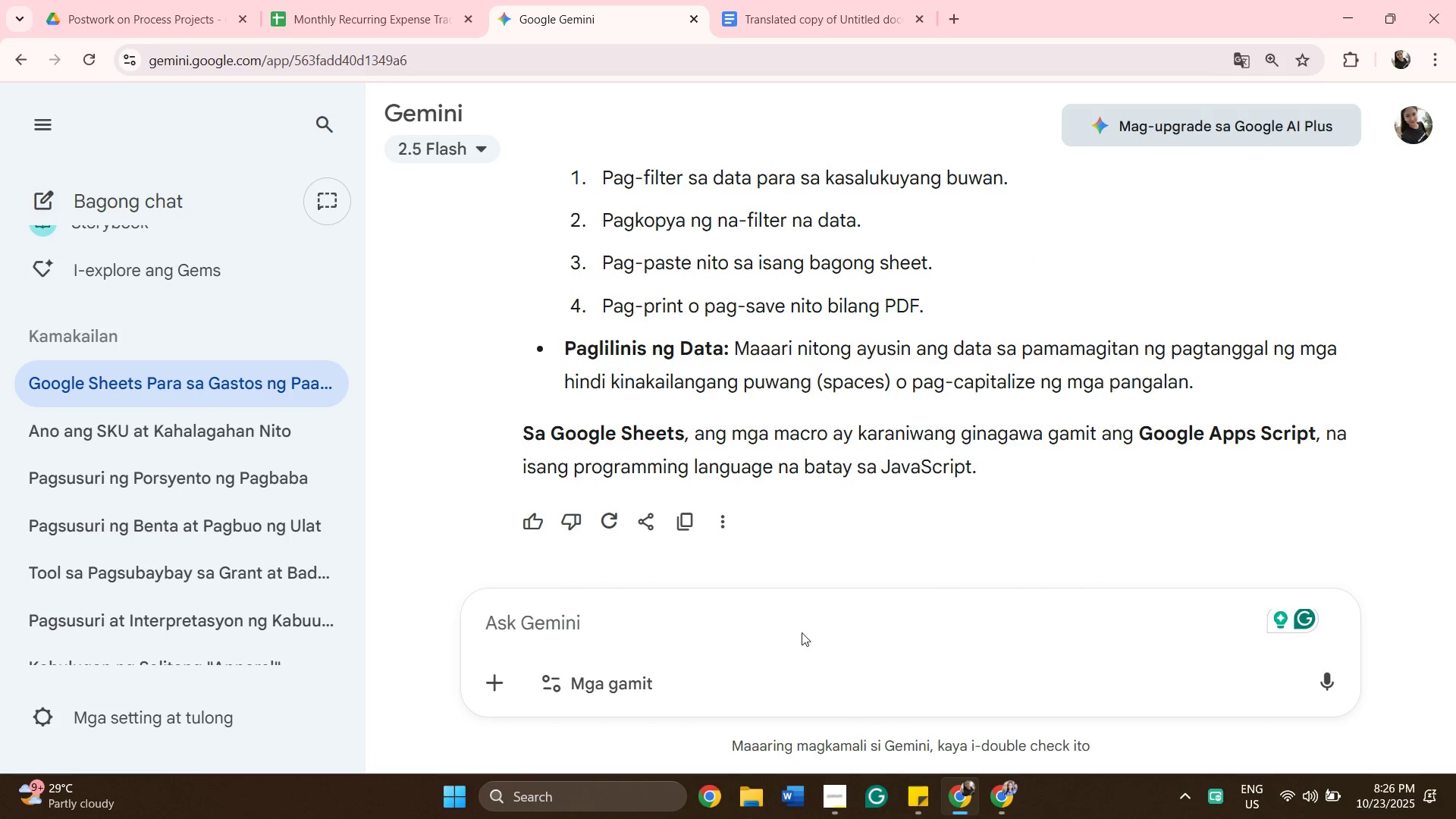 
left_click([802, 611])
 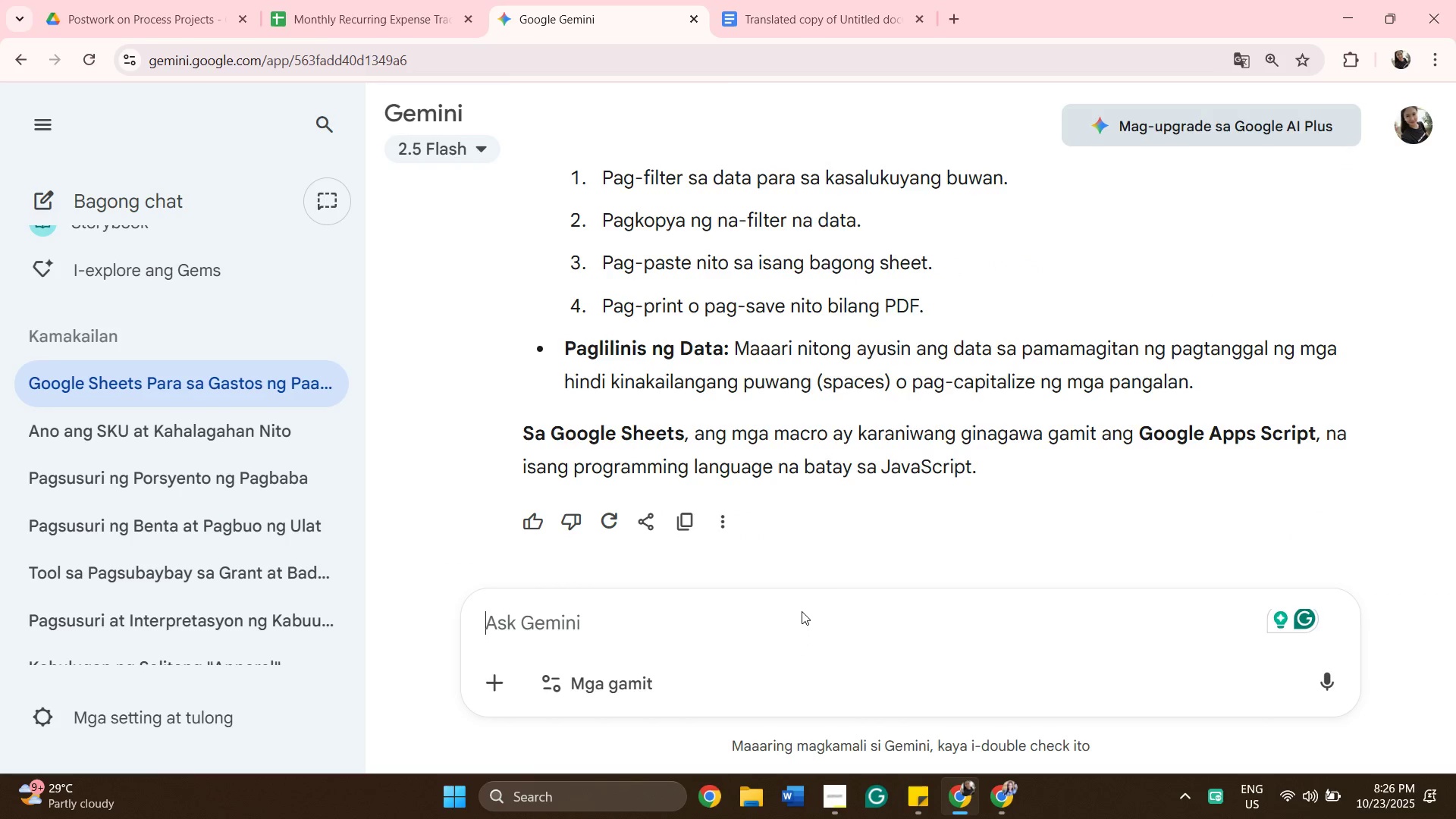 
right_click([802, 611])
 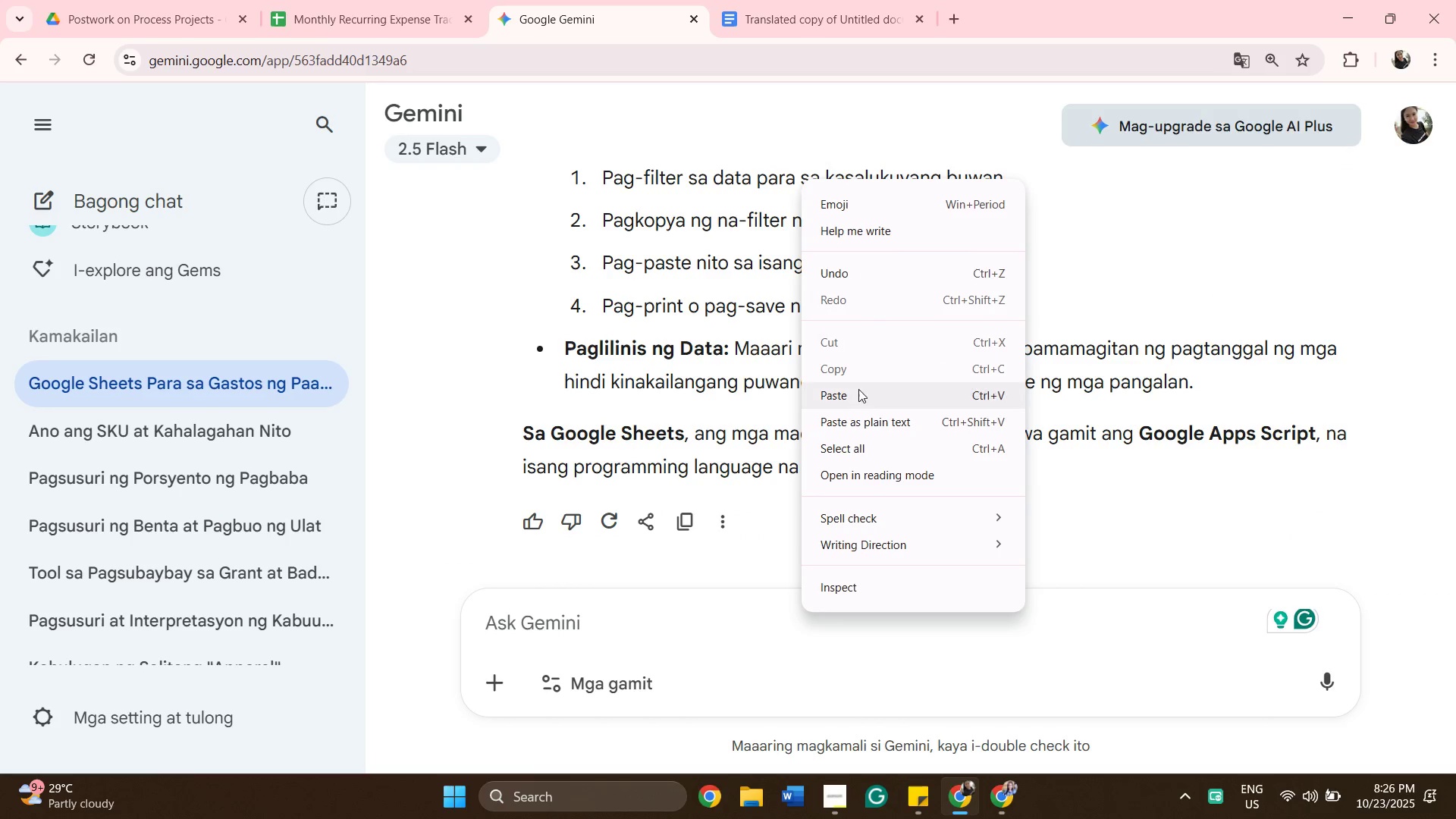 
left_click([855, 394])
 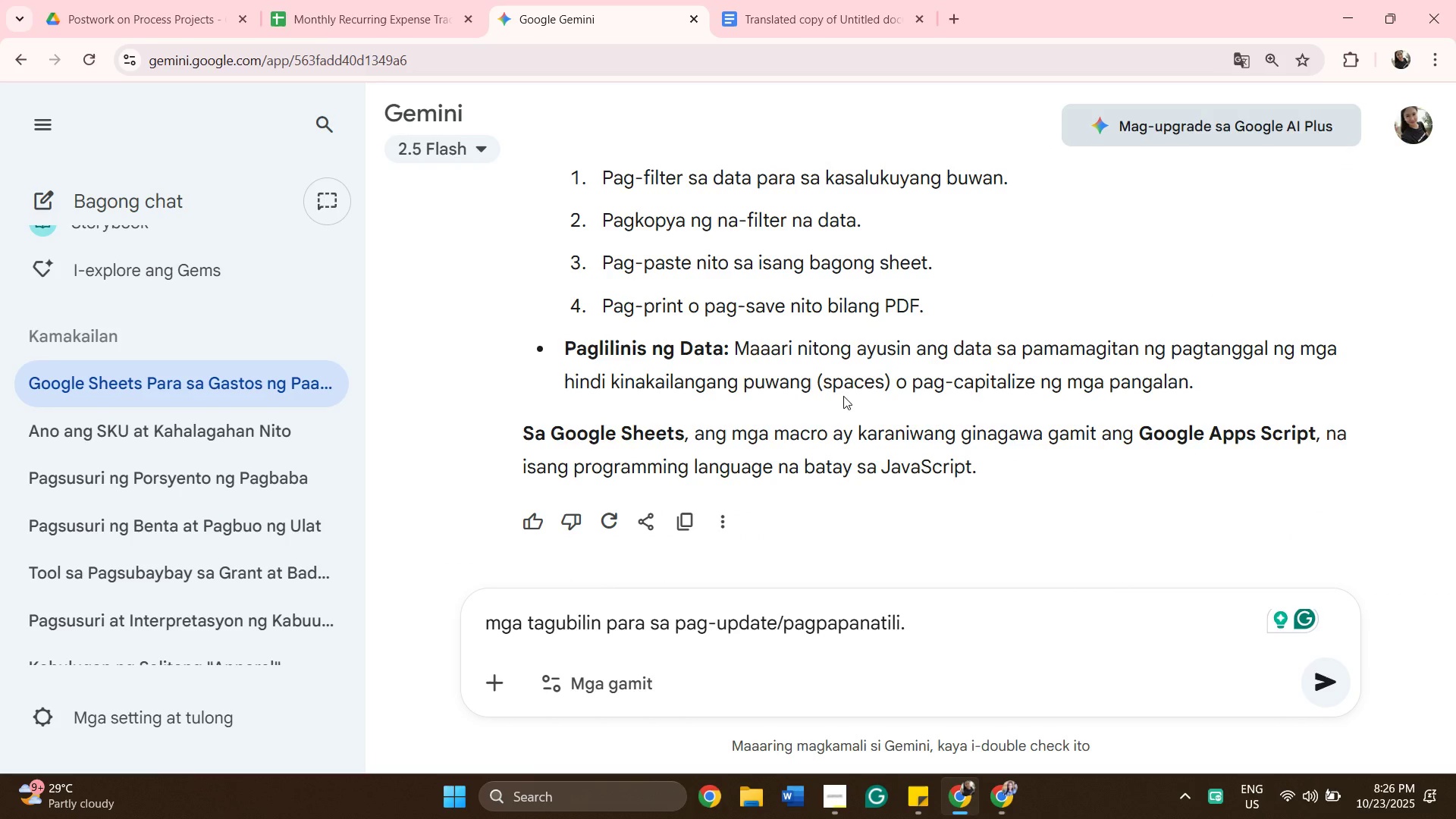 
key(Enter)
 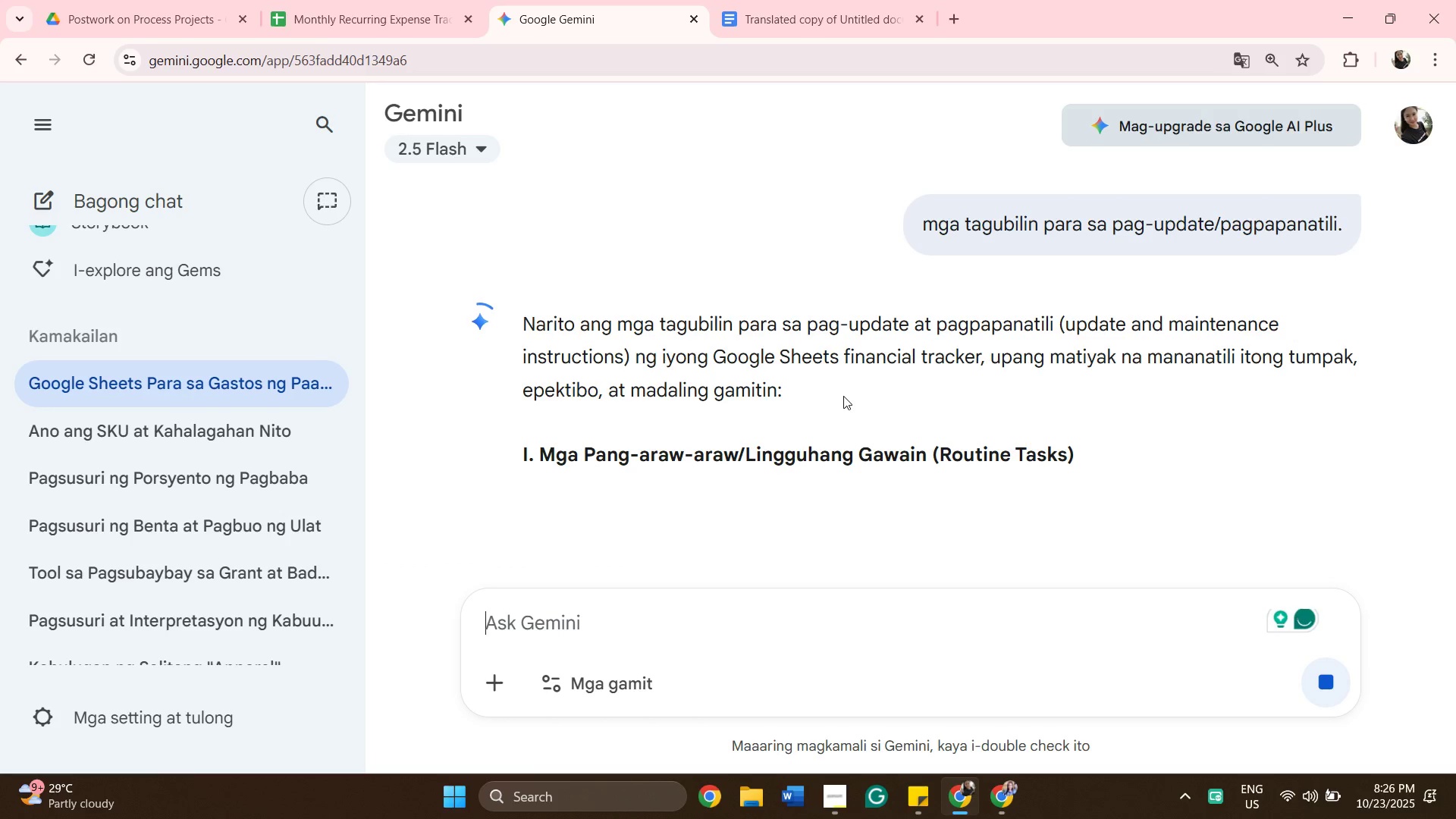 
scroll: coordinate [800, 392], scroll_direction: down, amount: 4.0
 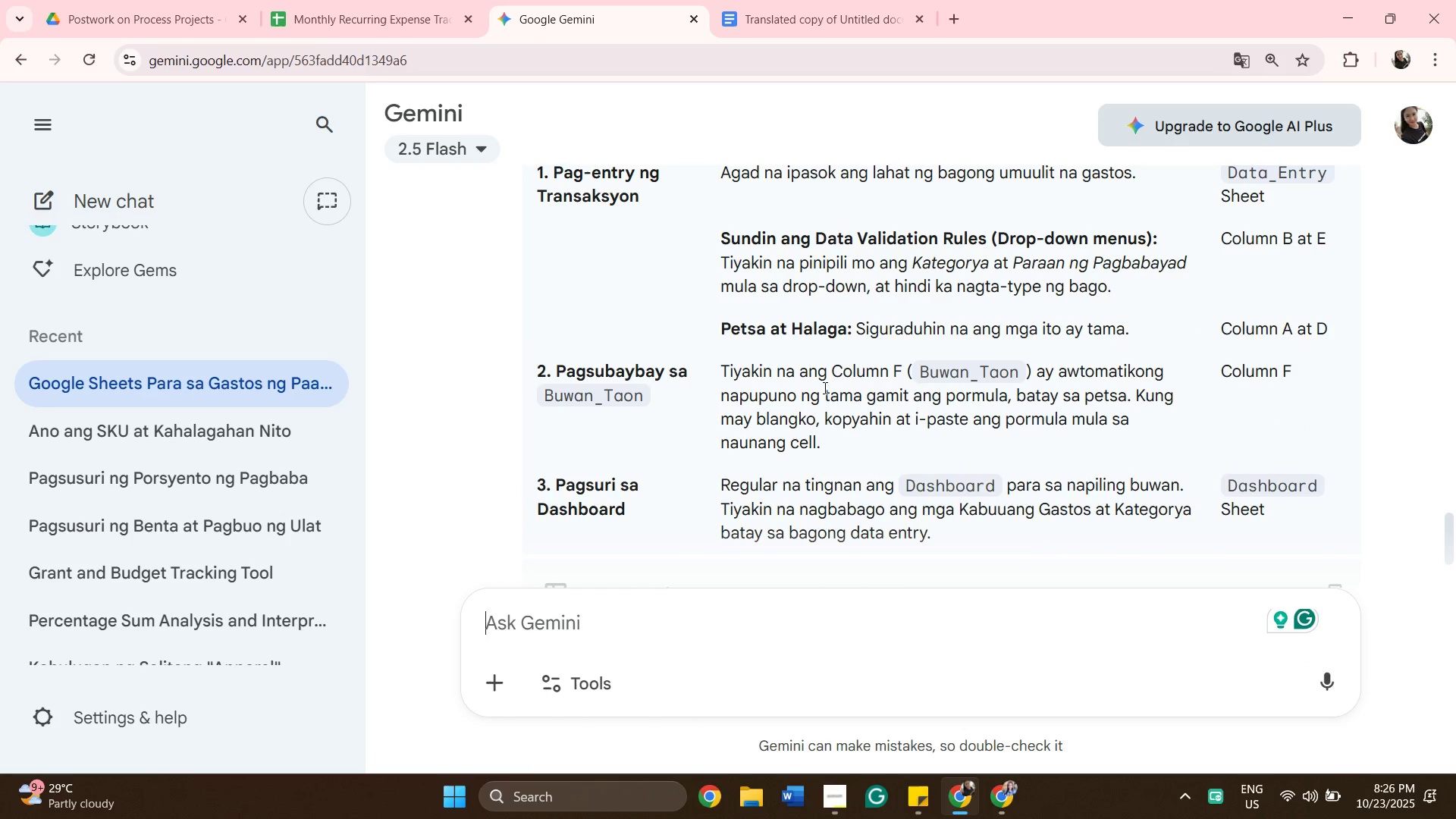 
wait(9.17)
 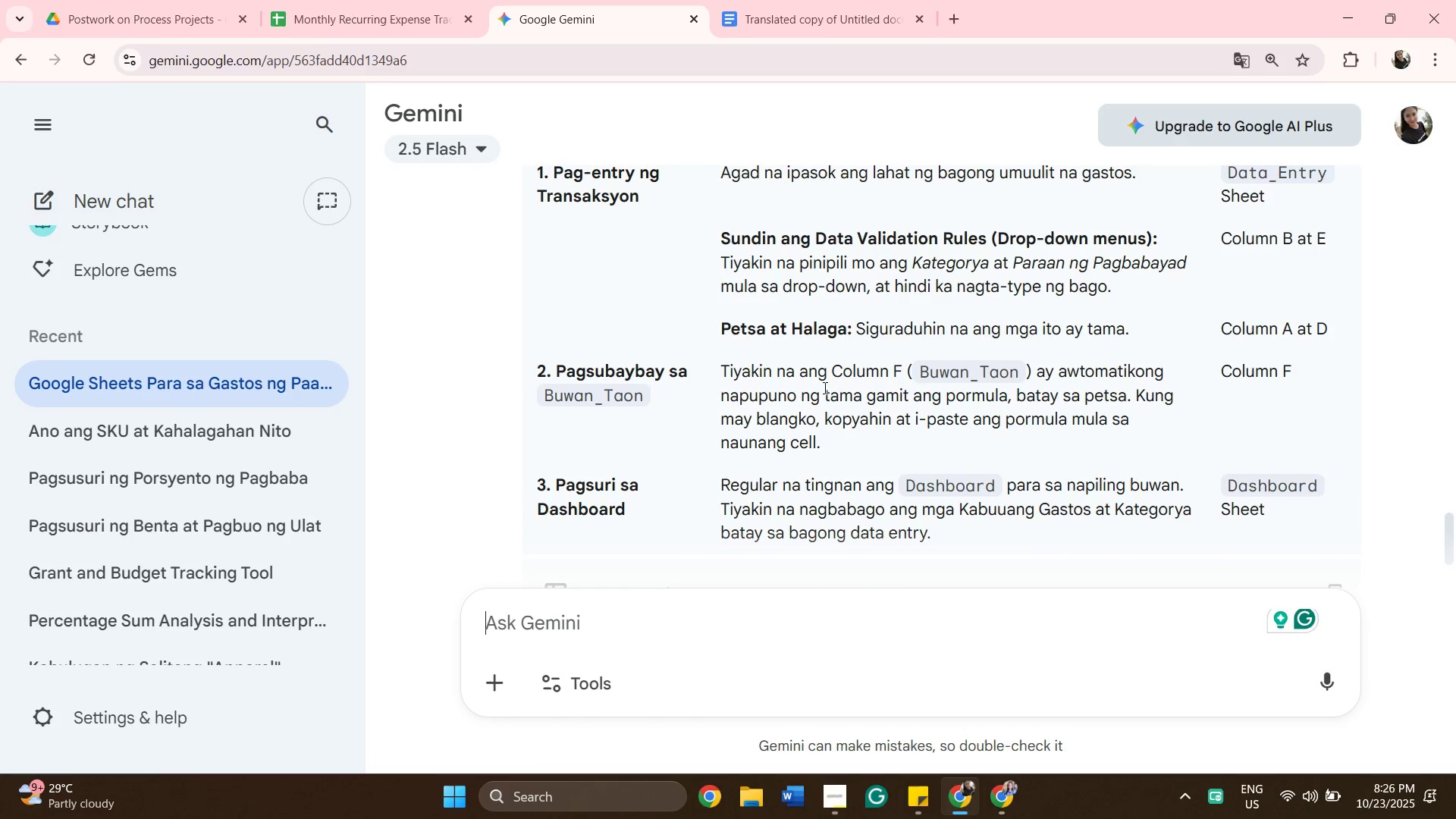 
scroll: coordinate [1141, 475], scroll_direction: down, amount: 2.0
 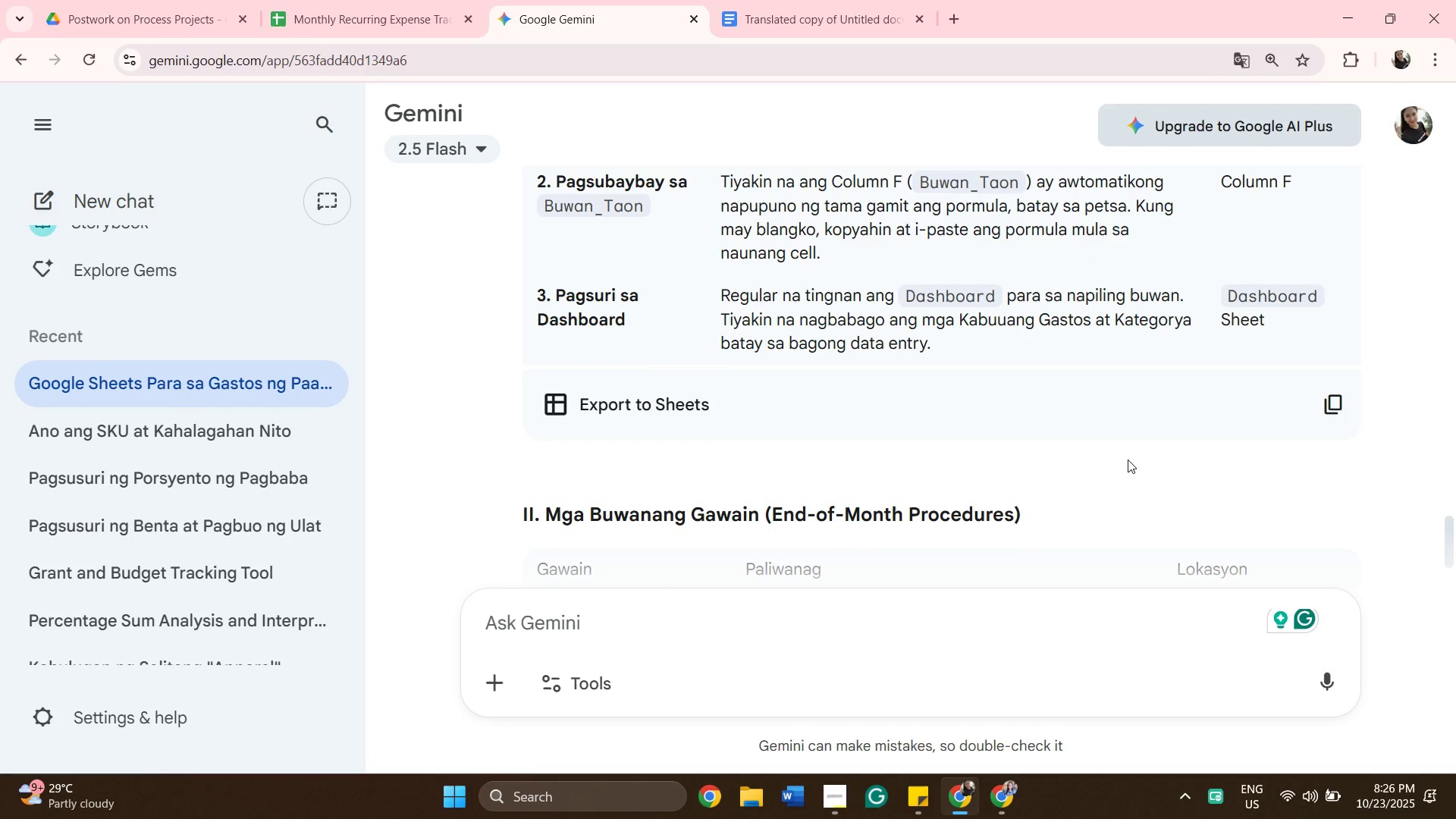 
wait(8.98)
 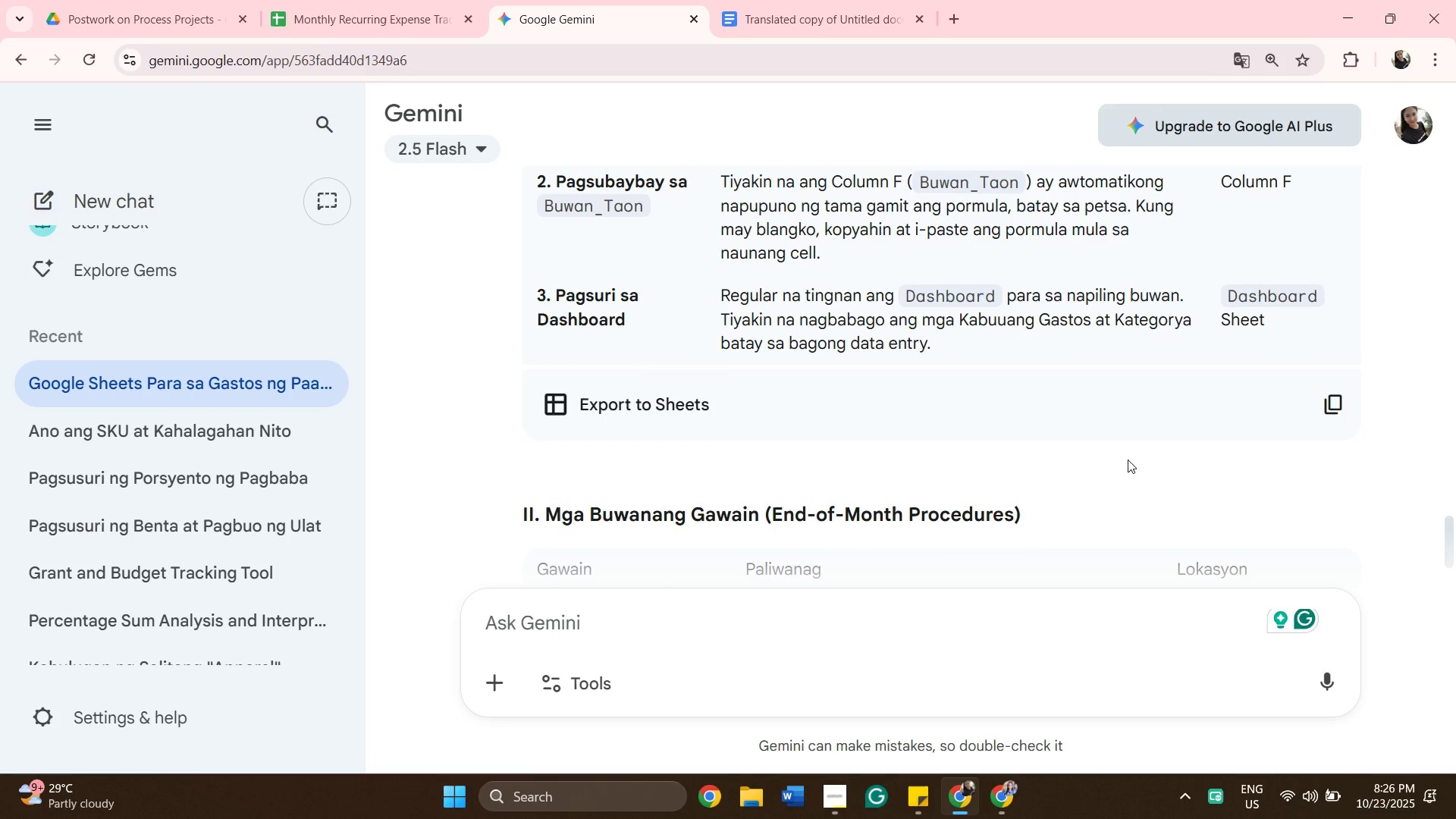 
scroll: coordinate [880, 361], scroll_direction: down, amount: 5.0
 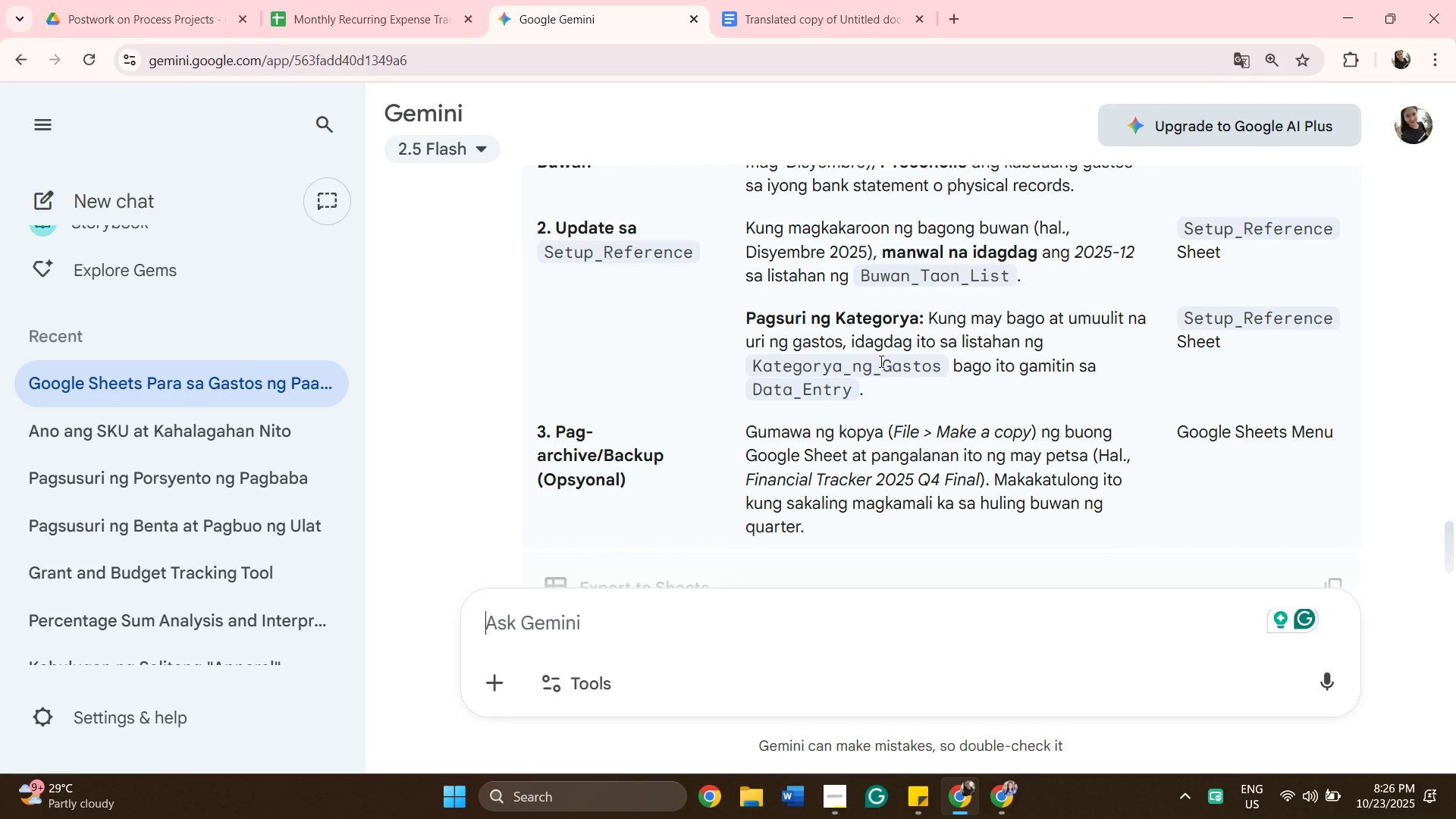 
wait(9.14)
 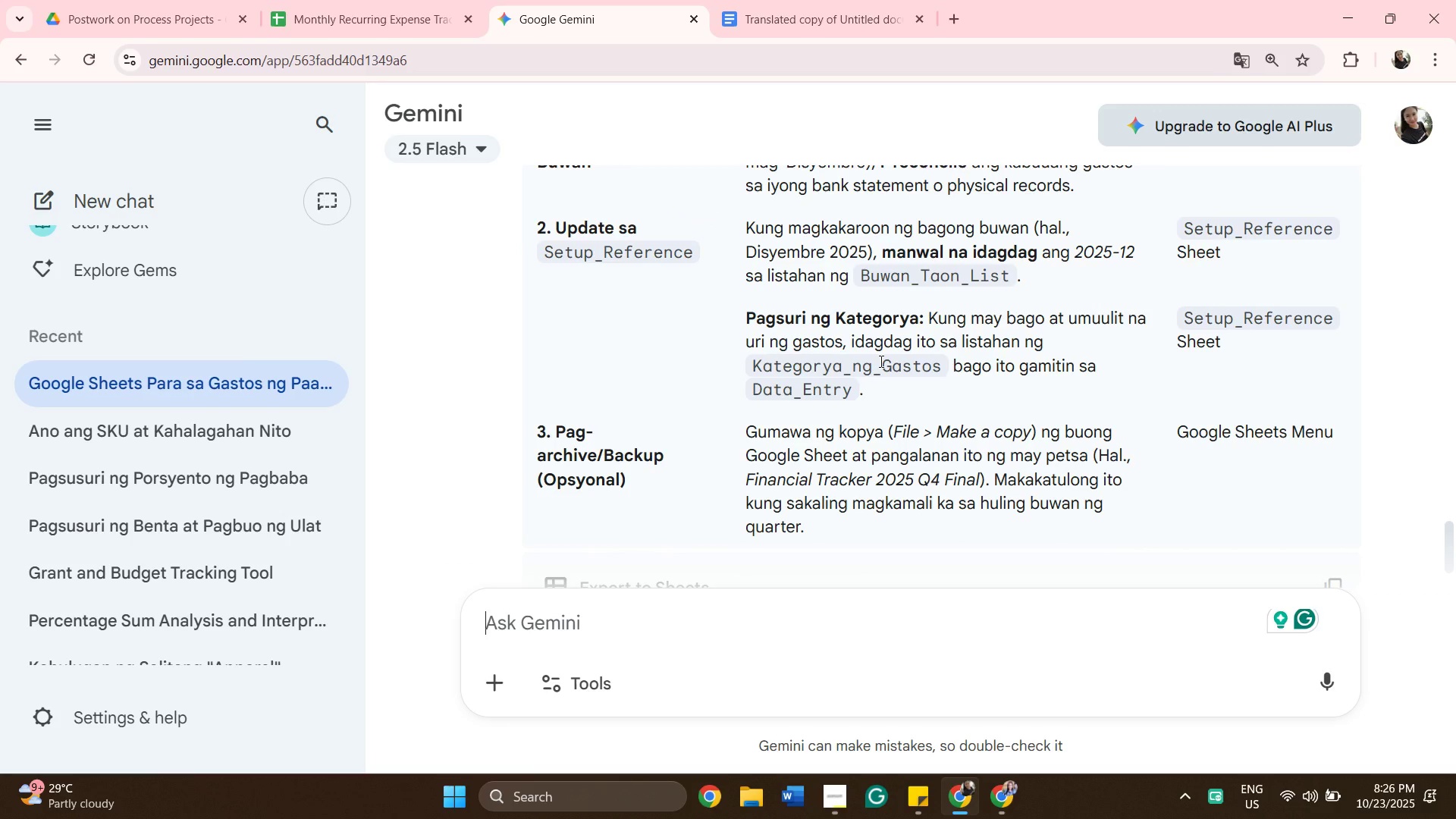 
scroll: coordinate [850, 452], scroll_direction: down, amount: 12.0
 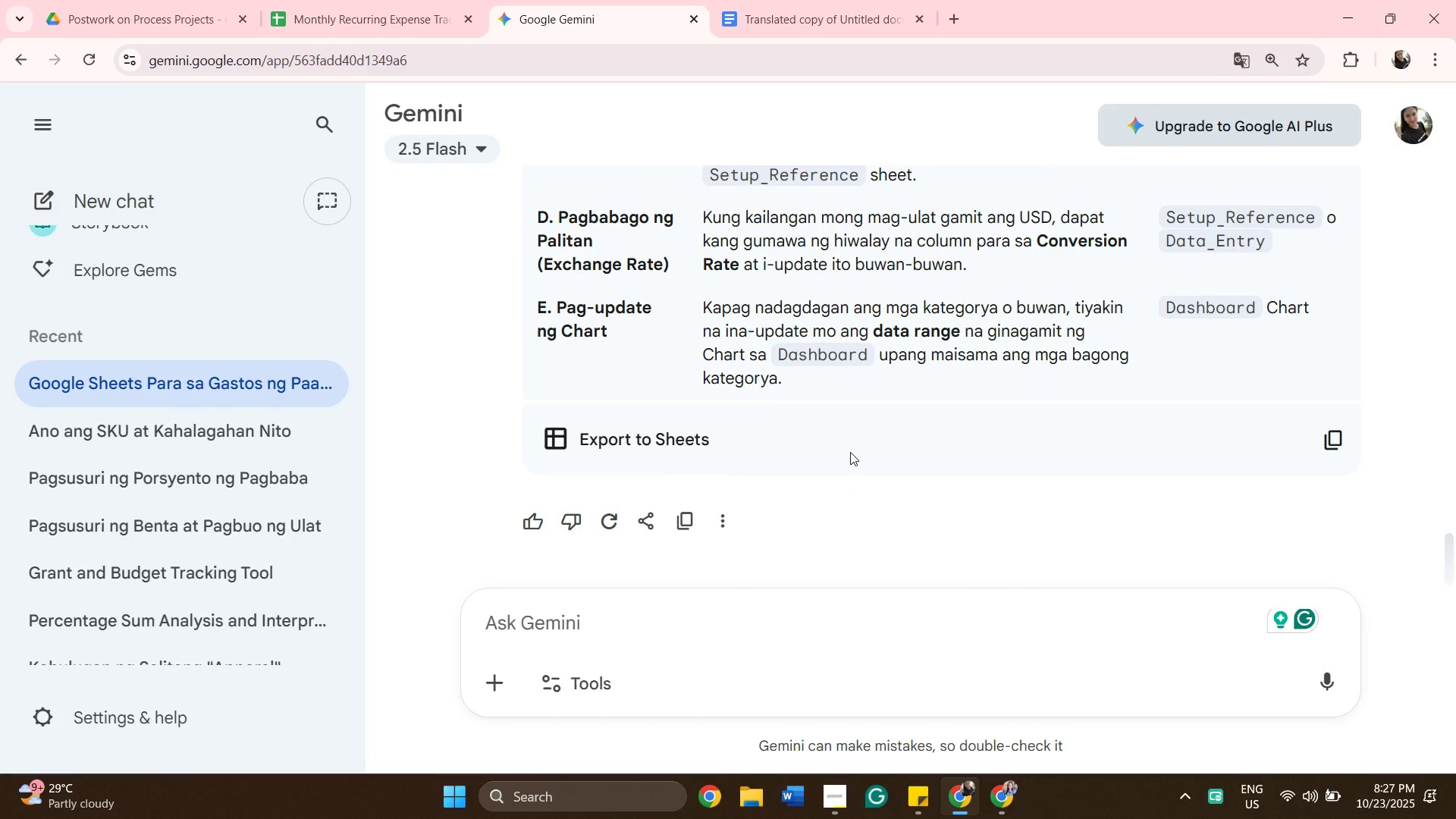 
scroll: coordinate [850, 452], scroll_direction: up, amount: 7.0
 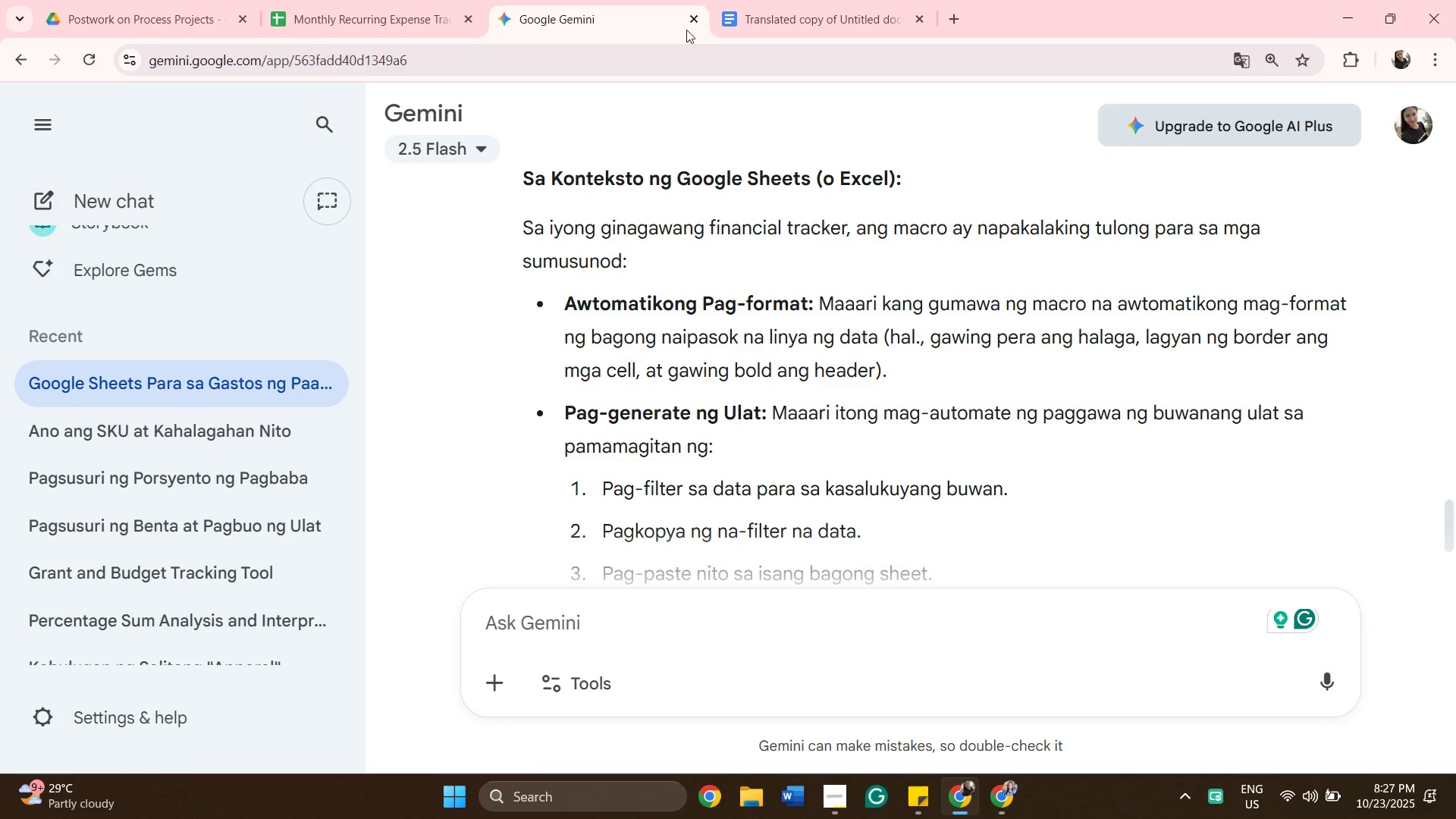 
left_click([755, 12])
 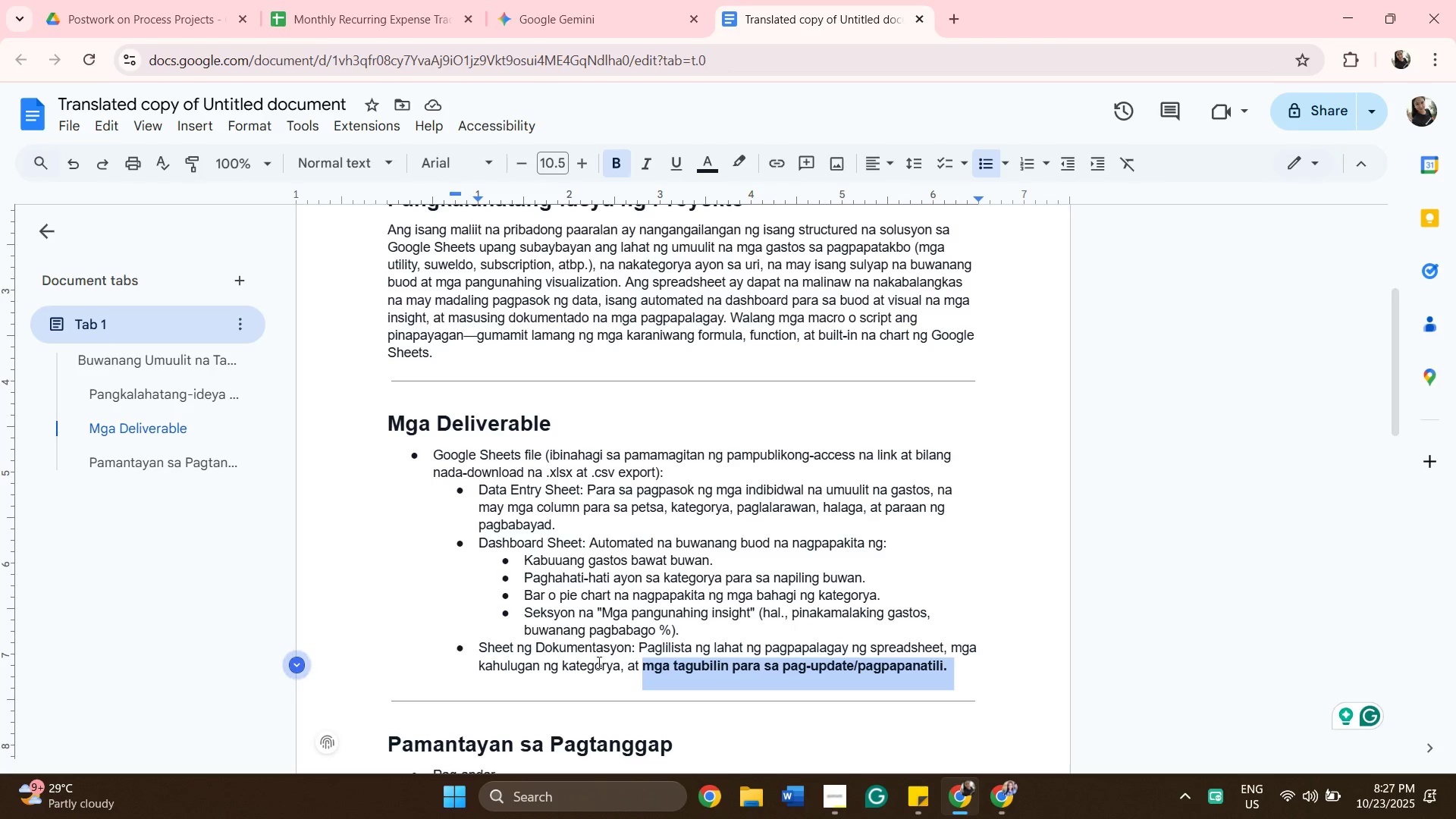 
wait(12.02)
 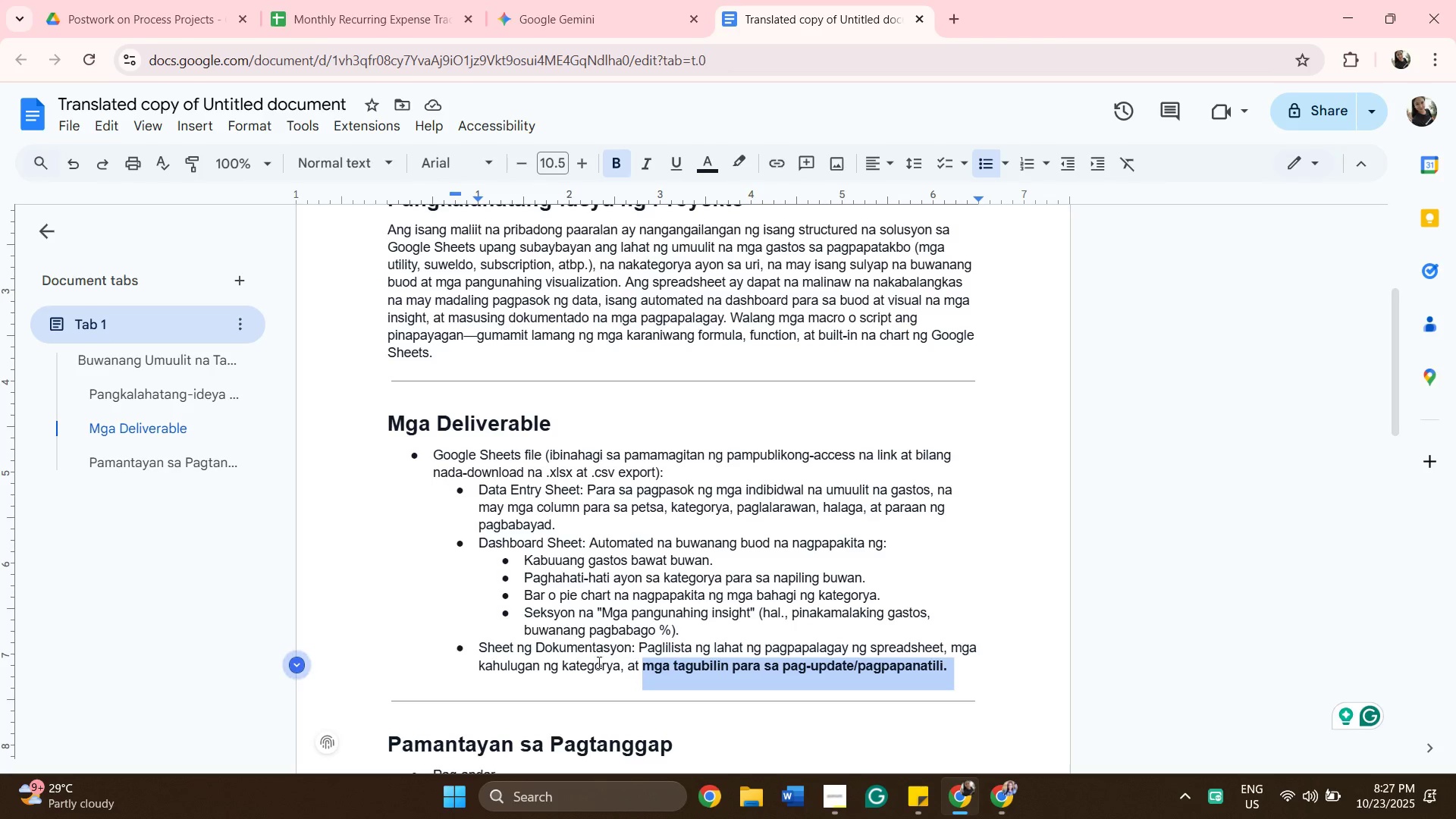 
left_click([377, 21])
 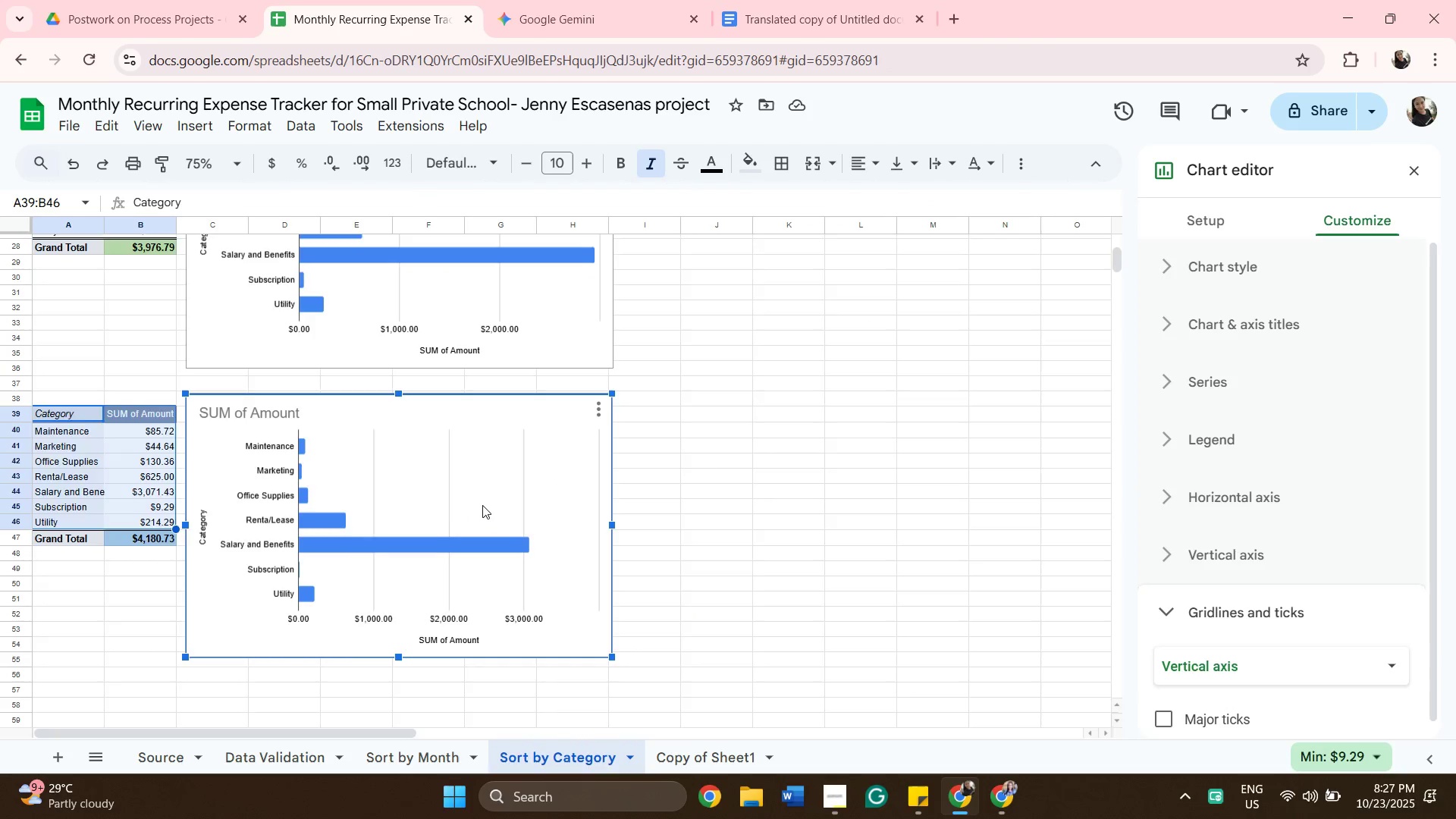 
scroll: coordinate [482, 505], scroll_direction: down, amount: 1.0
 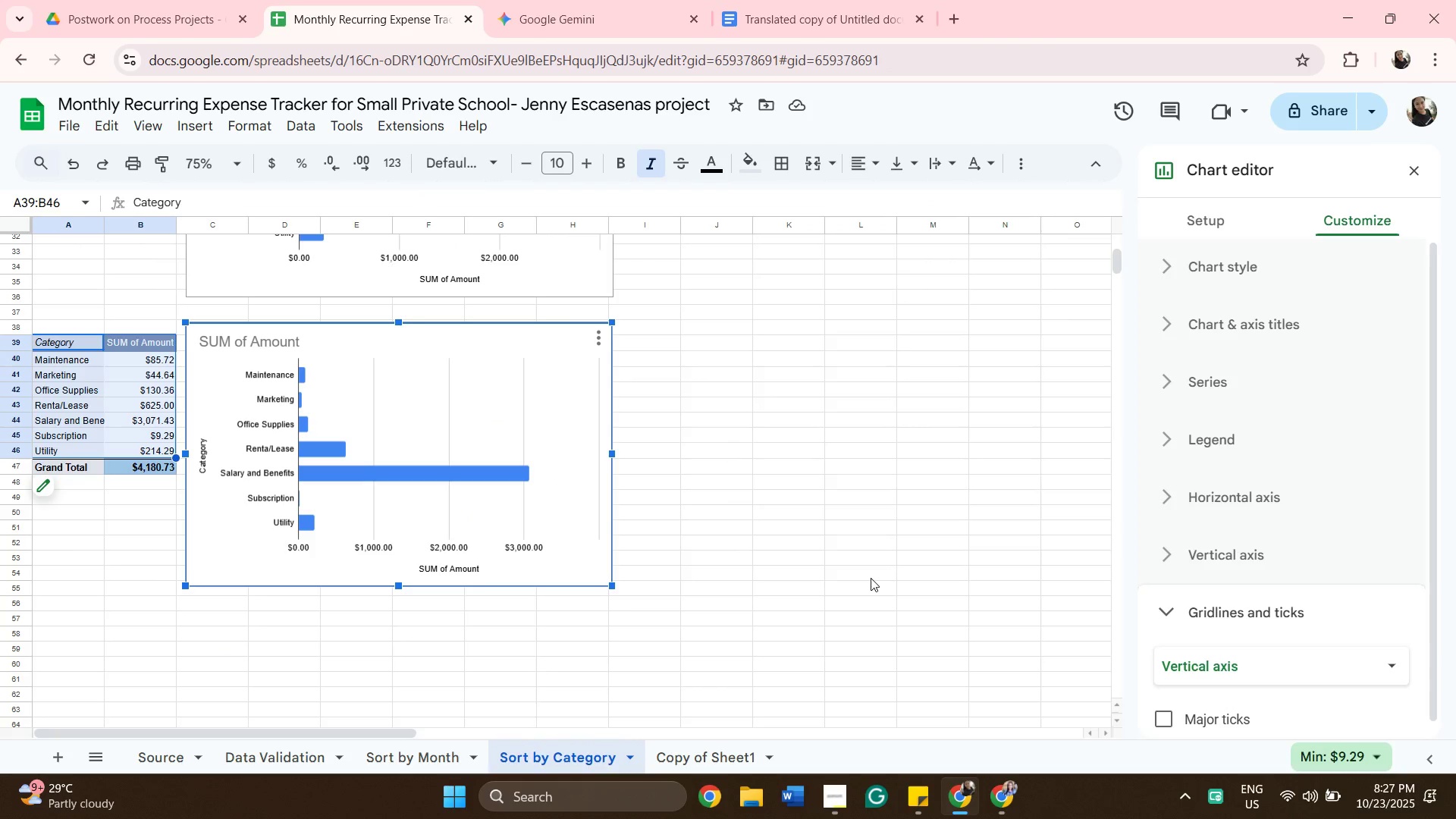 
left_click([871, 578])
 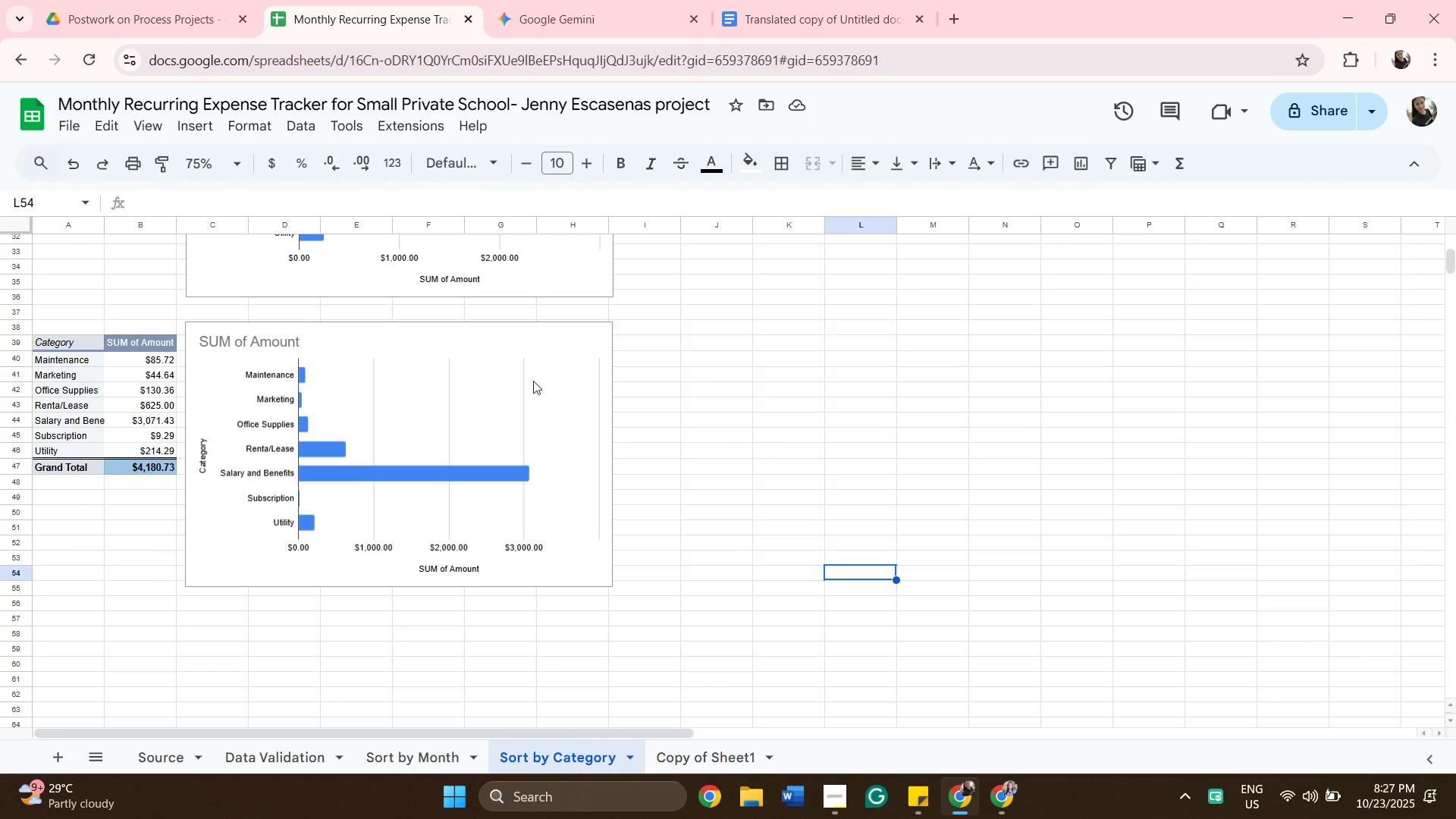 
scroll: coordinate [558, 517], scroll_direction: up, amount: 8.0
 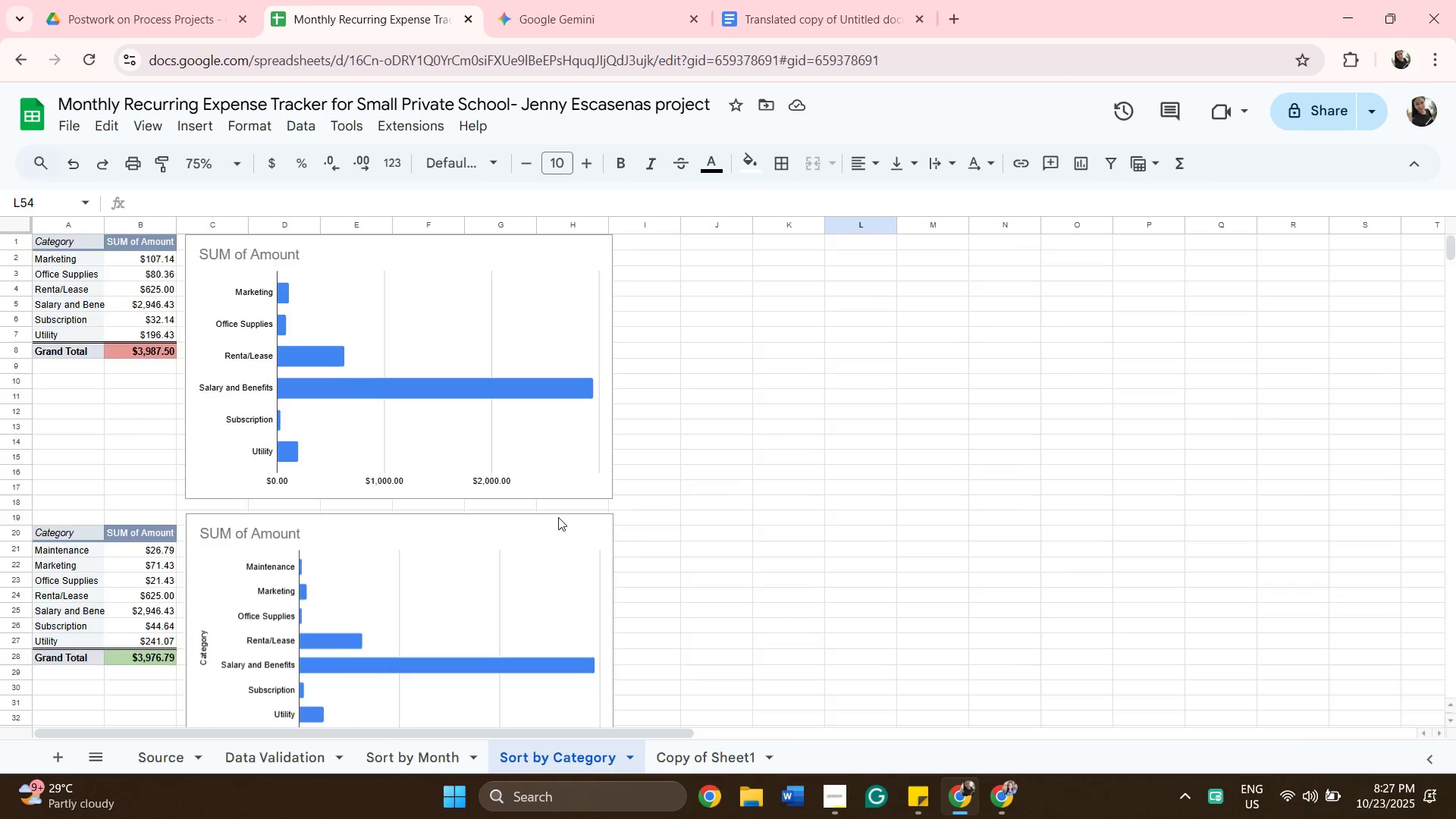 
scroll: coordinate [558, 517], scroll_direction: down, amount: 6.0
 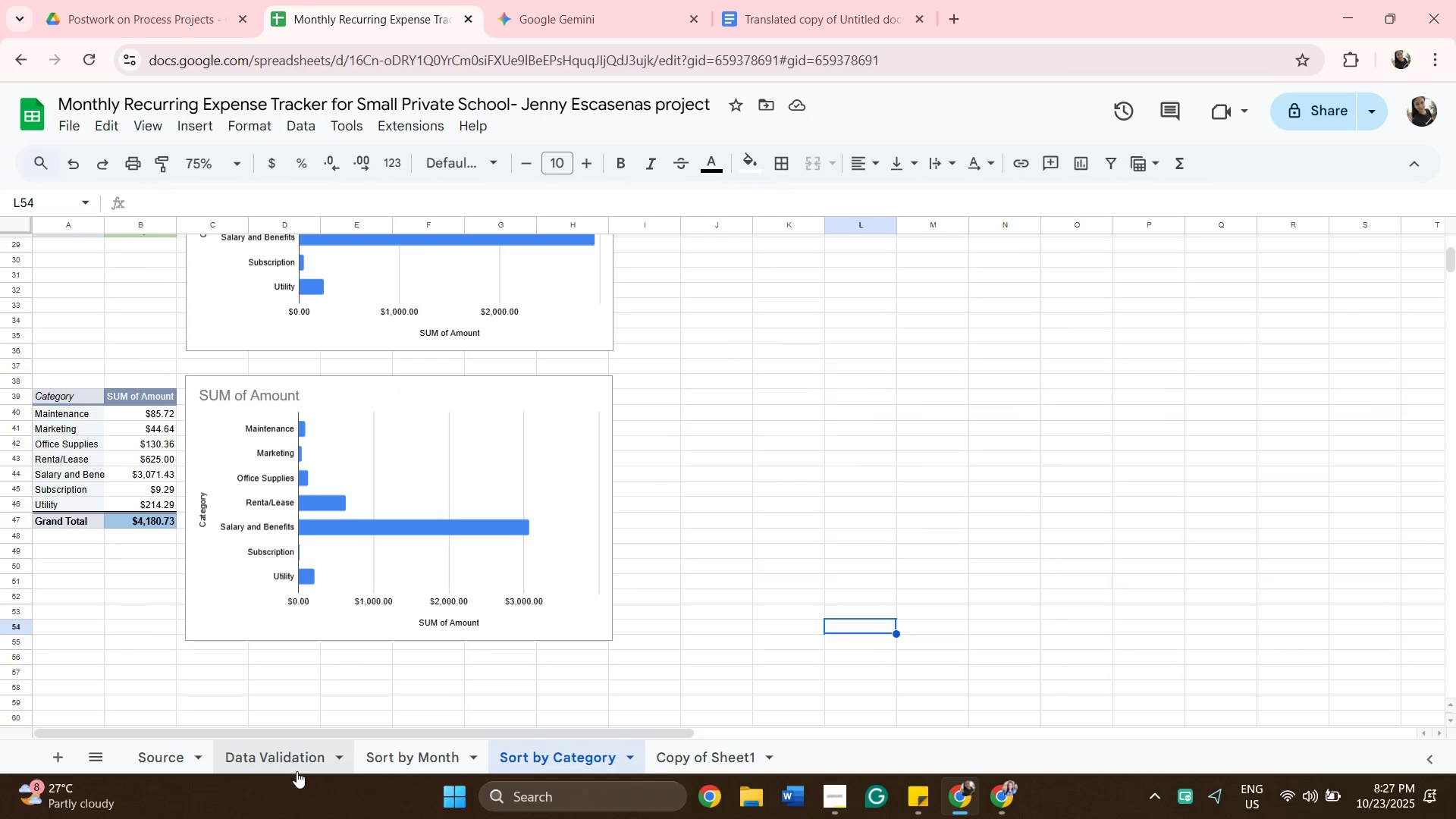 
left_click([282, 761])
 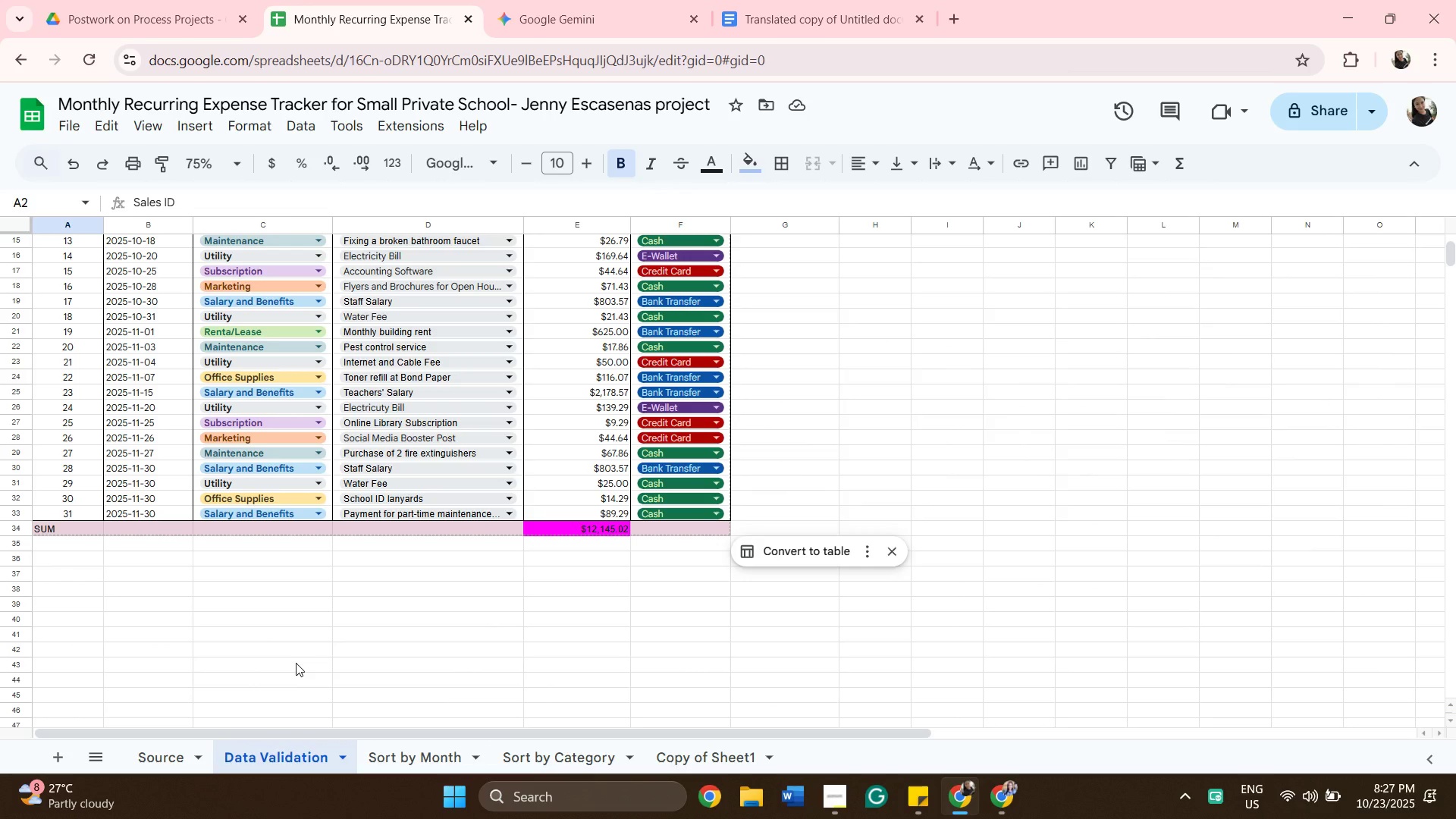 
wait(8.25)
 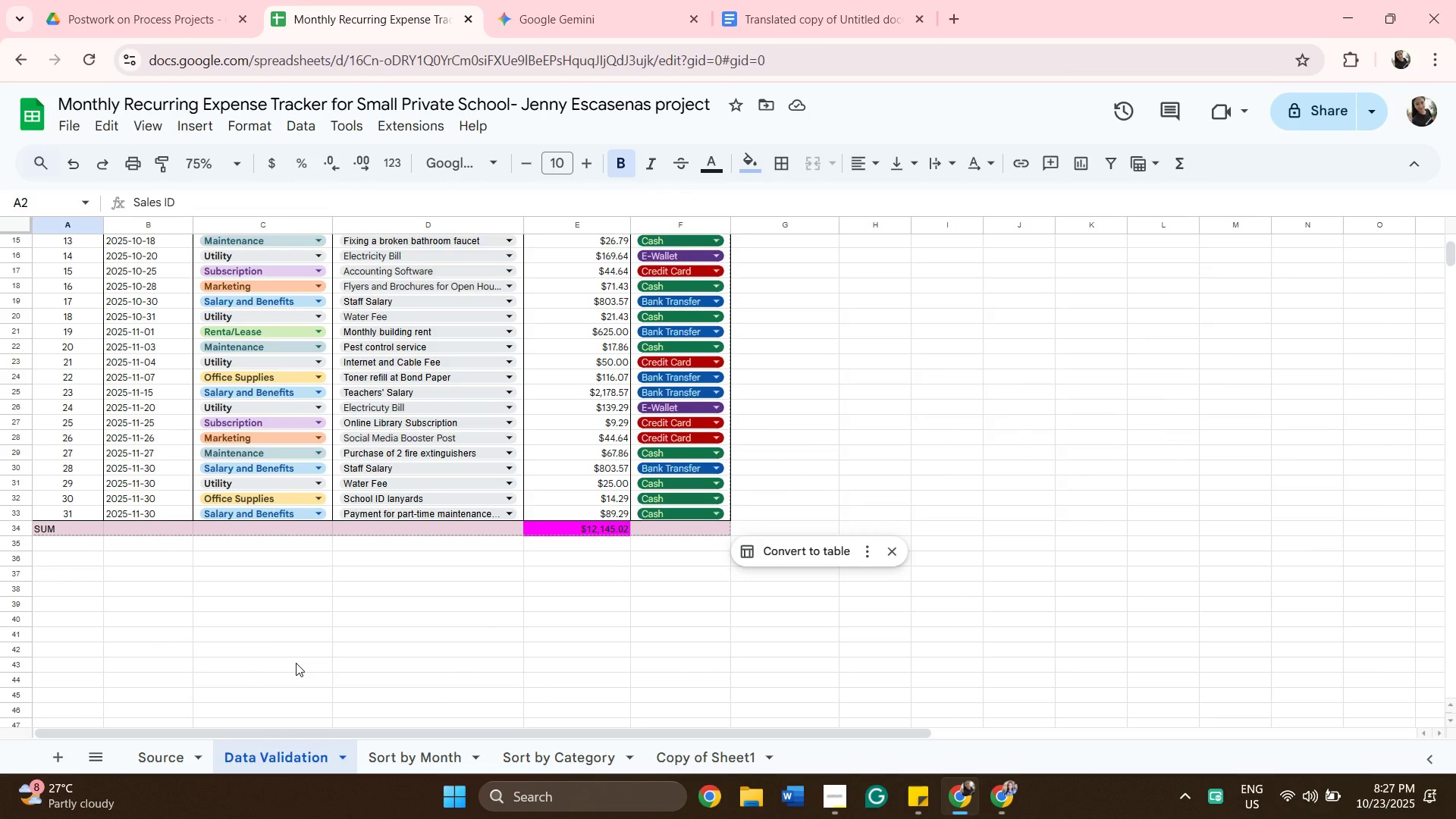 
left_click([152, 767])
 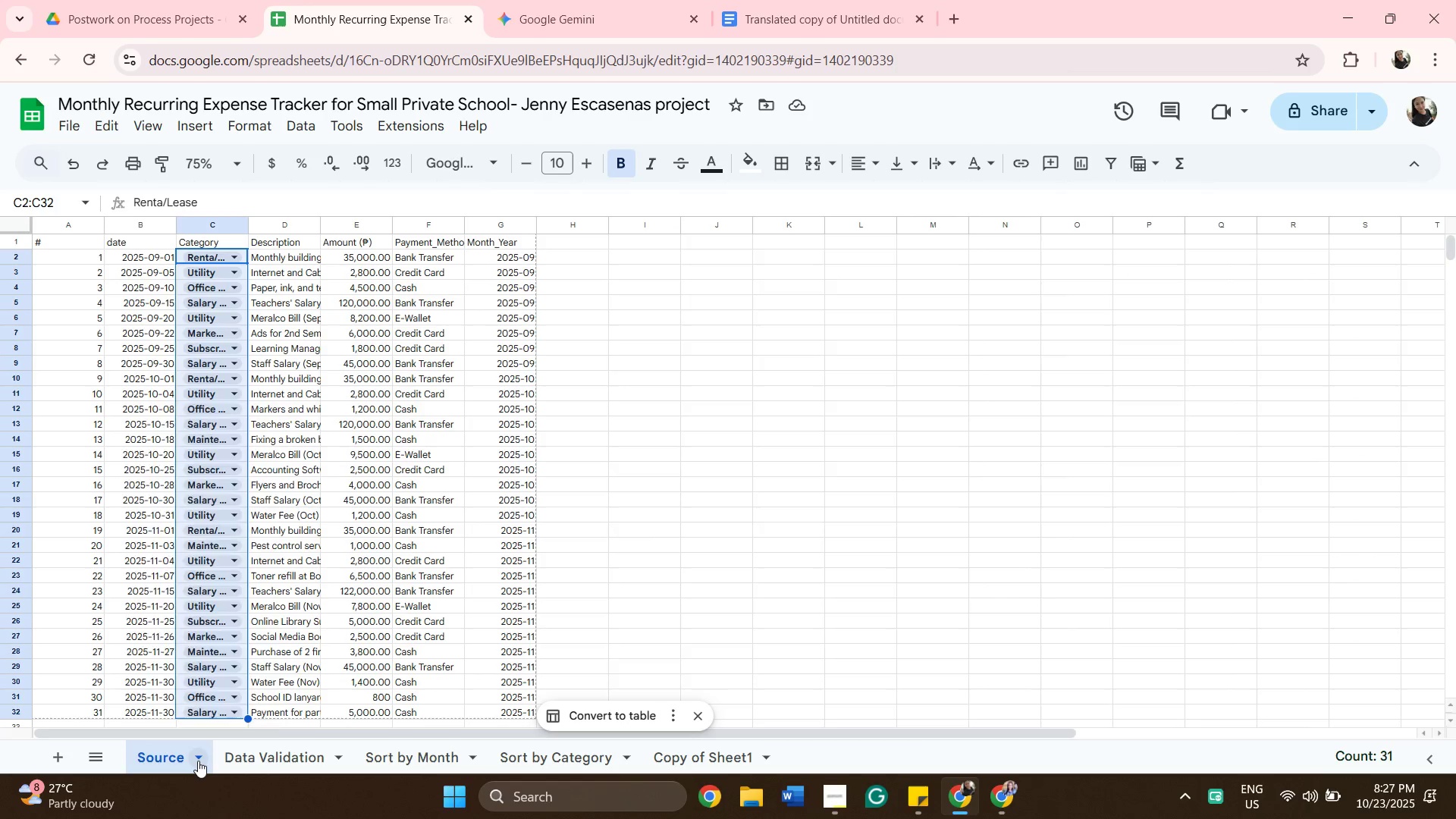 
left_click([198, 761])
 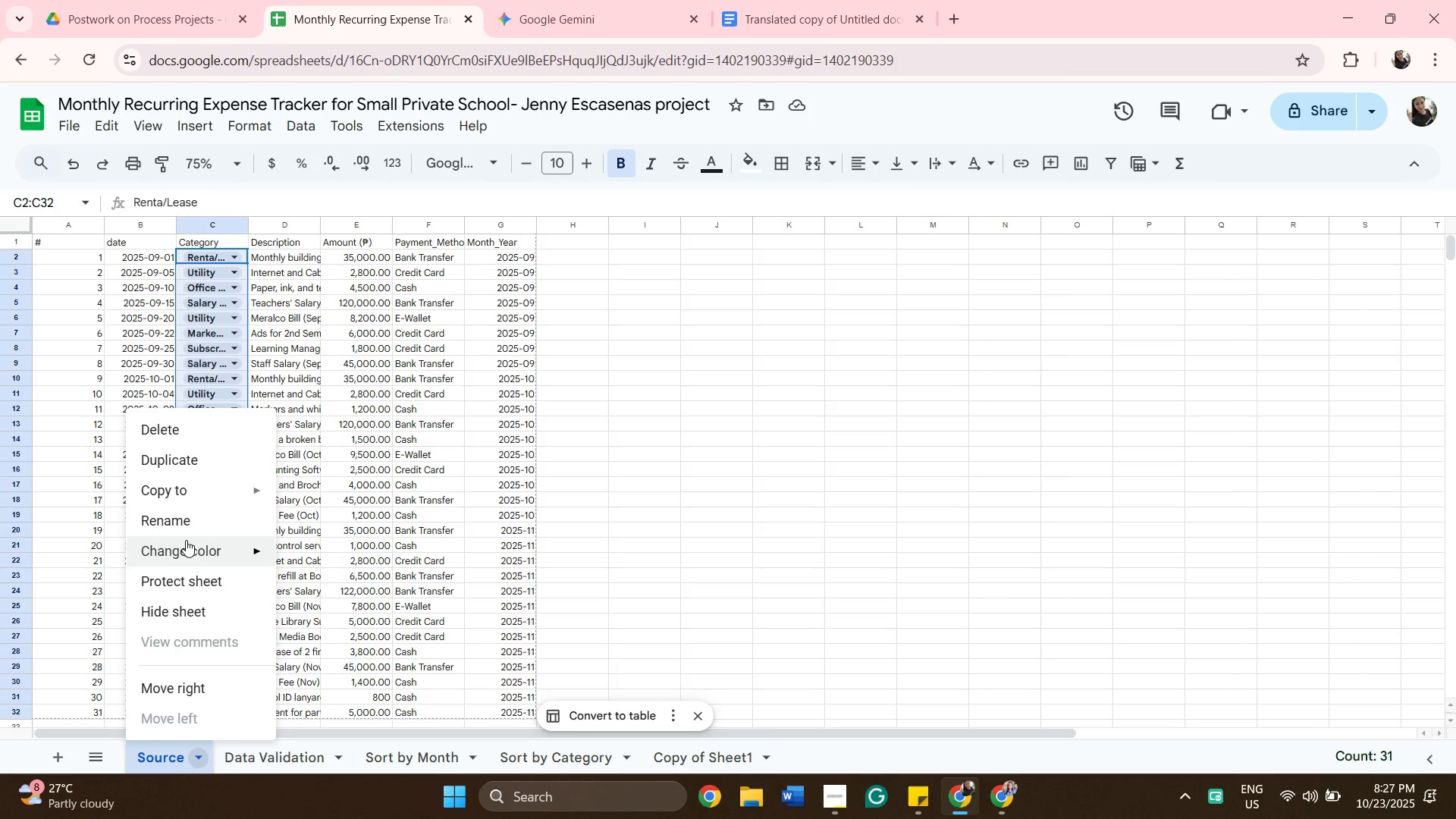 
left_click([186, 542])
 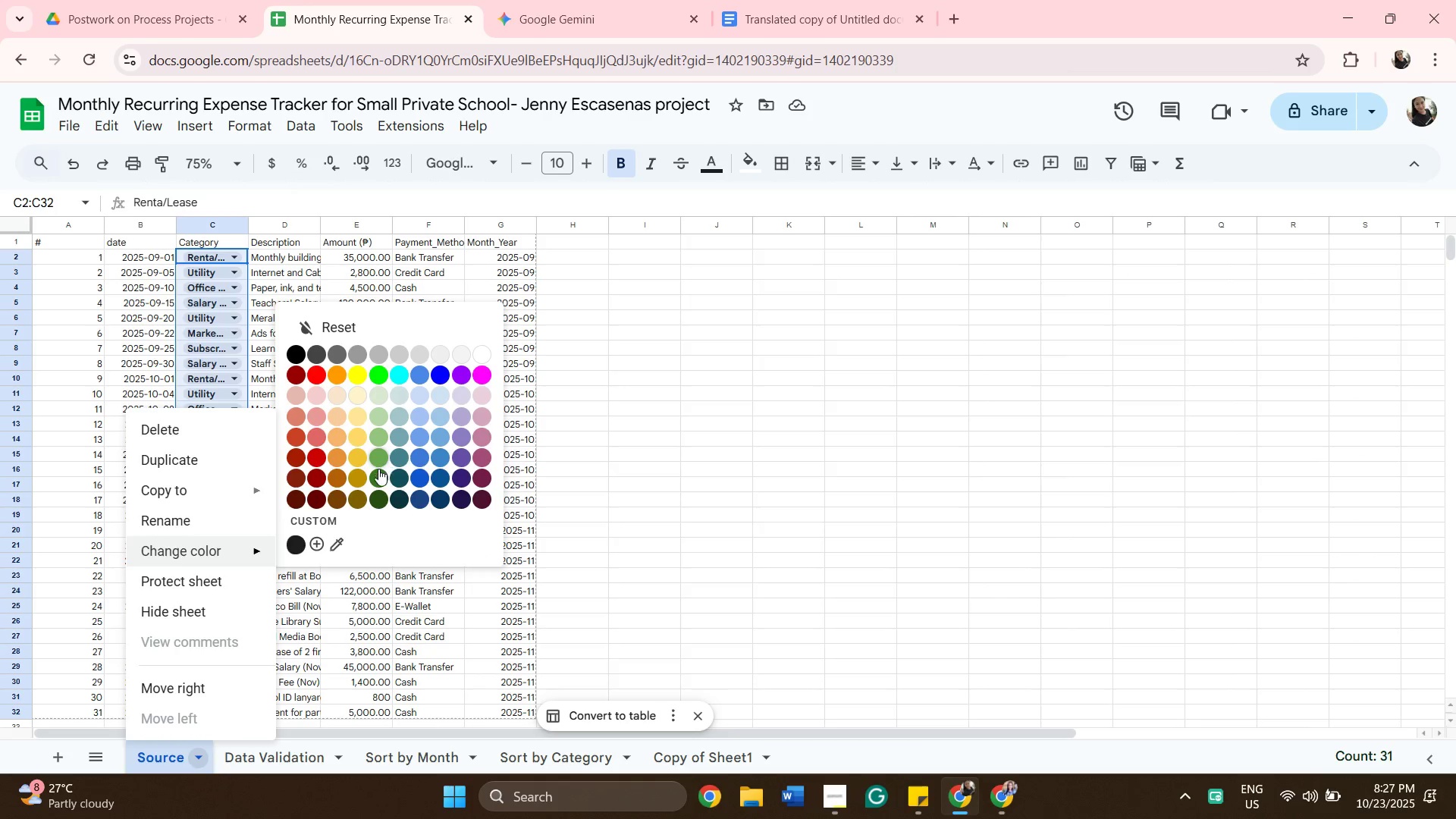 
left_click([376, 472])
 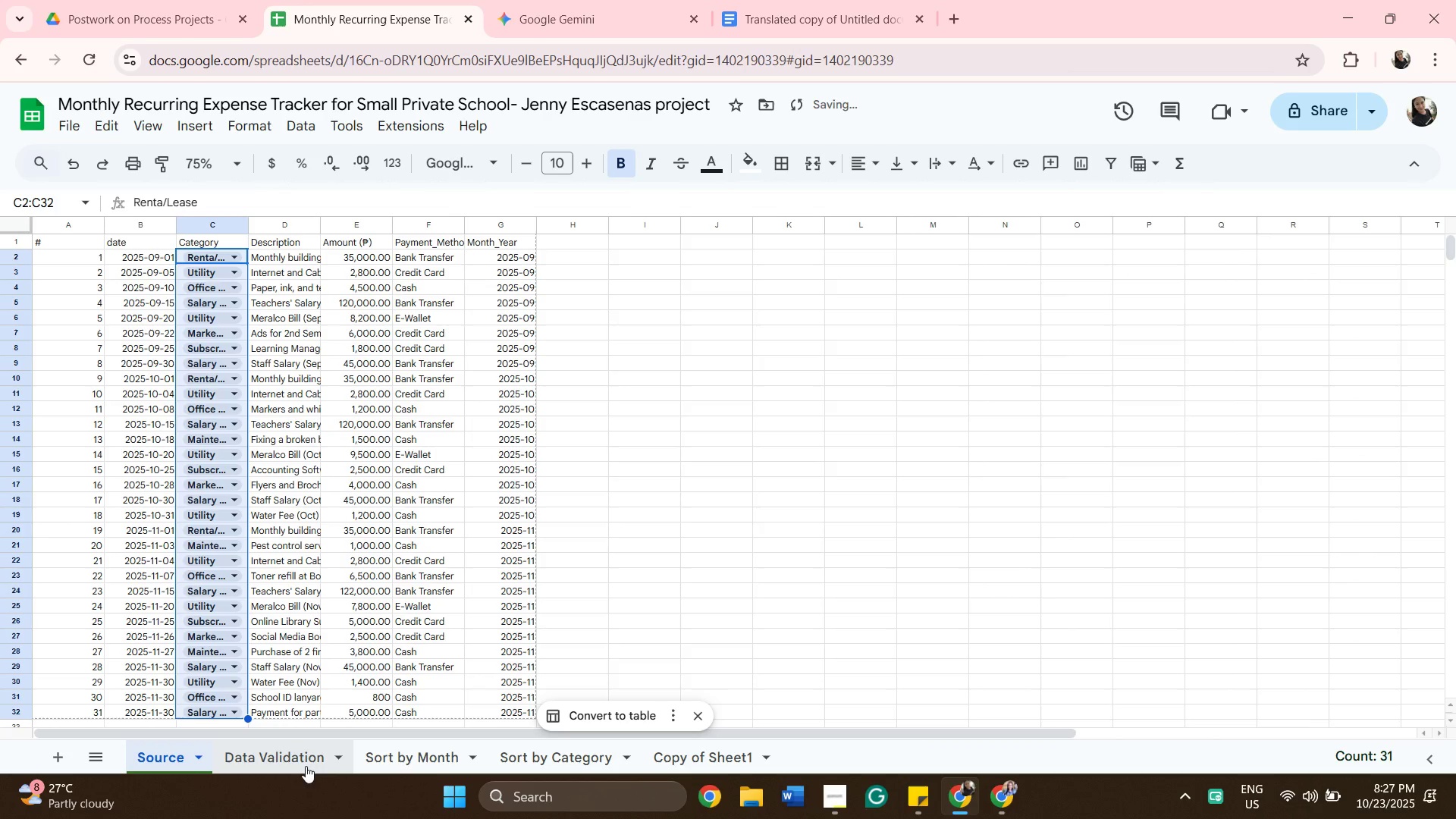 
left_click([306, 766])
 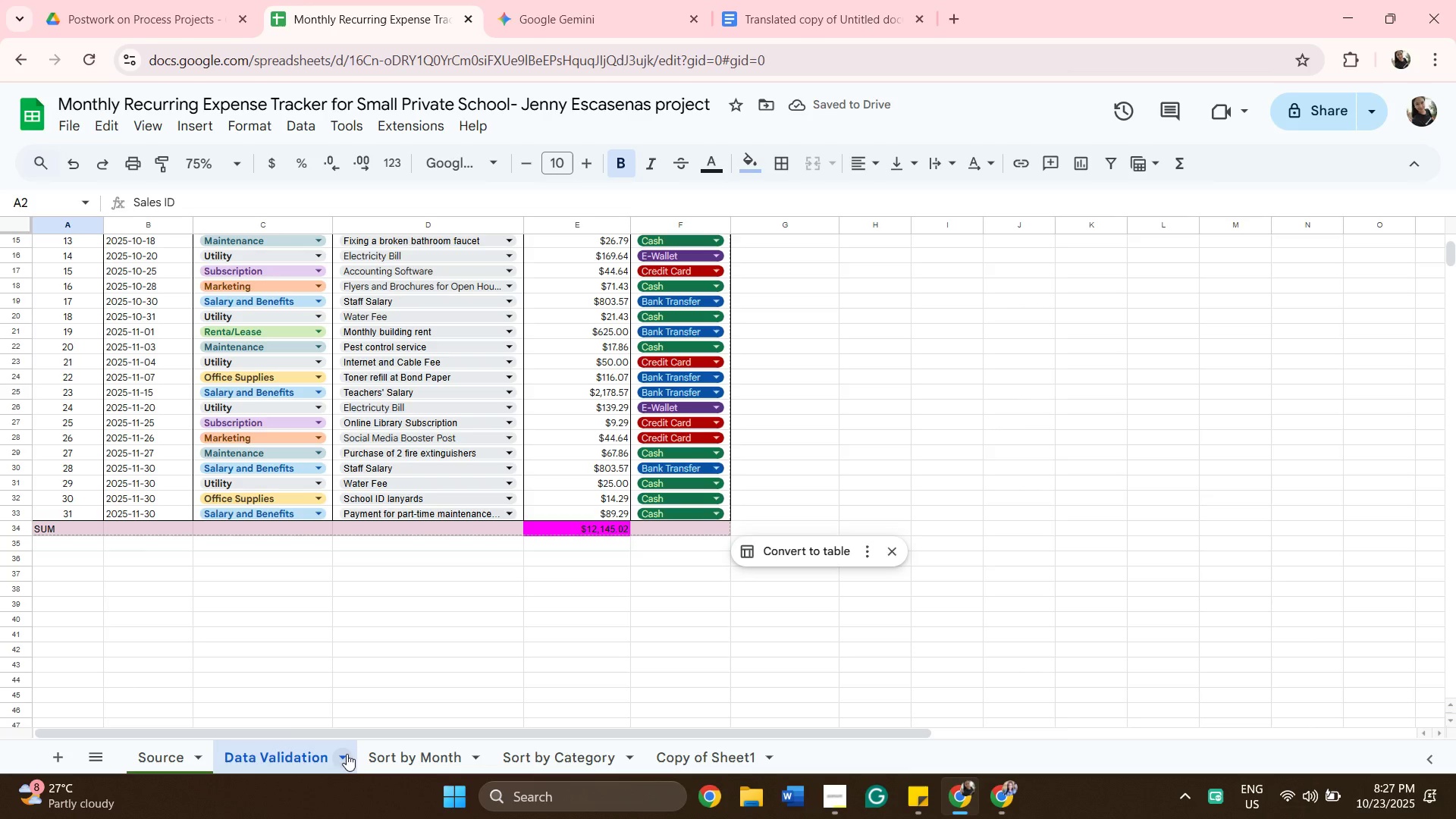 
left_click_drag(start_coordinate=[347, 754], to_coordinate=[356, 753])
 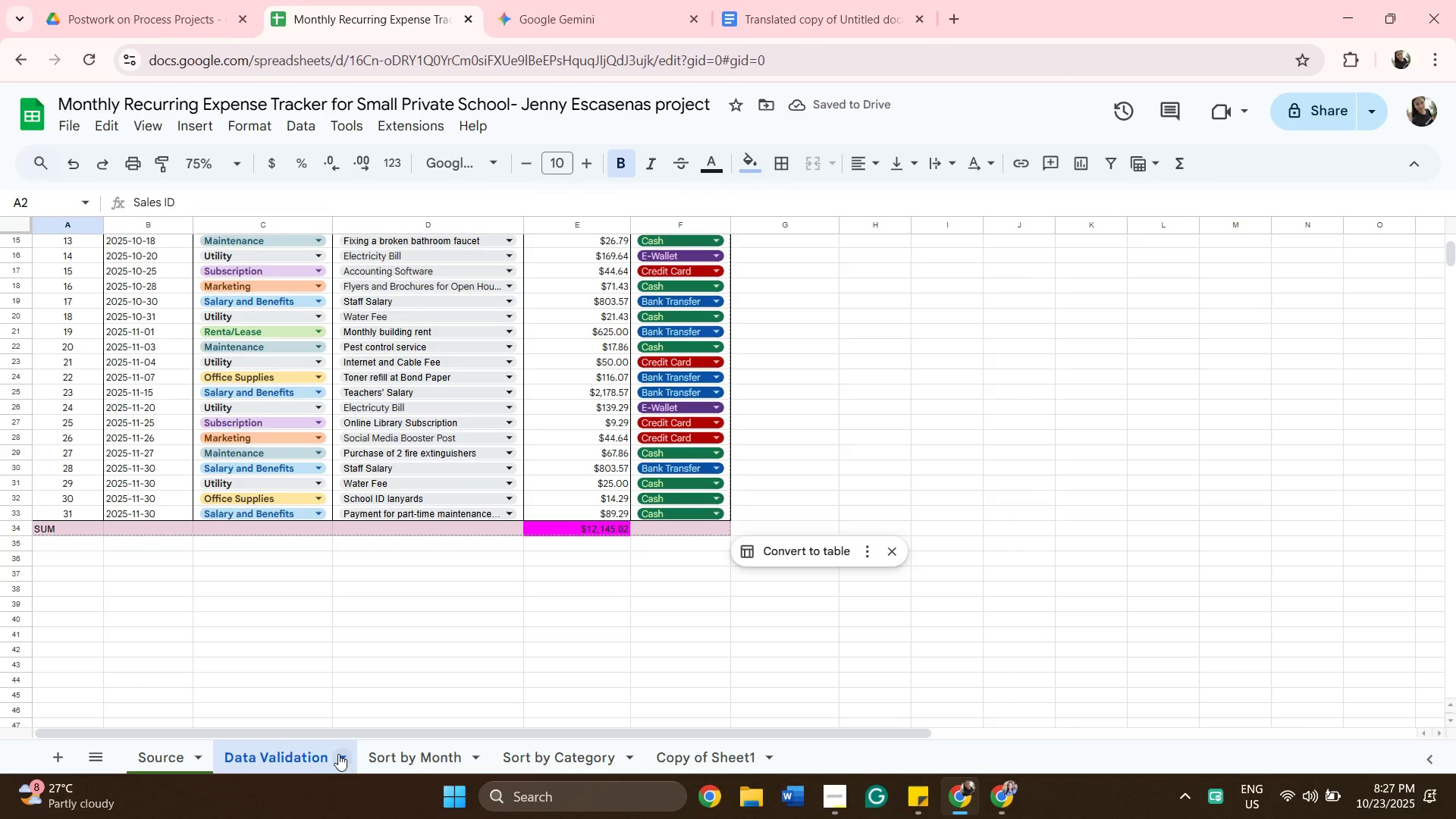 
left_click([340, 754])
 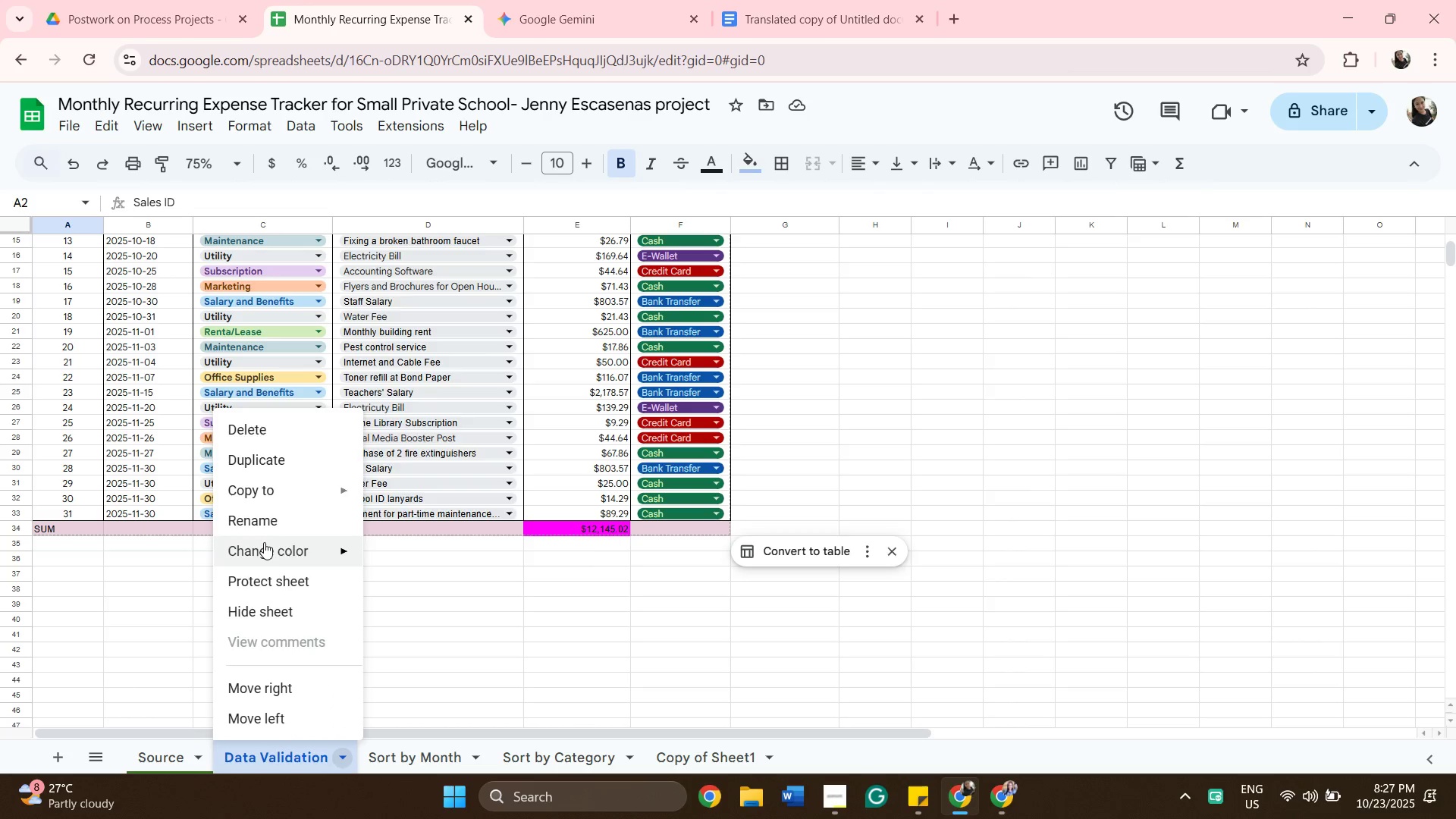 
left_click([277, 549])
 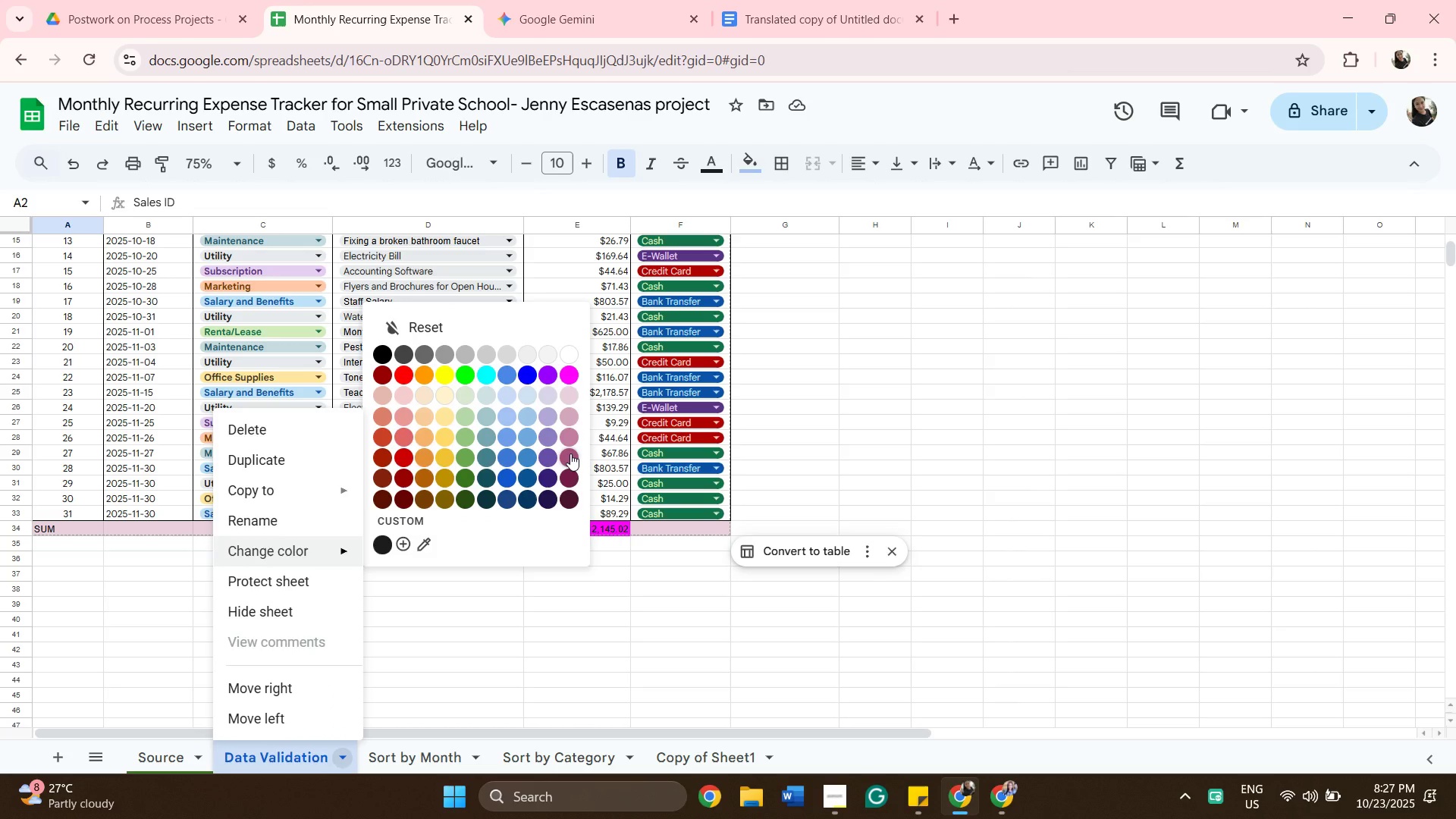 
left_click([570, 453])
 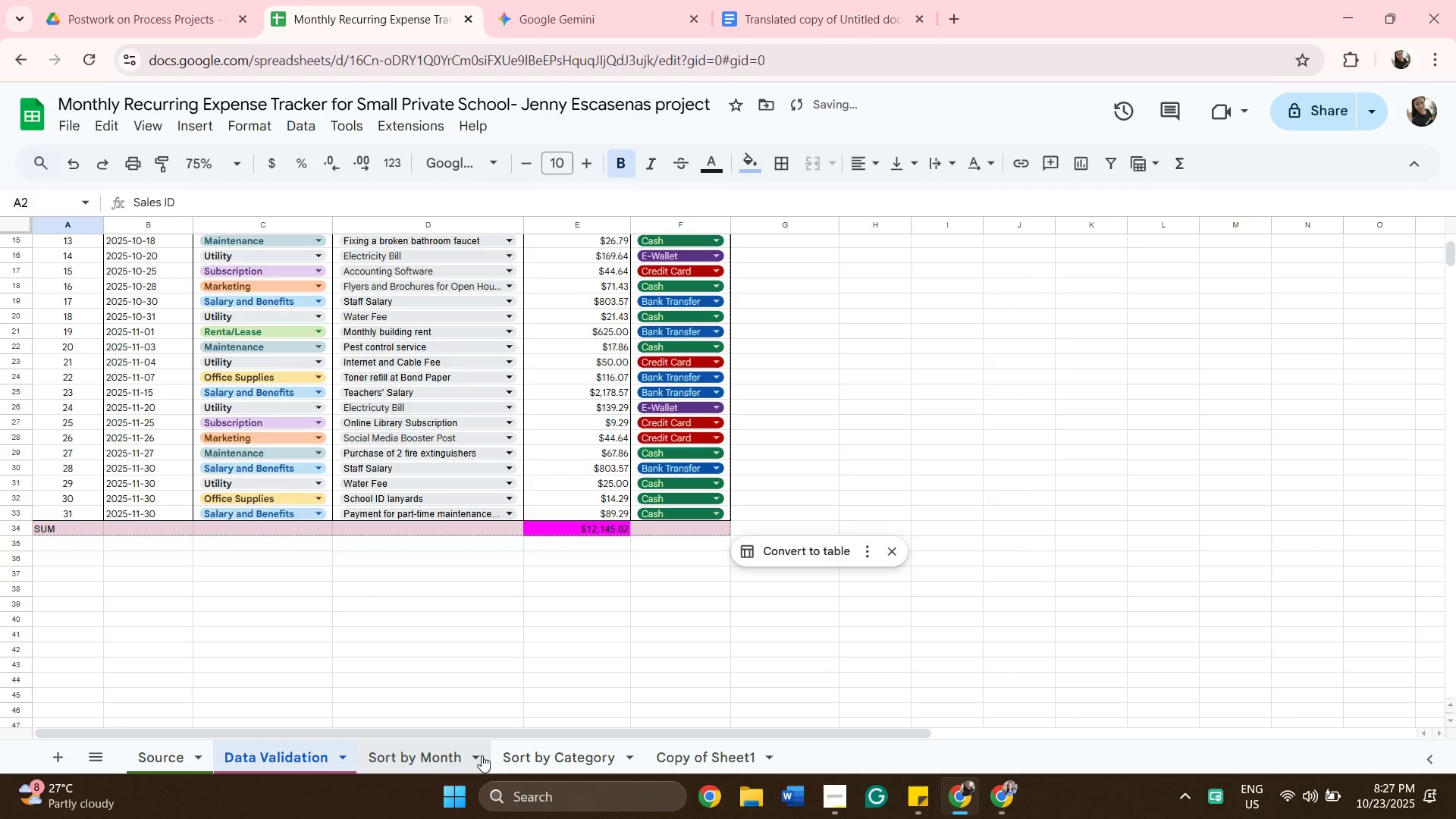 
left_click([478, 755])
 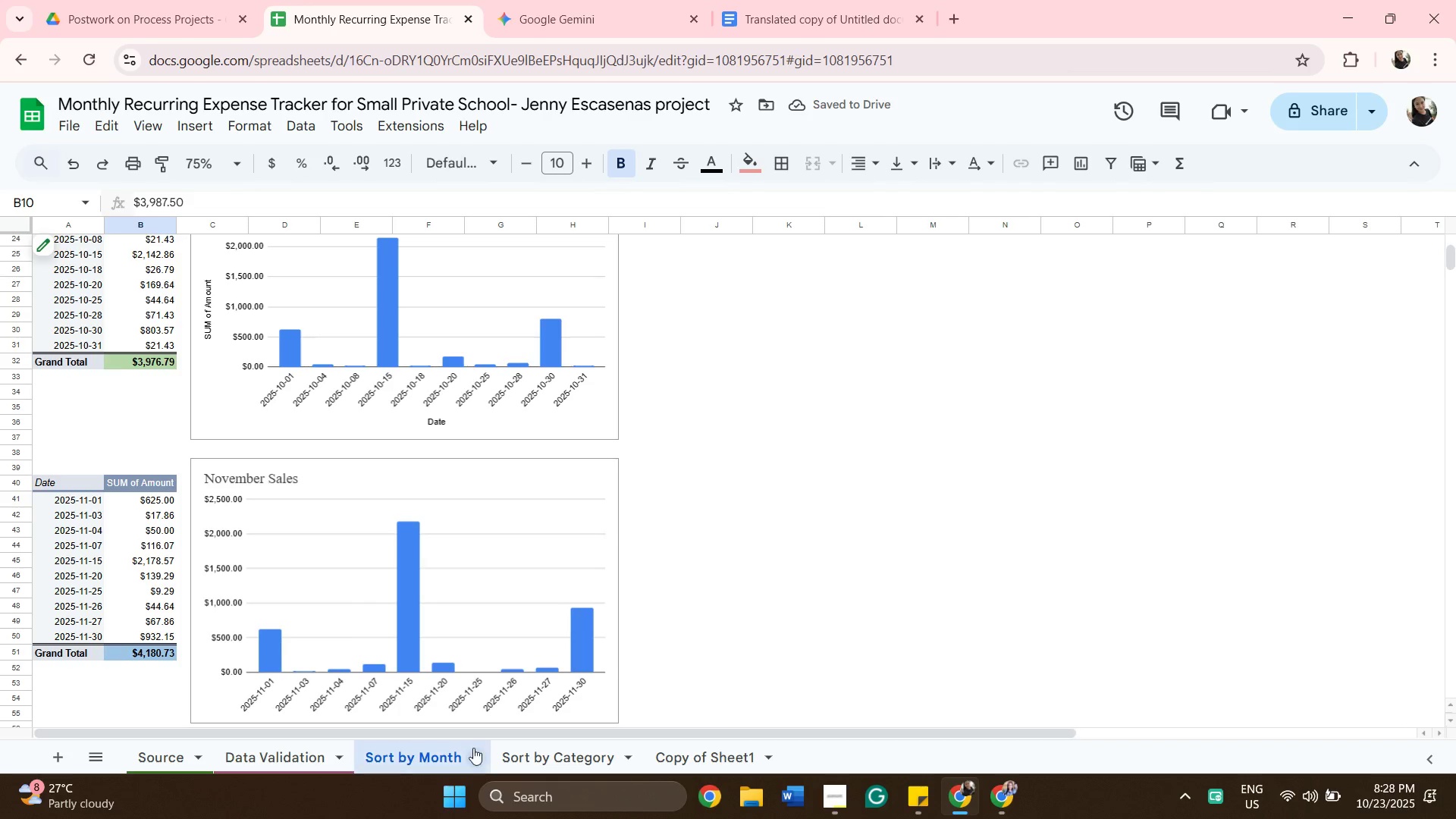 
left_click([475, 757])
 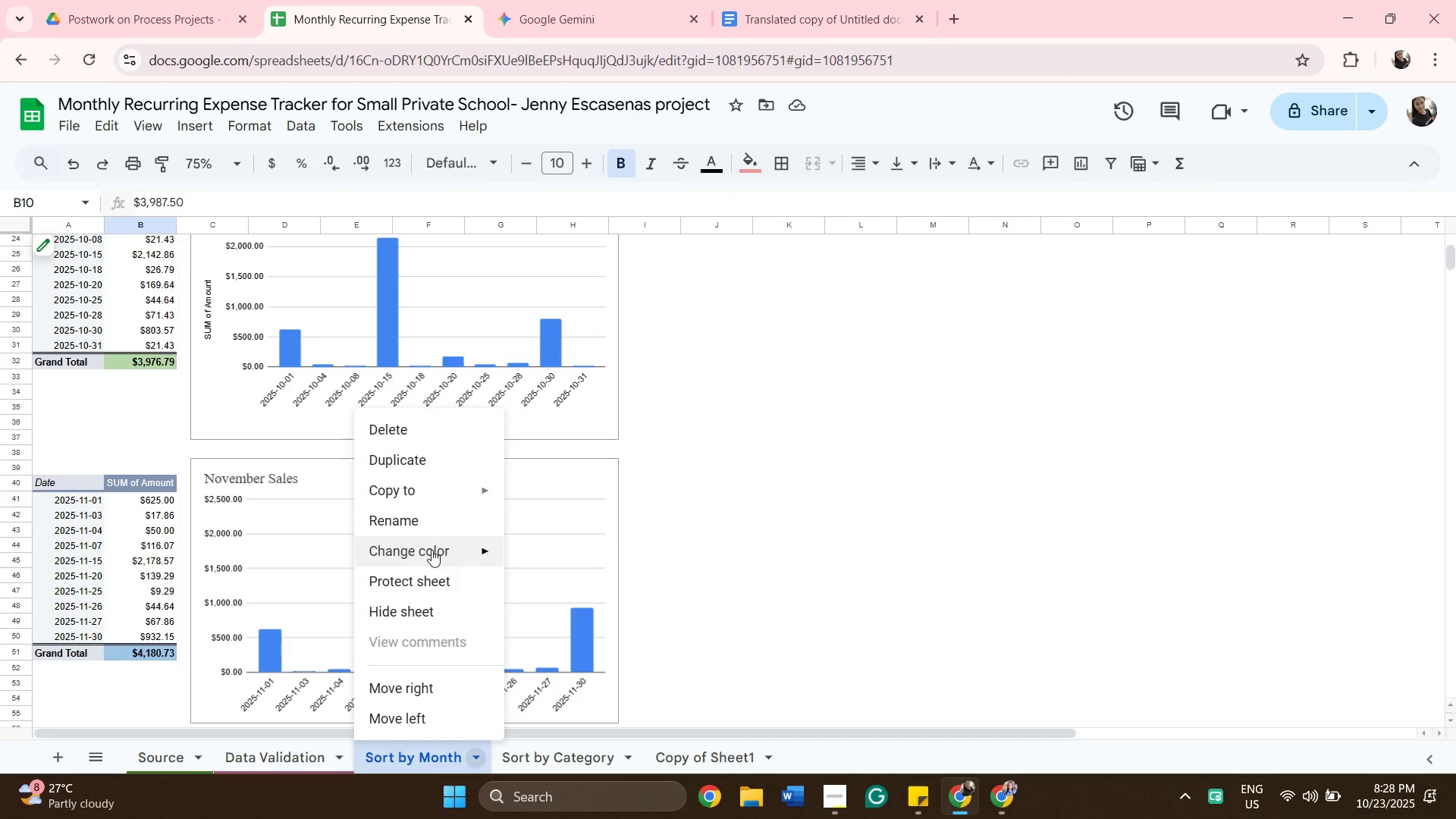 
left_click([430, 548])
 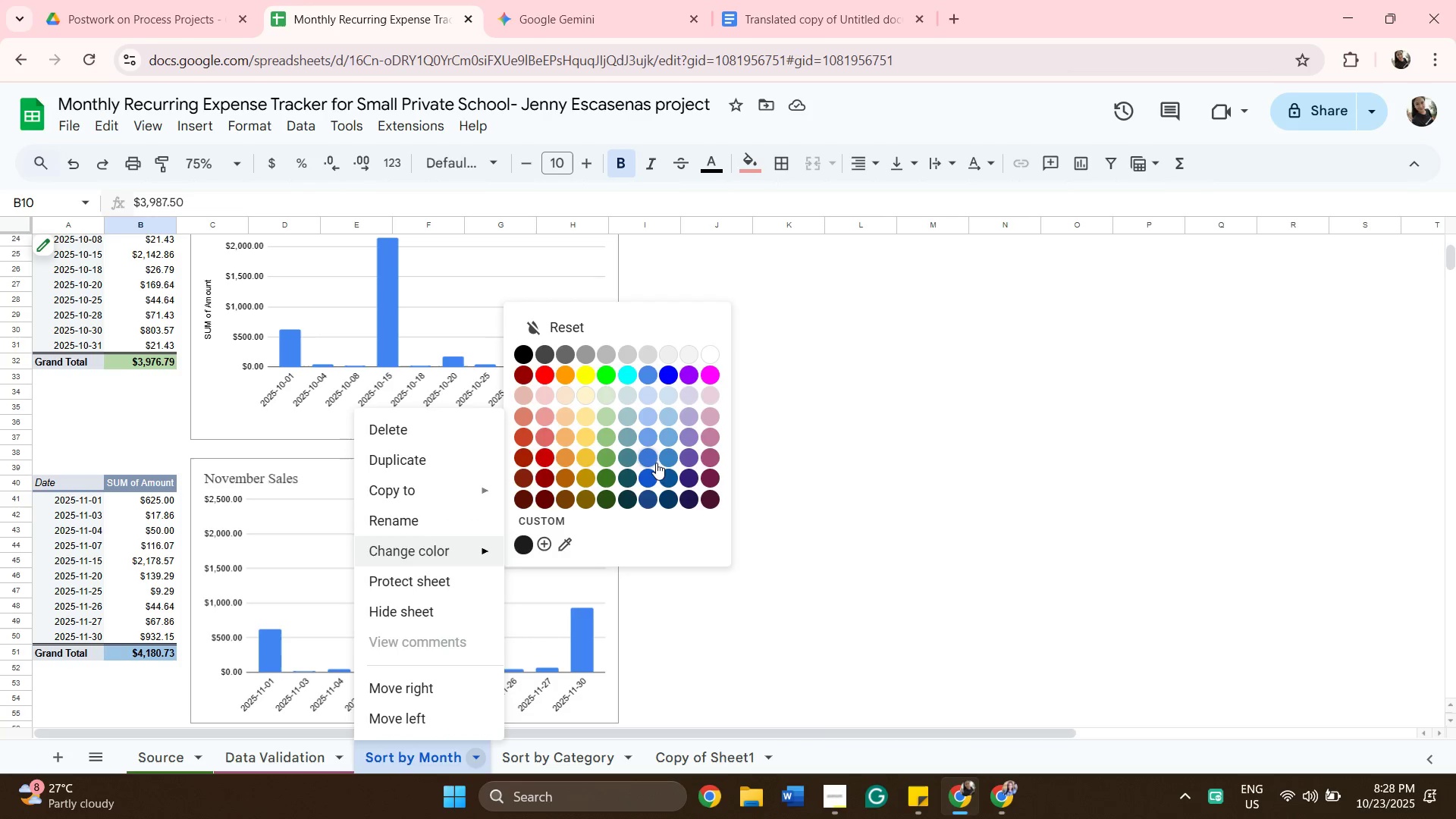 
left_click([651, 472])
 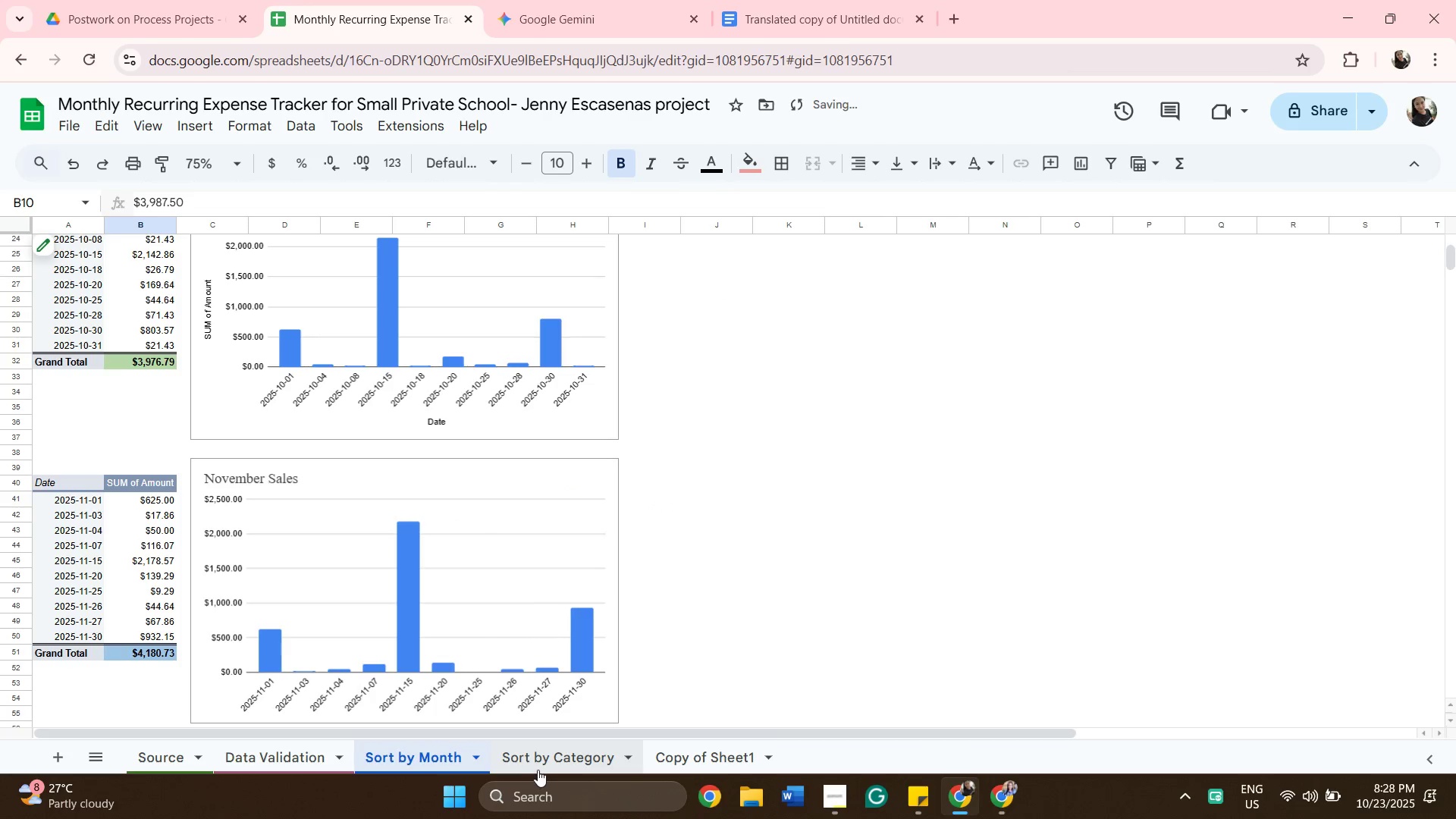 
left_click([538, 770])
 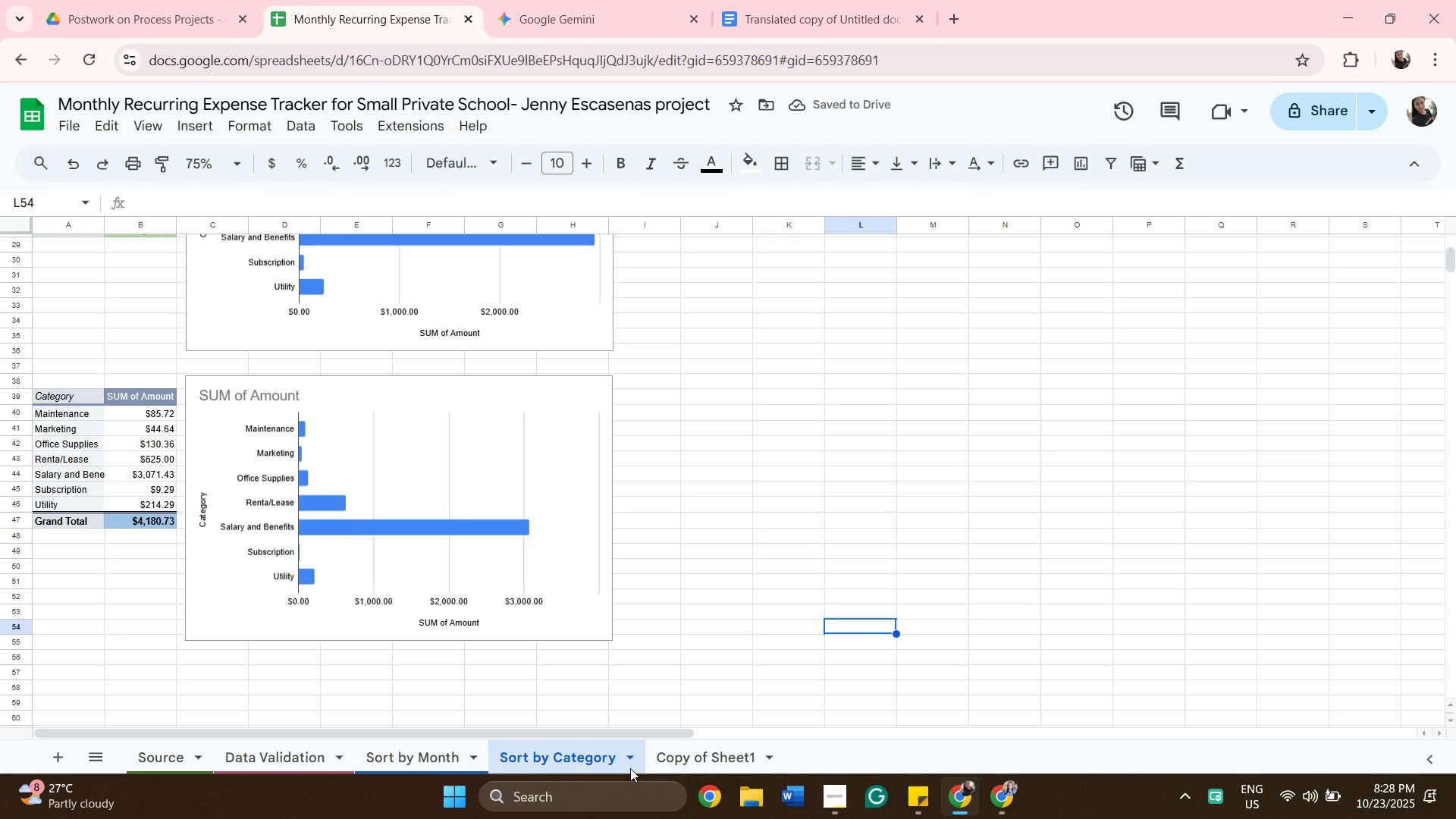 
left_click([630, 767])
 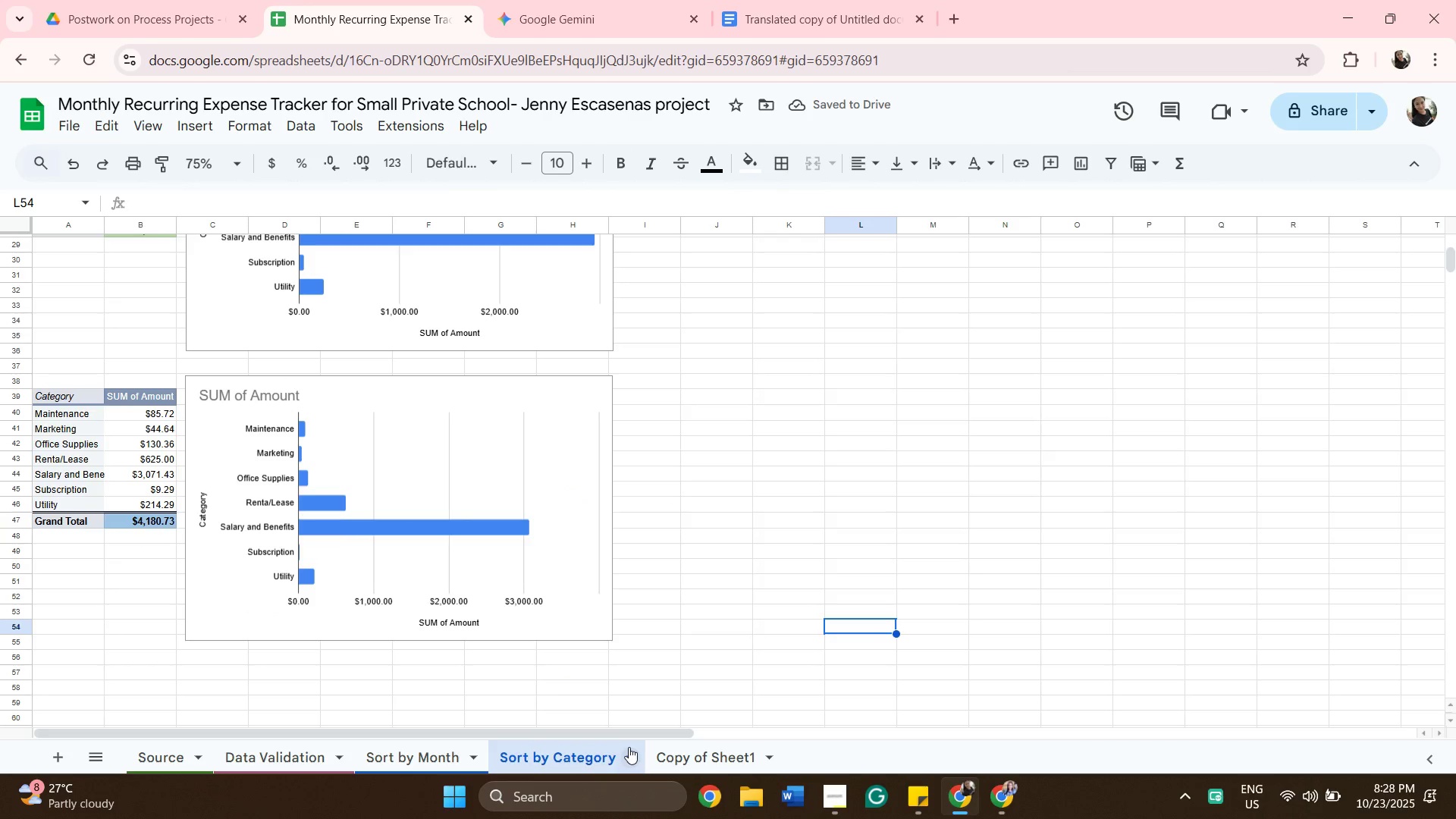 
left_click([626, 759])
 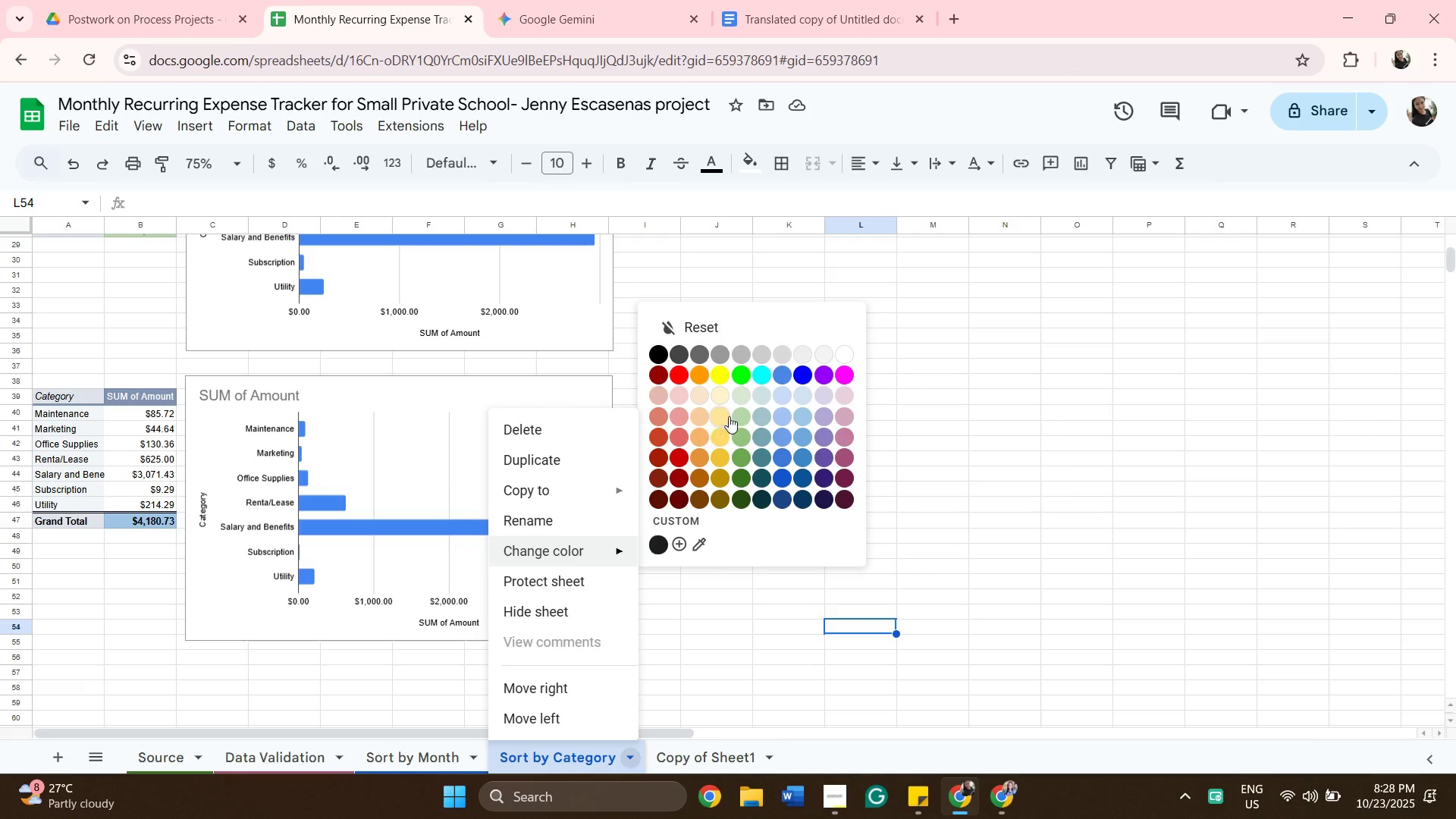 
left_click([720, 378])
 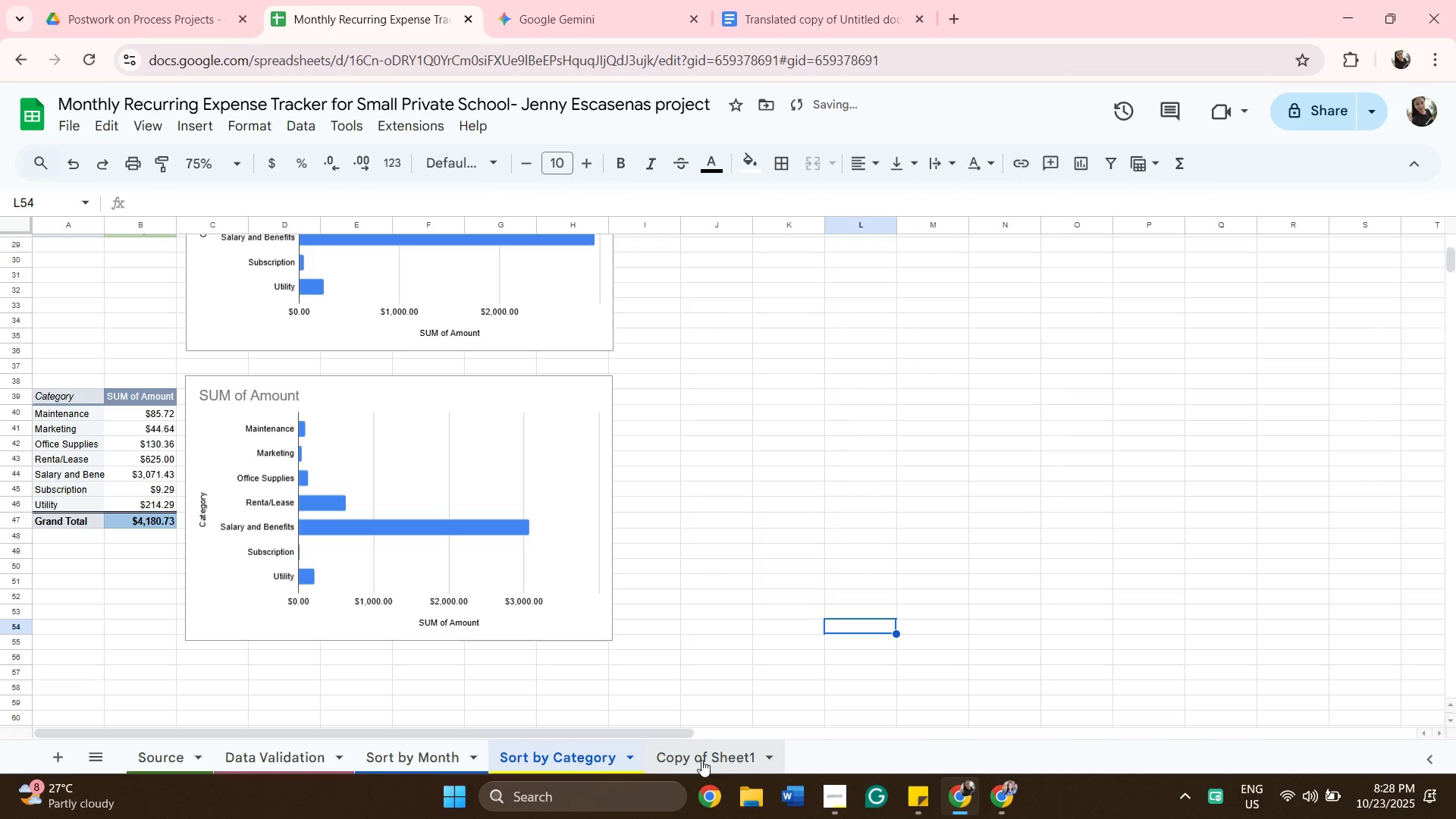 
left_click([701, 760])
 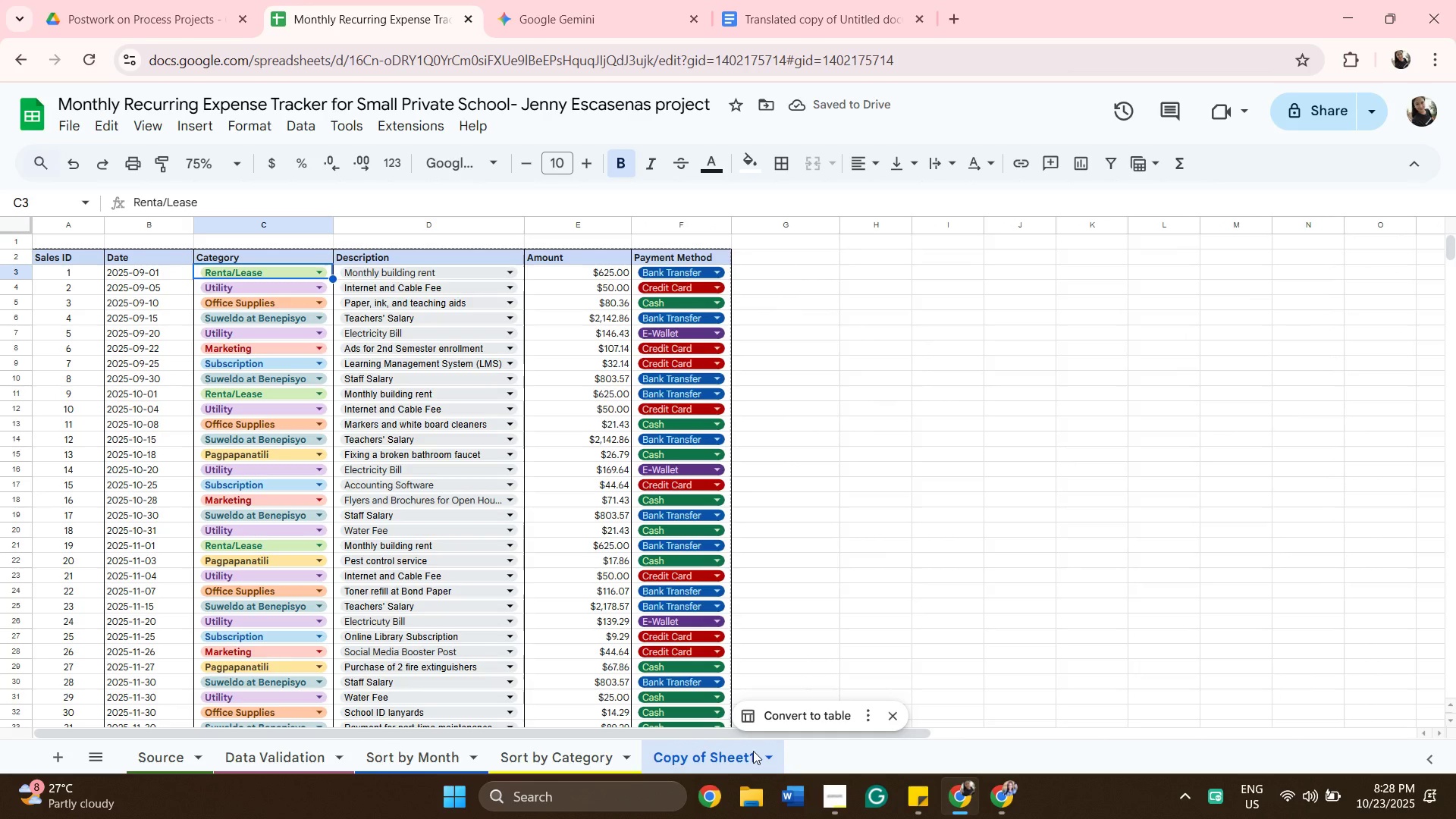 
wait(5.01)
 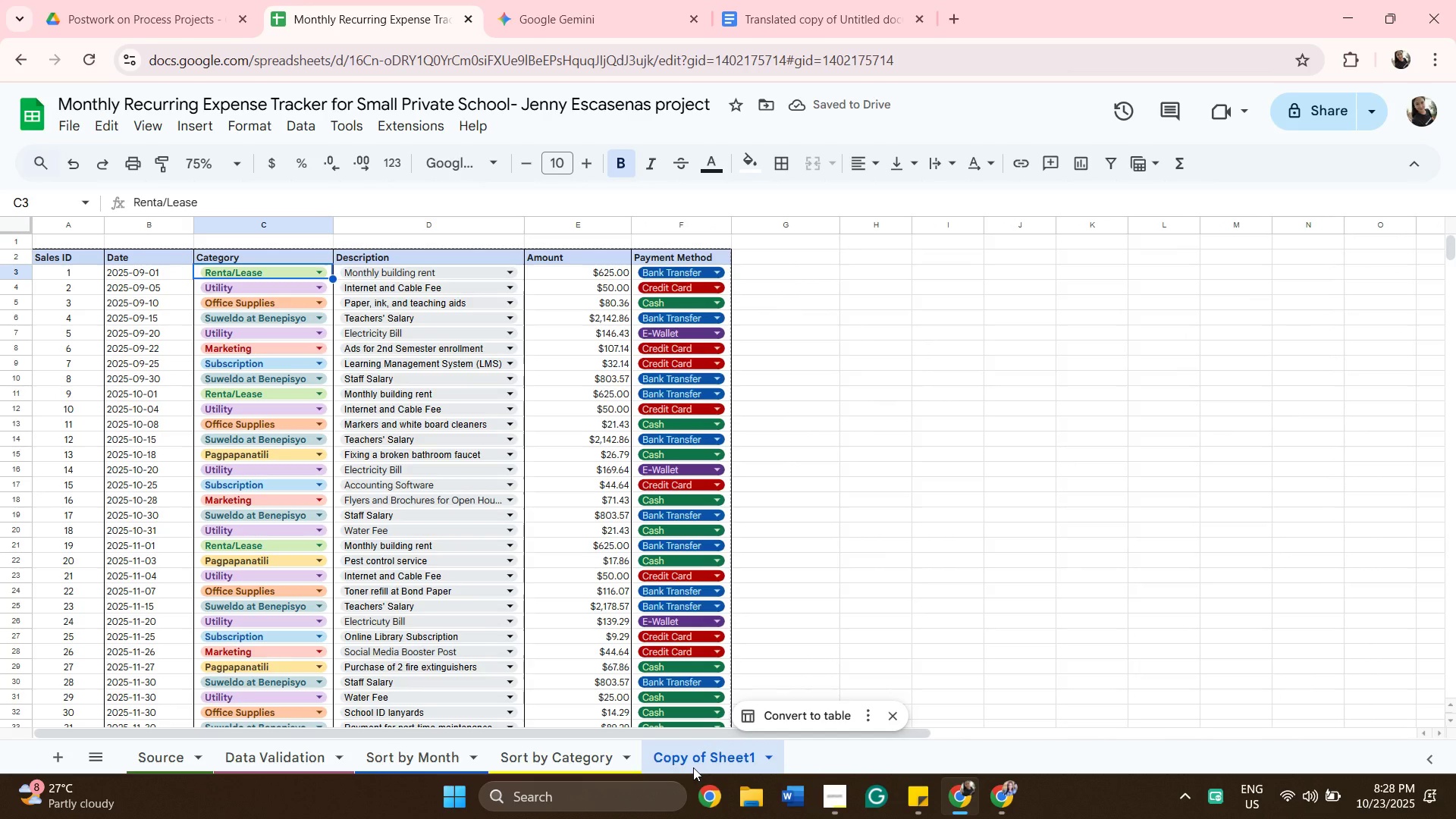 
left_click([726, 761])
 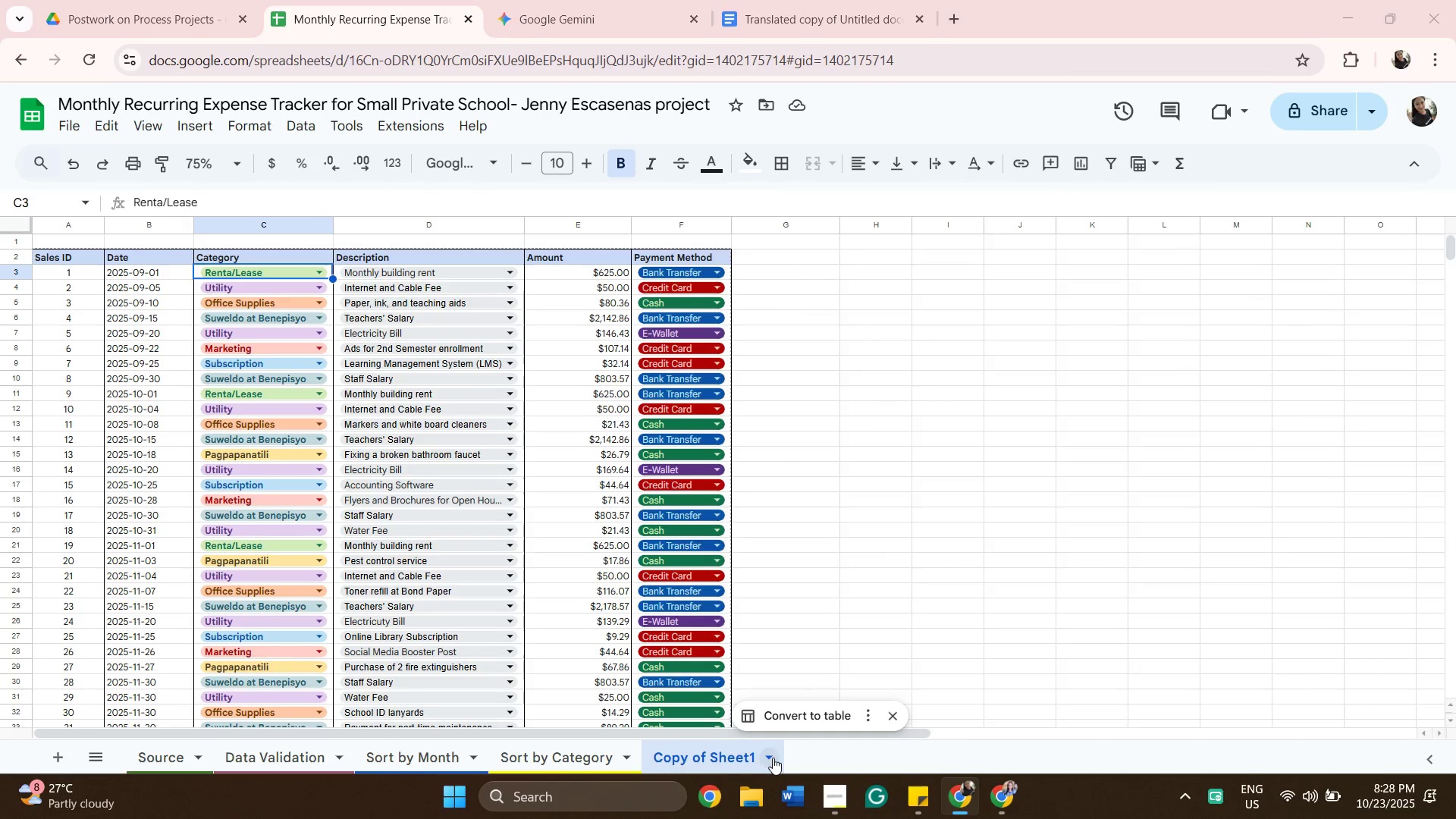 
left_click([773, 758])
 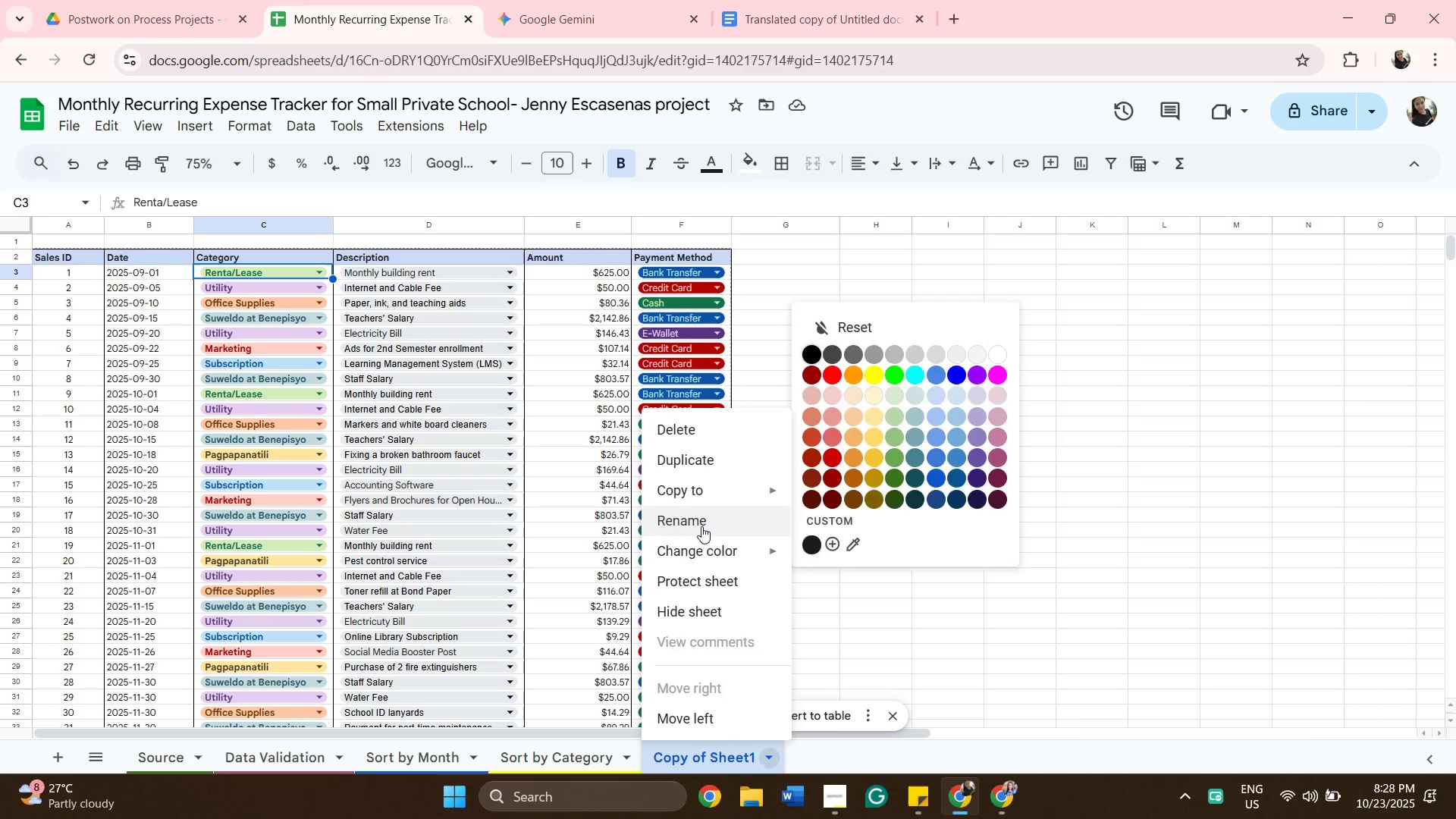 
left_click([701, 524])
 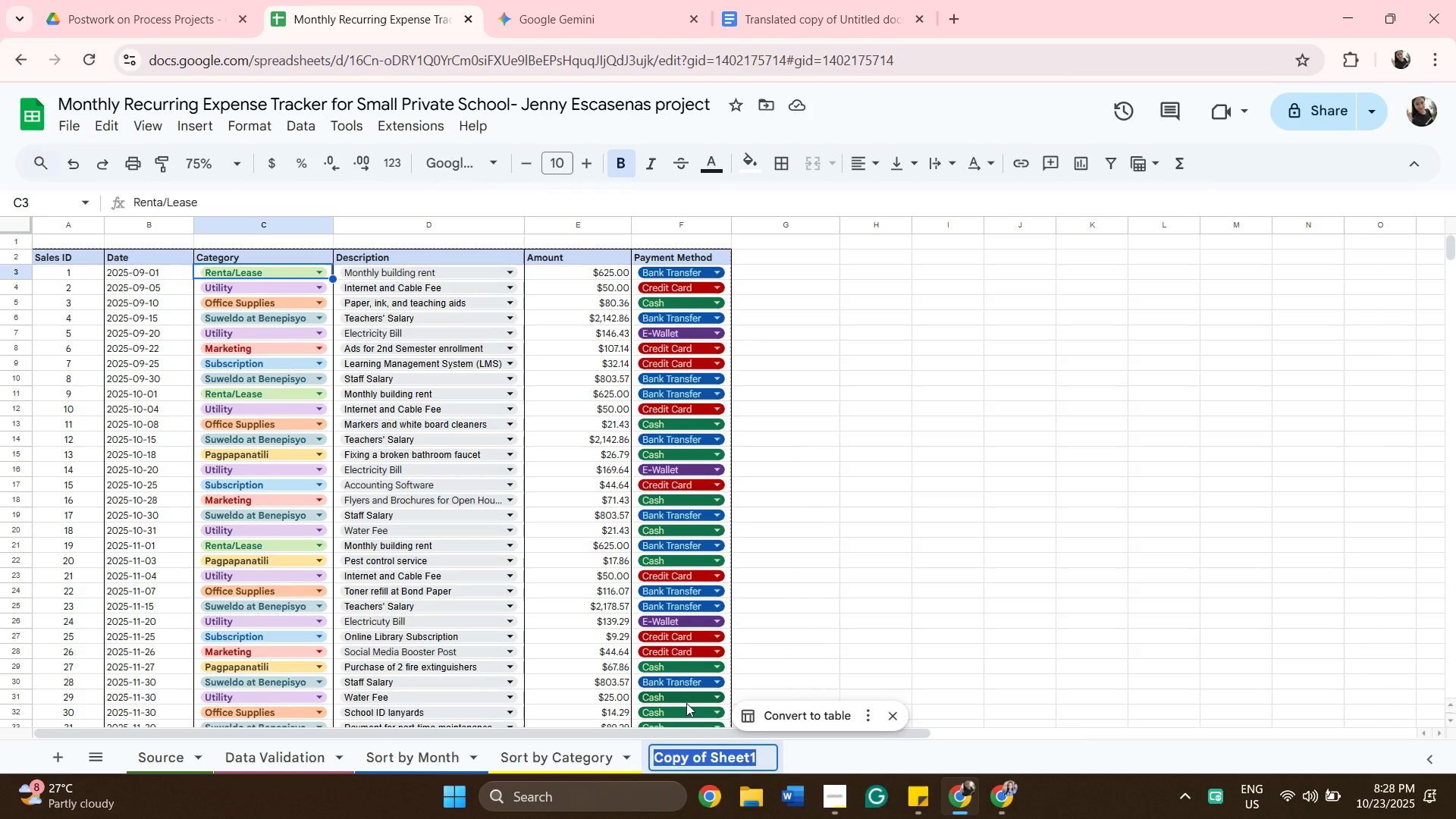 
key(Backspace)
type(Duplicate Sheet)
key(Backspace)
key(Backspace)
key(Backspace)
key(Backspace)
 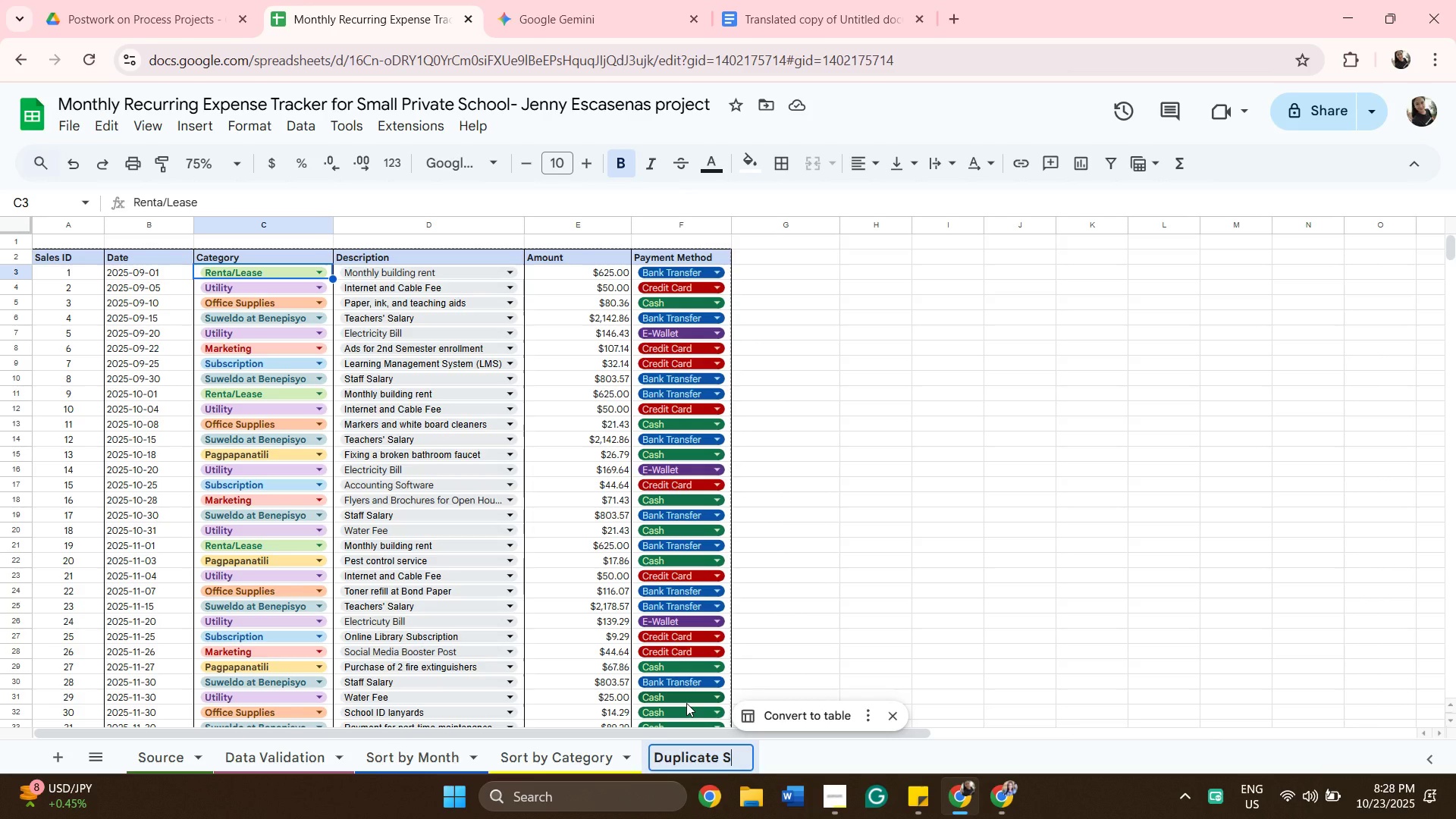 
key(Backspace)
type(aa)
 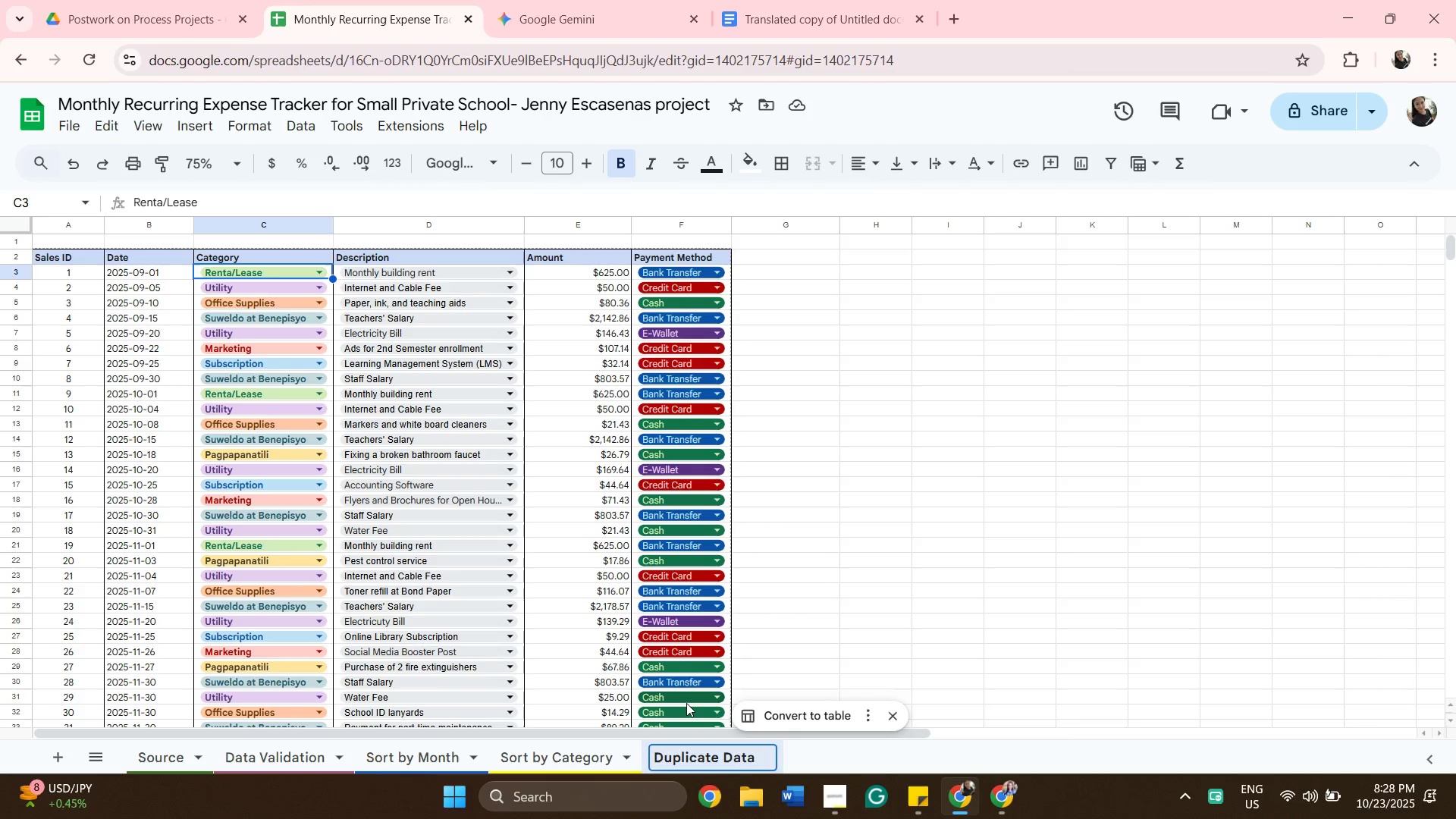 
hold_key(key=D, duration=0.37)
 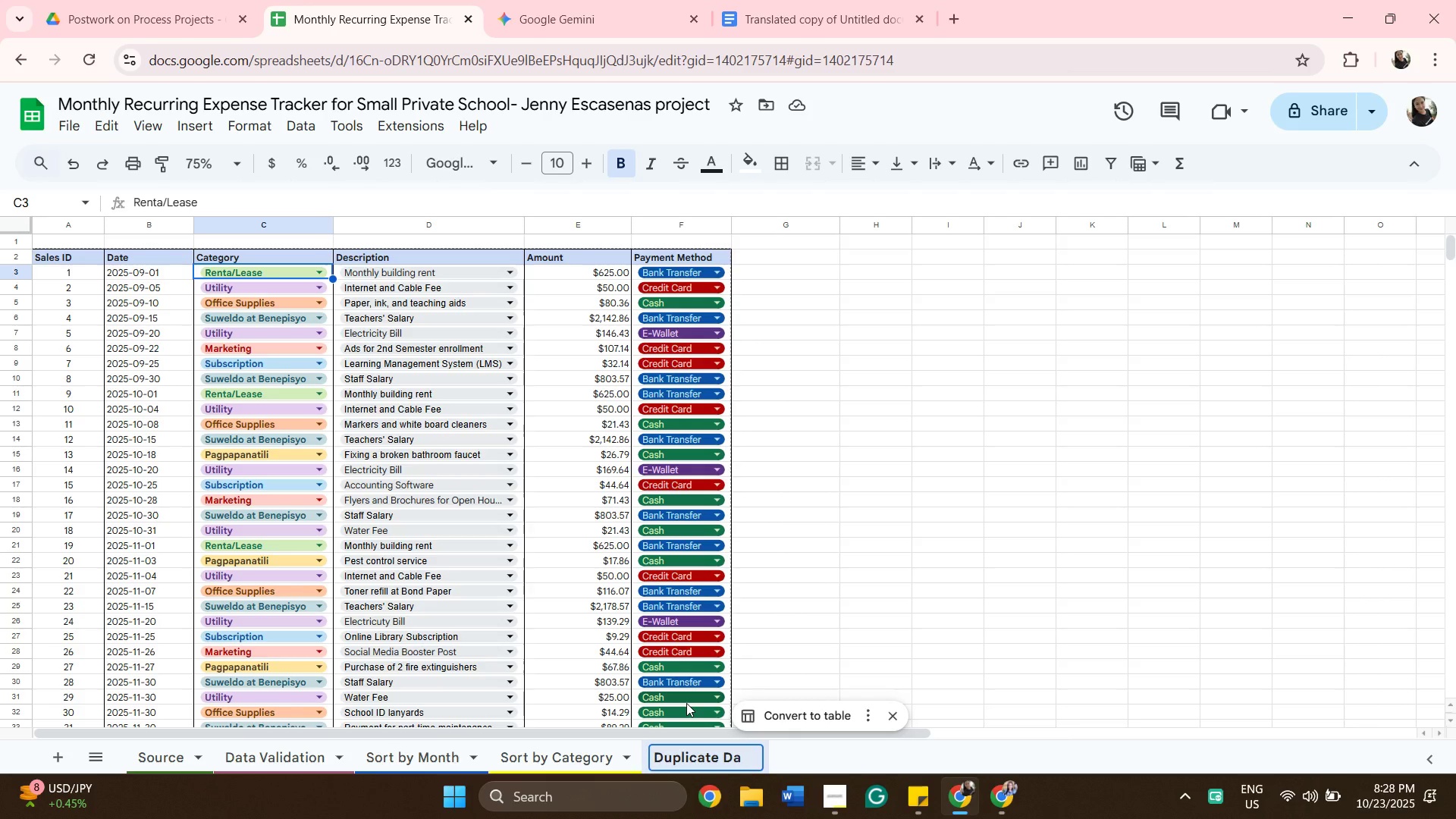 
hold_key(key=T, duration=0.31)
 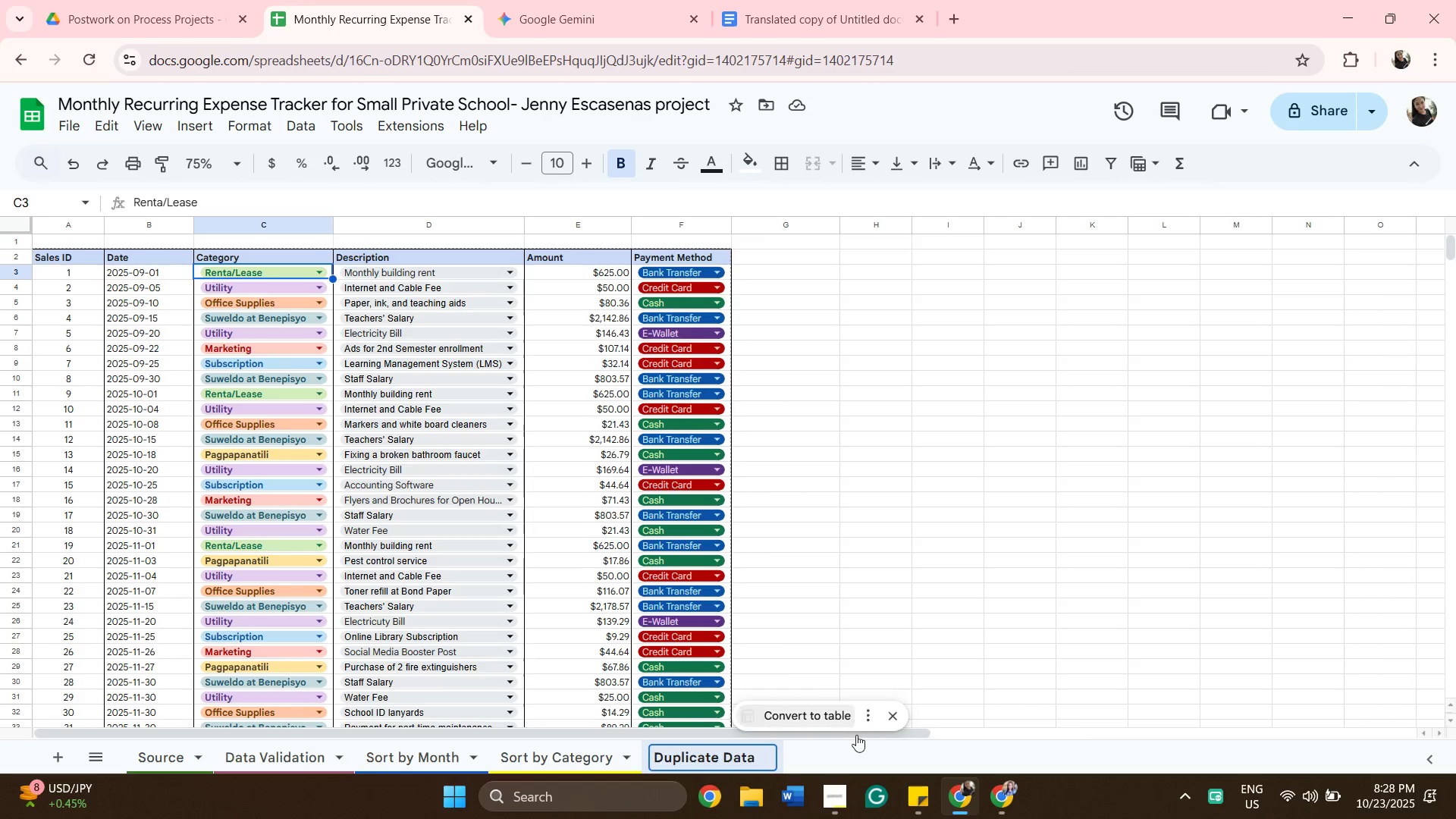 
left_click([859, 749])
 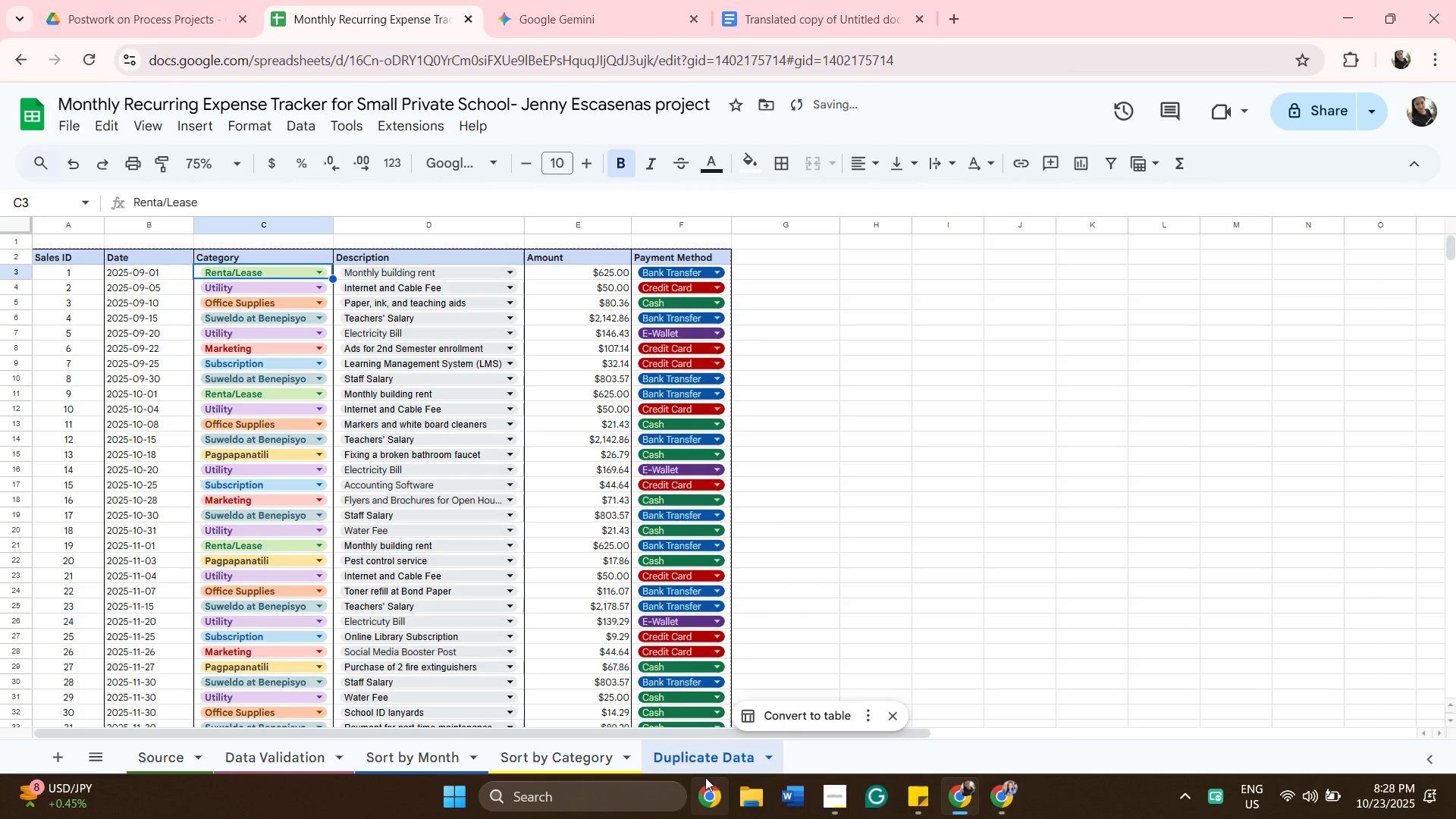 
left_click_drag(start_coordinate=[708, 755], to_coordinate=[309, 687])
 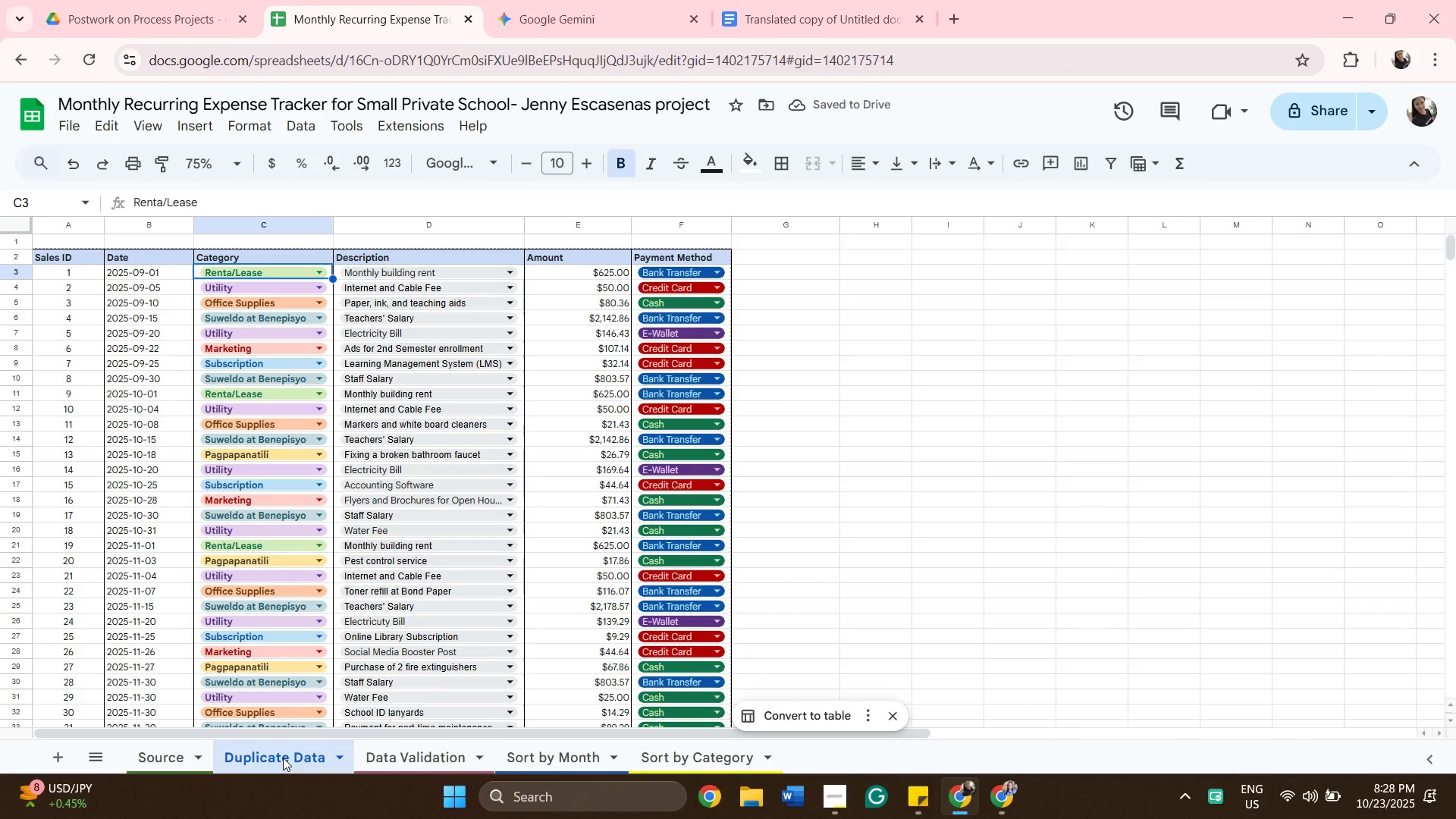 
wait(9.61)
 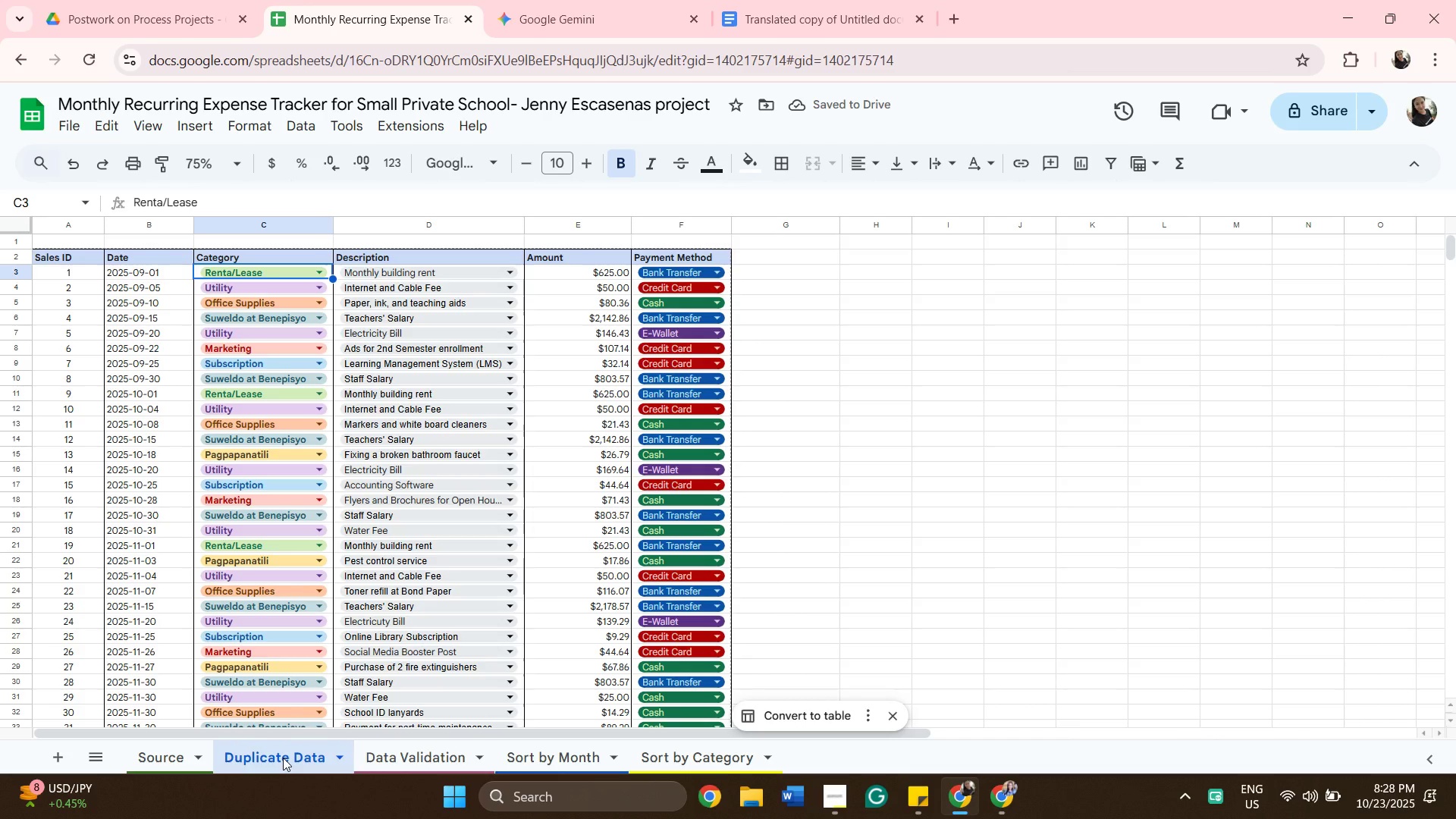 
left_click([158, 765])
 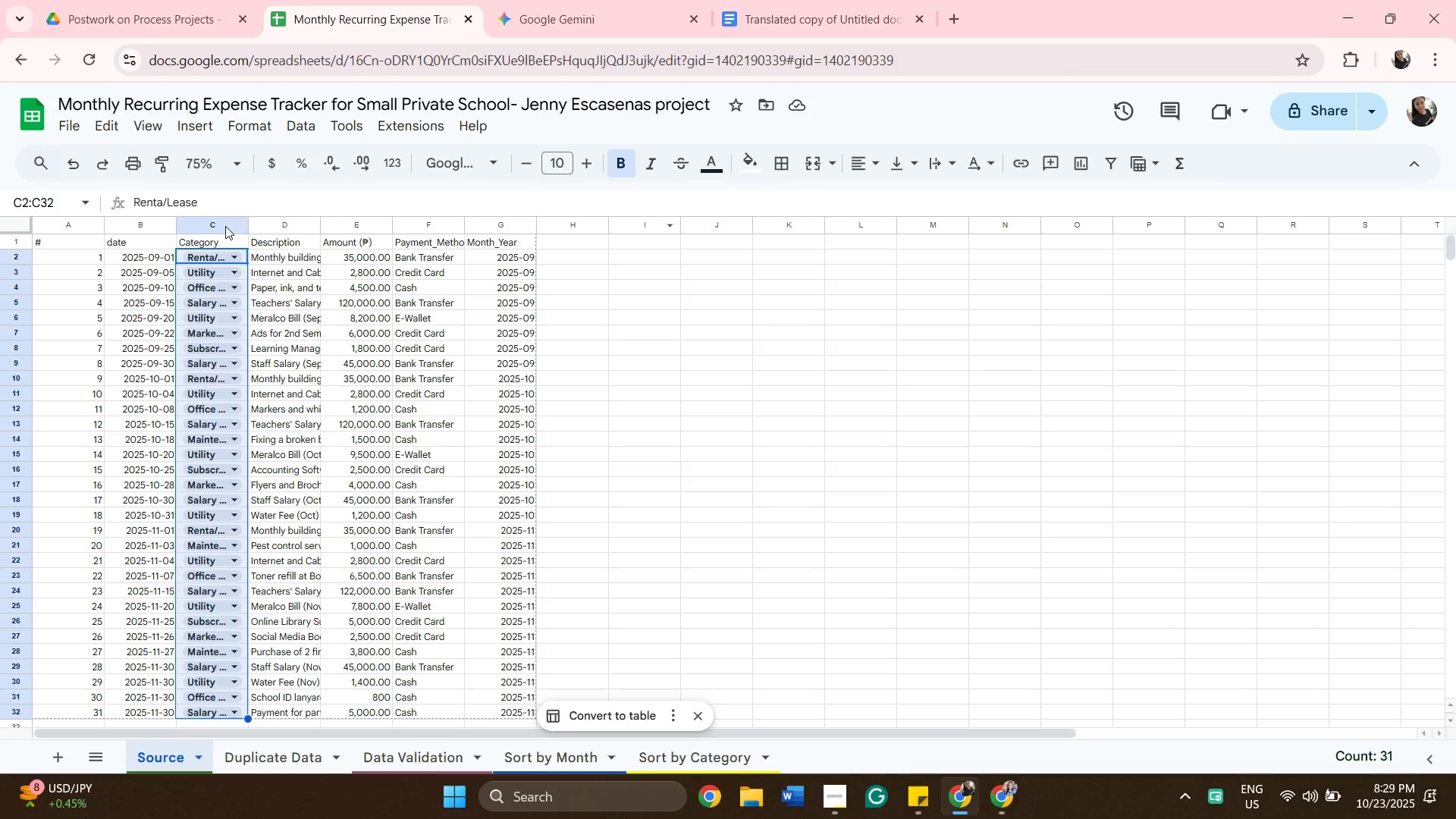 
scroll: coordinate [234, 331], scroll_direction: up, amount: 3.0
 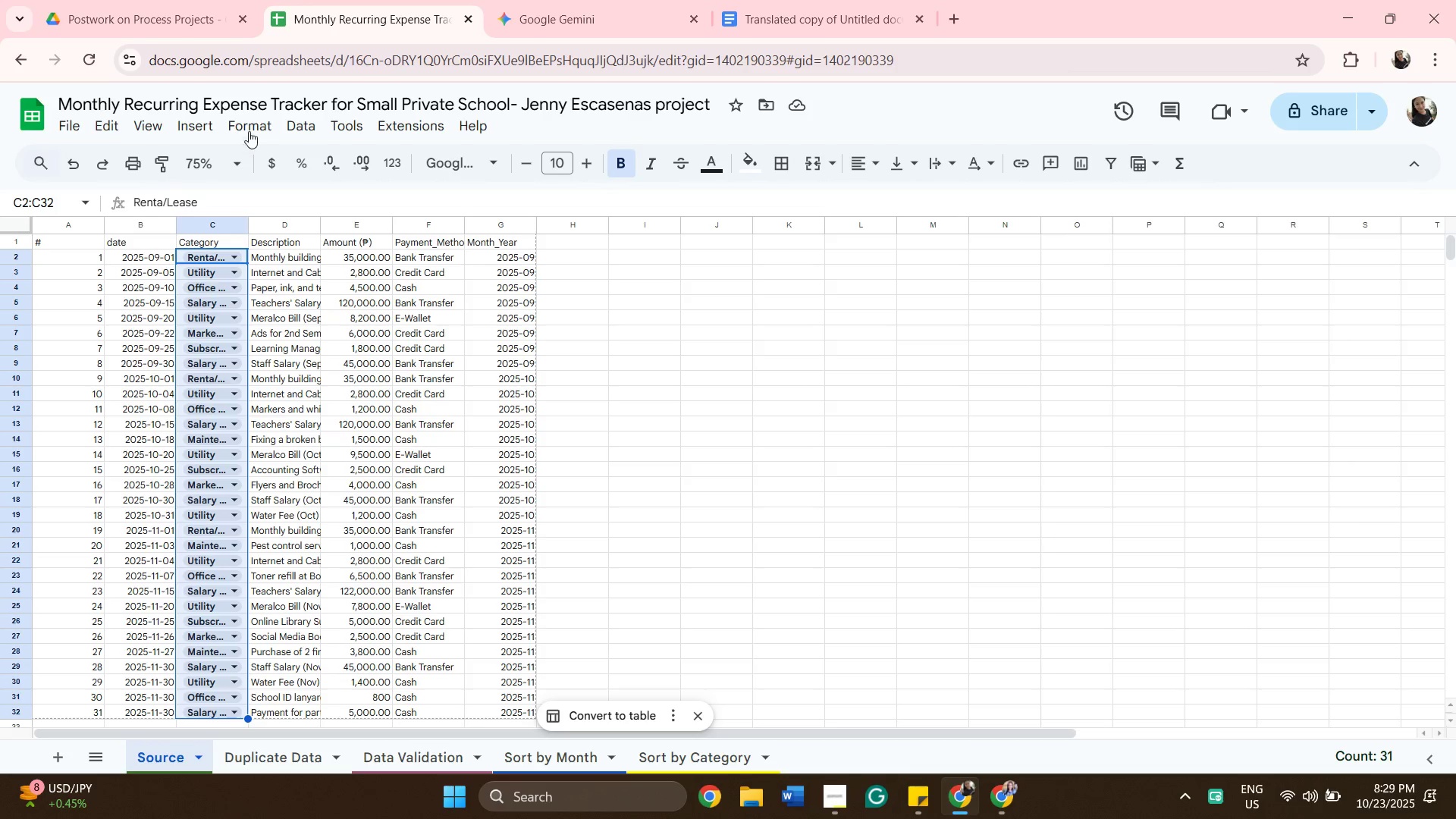 
left_click([229, 253])
 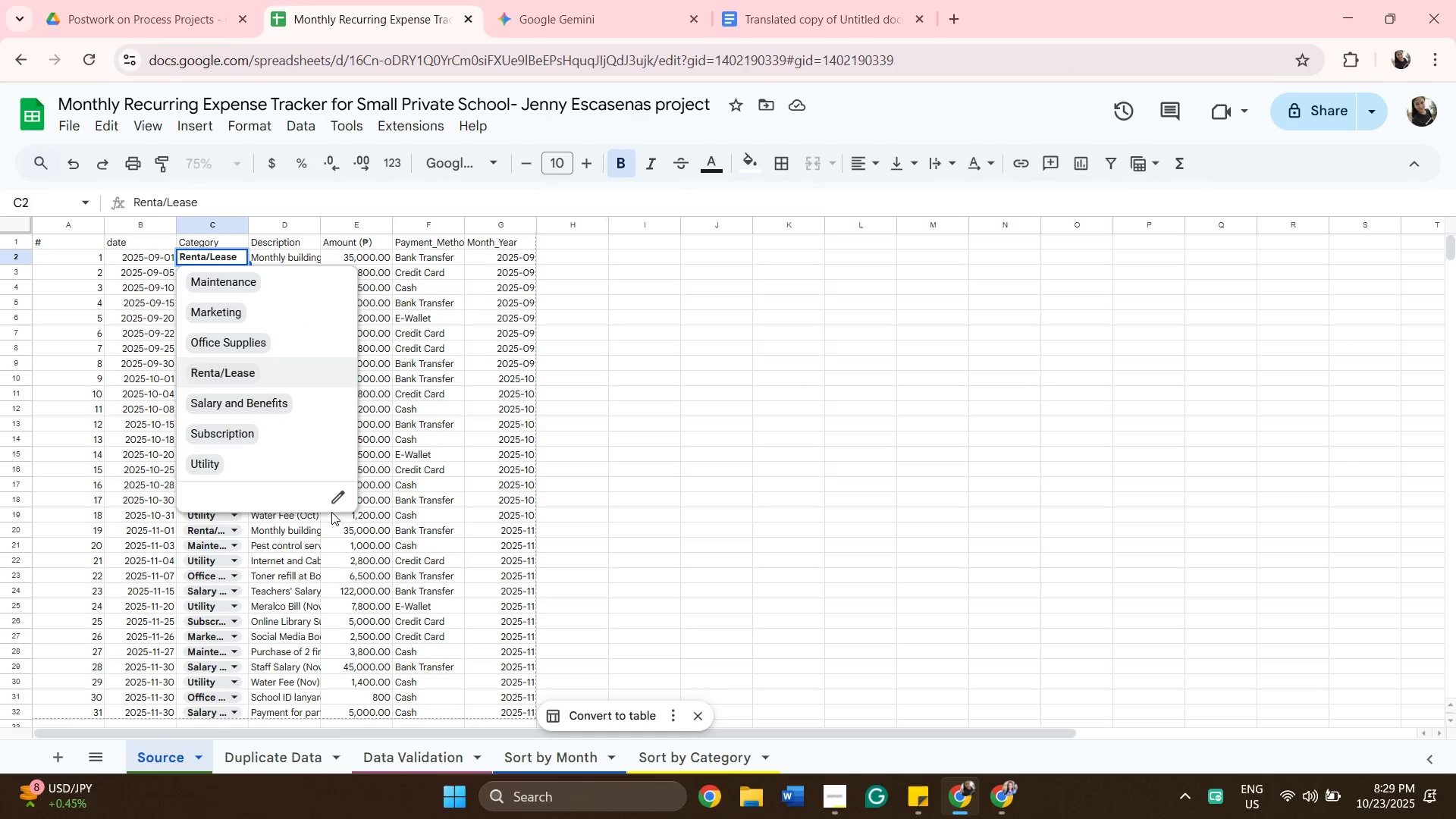 
left_click([344, 496])
 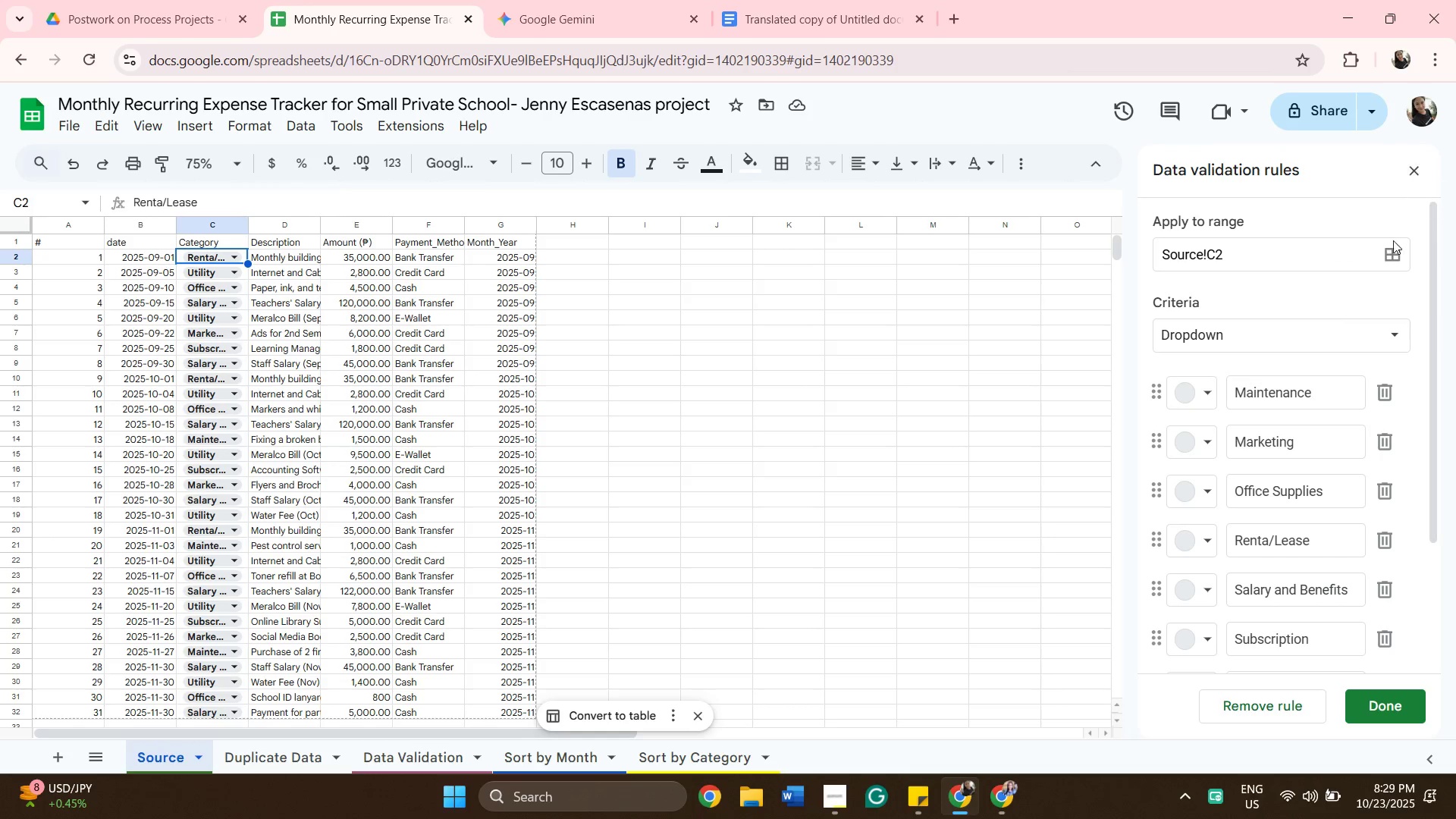 
wait(6.93)
 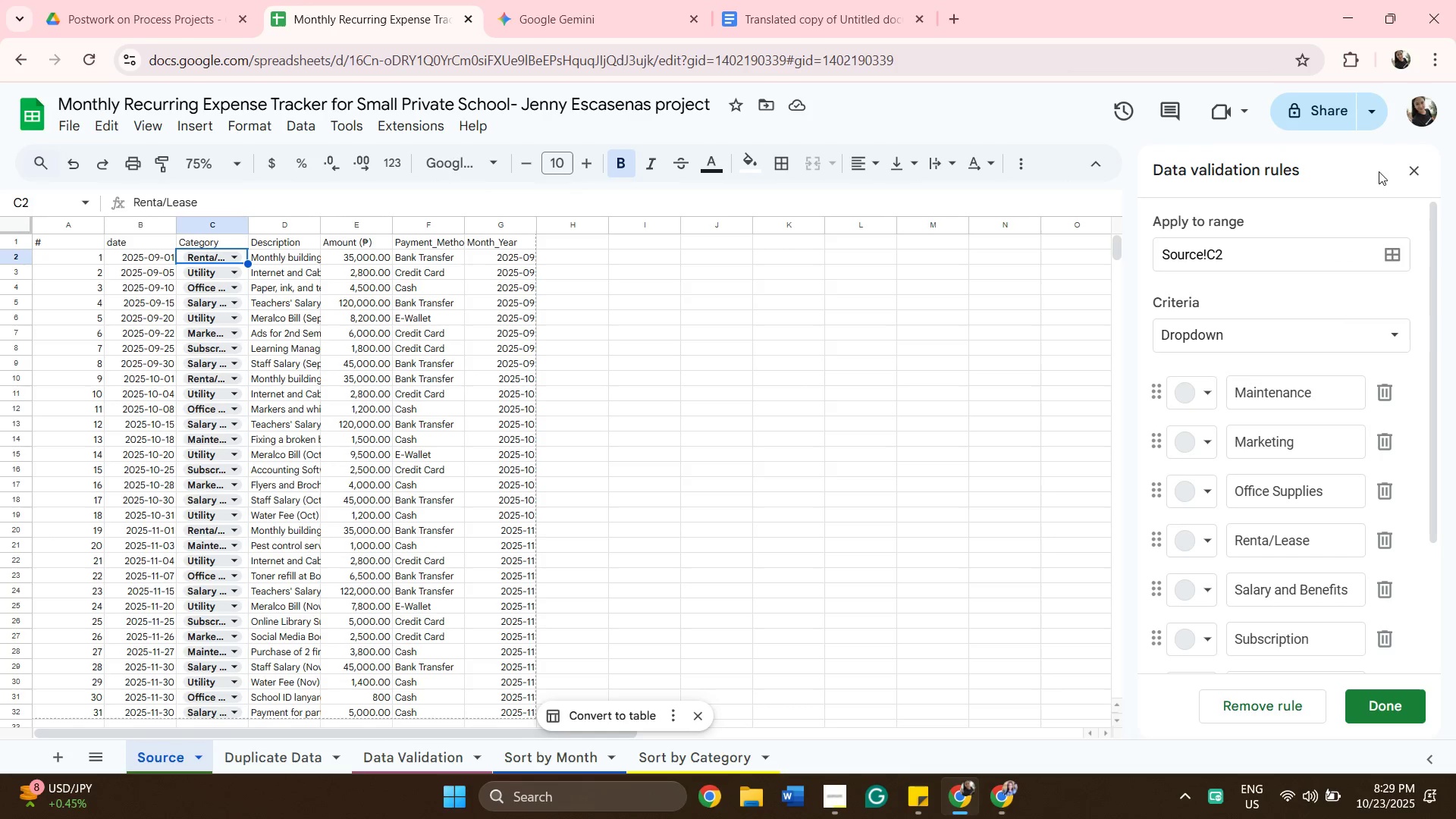 
left_click([1276, 711])
 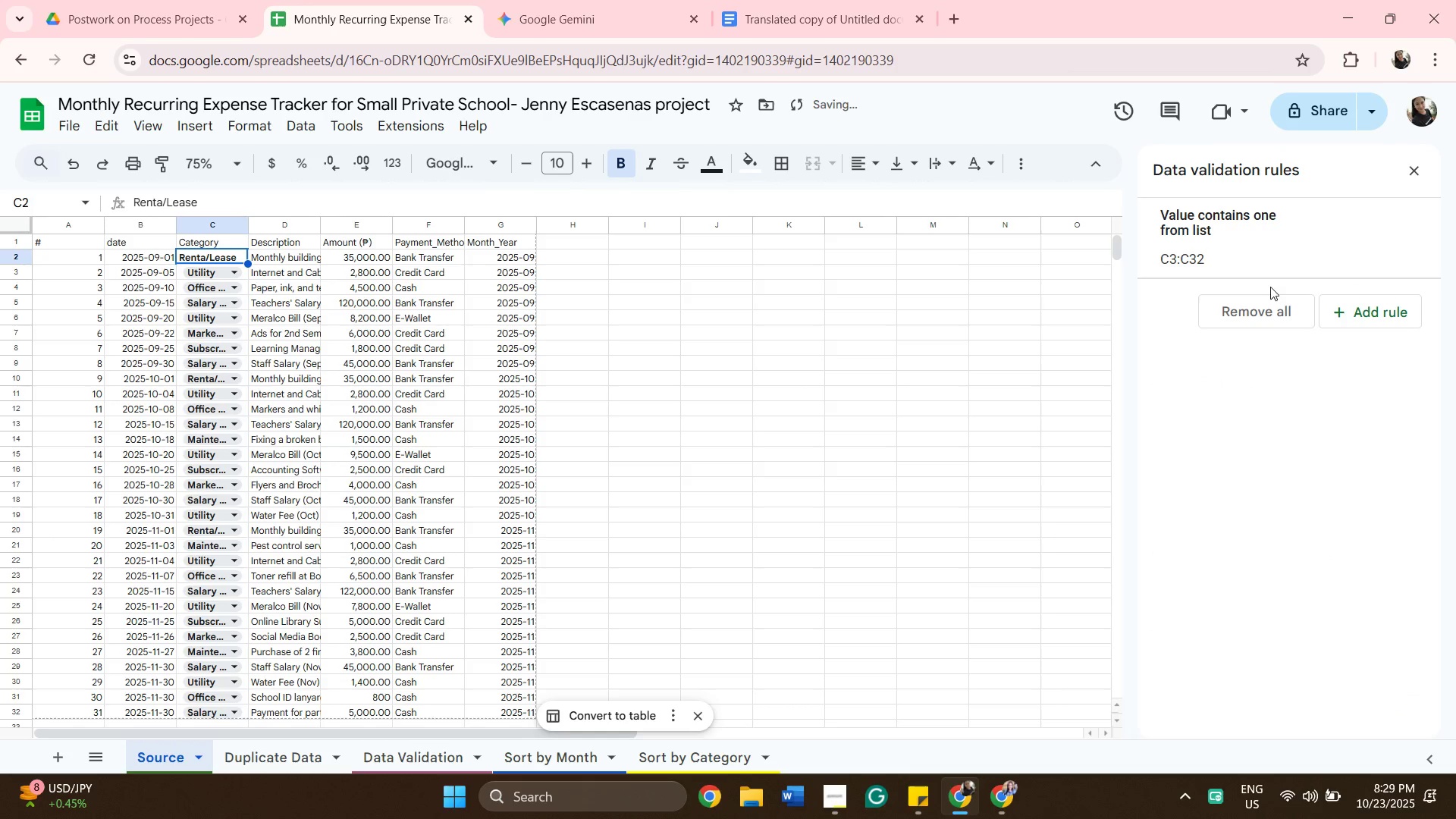 
left_click([1296, 317])
 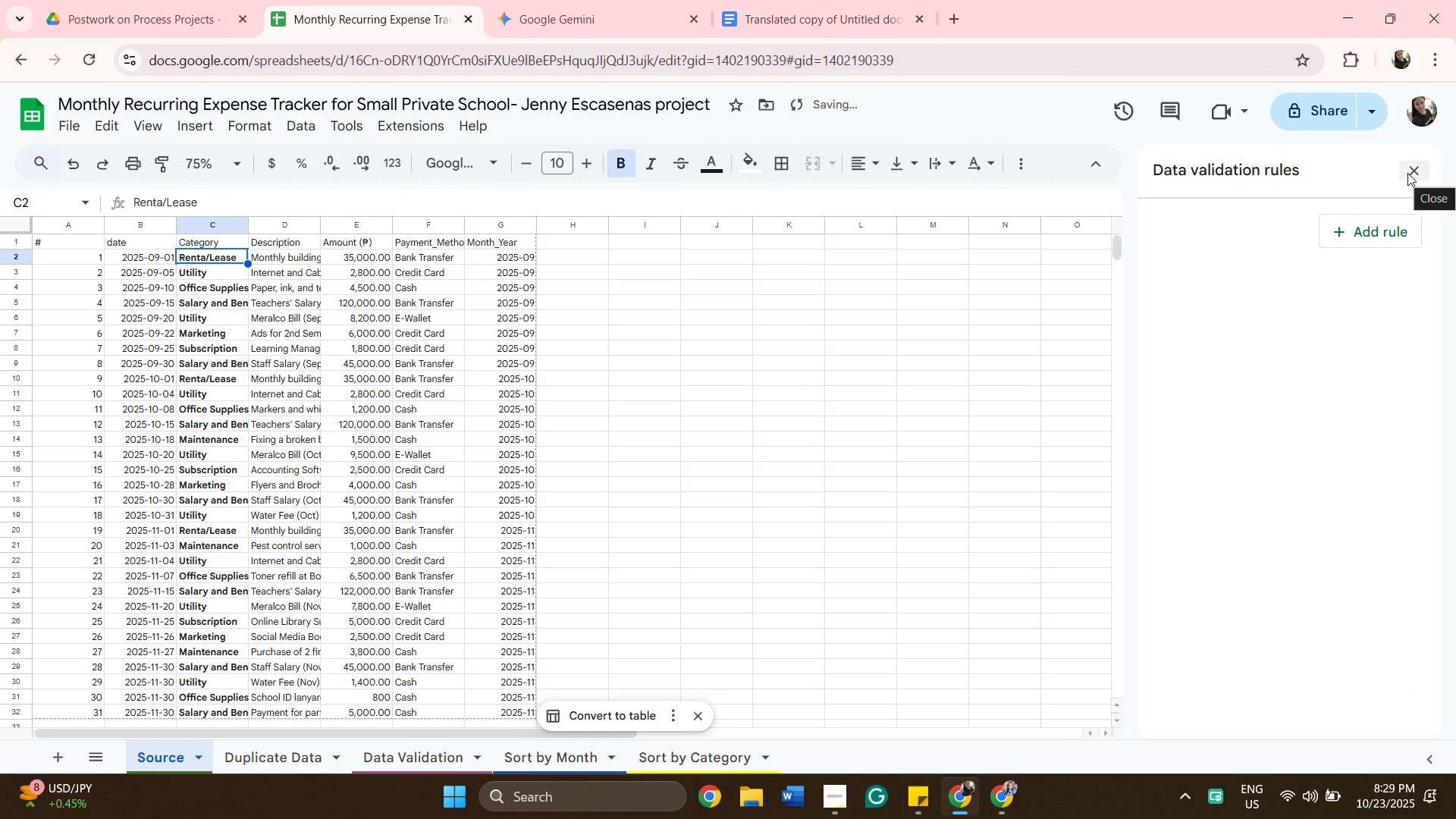 
left_click([1407, 173])
 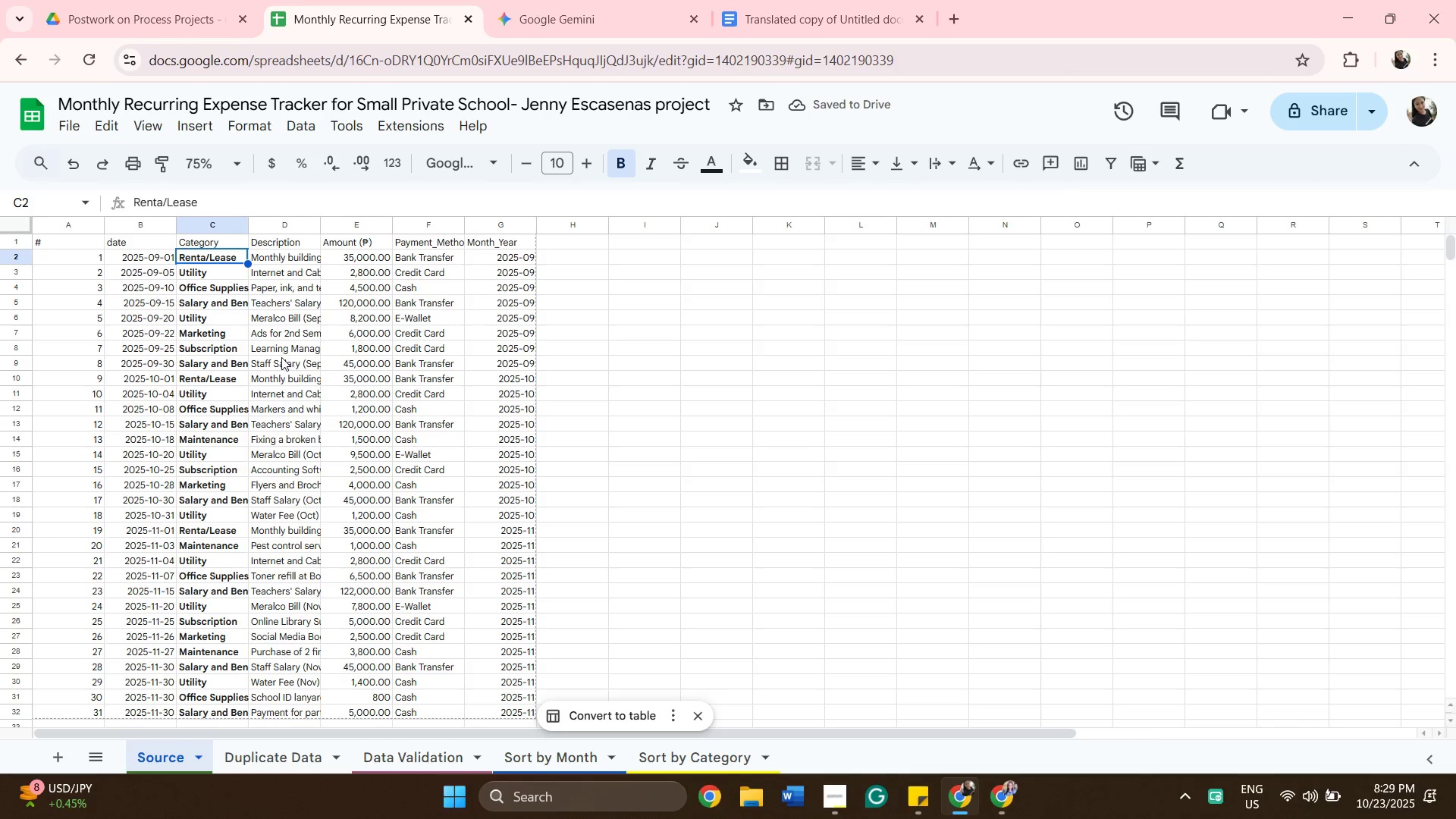 
left_click([281, 363])
 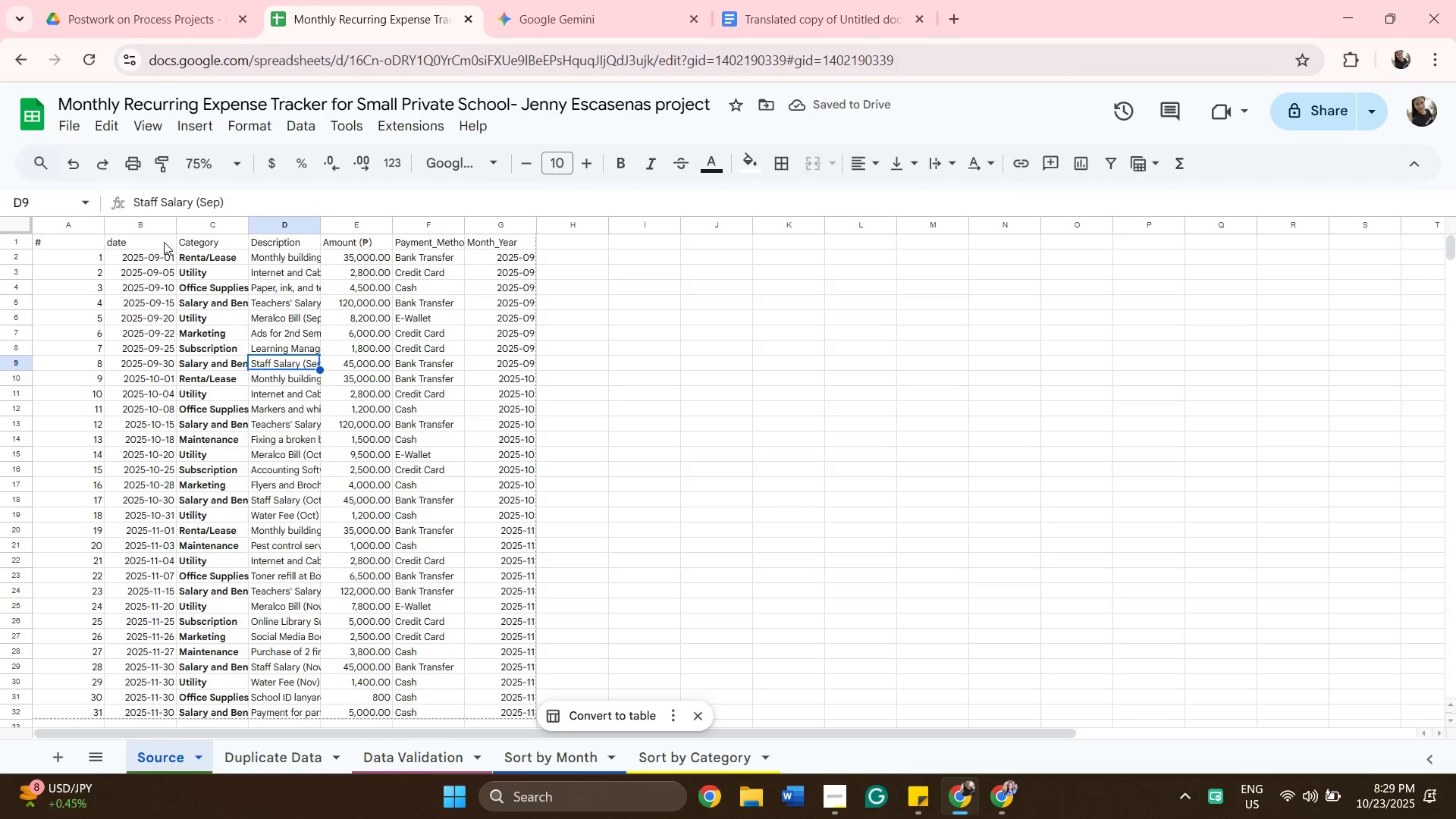 
left_click([164, 242])
 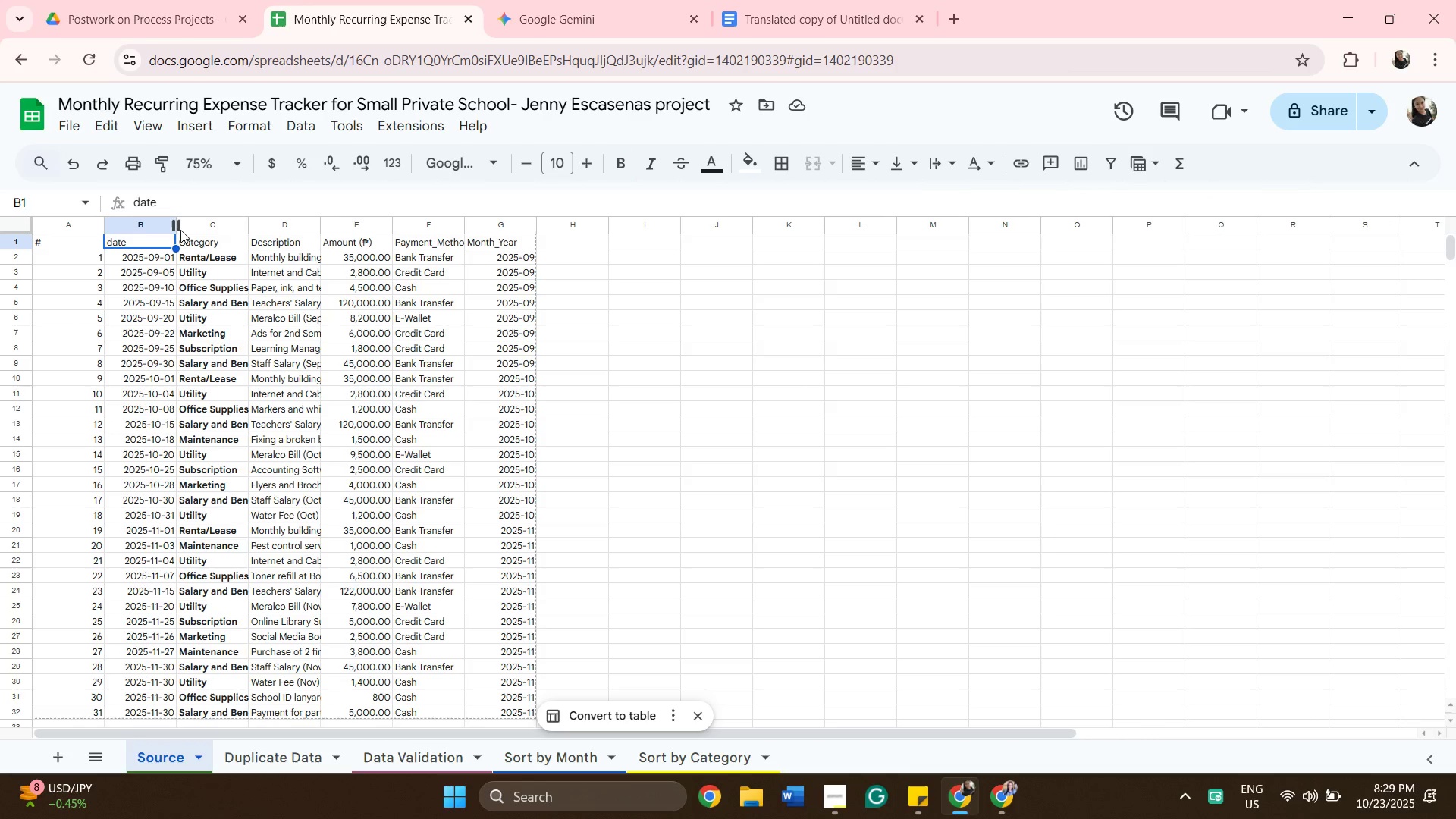 
scroll: coordinate [237, 395], scroll_direction: down, amount: 4.0
 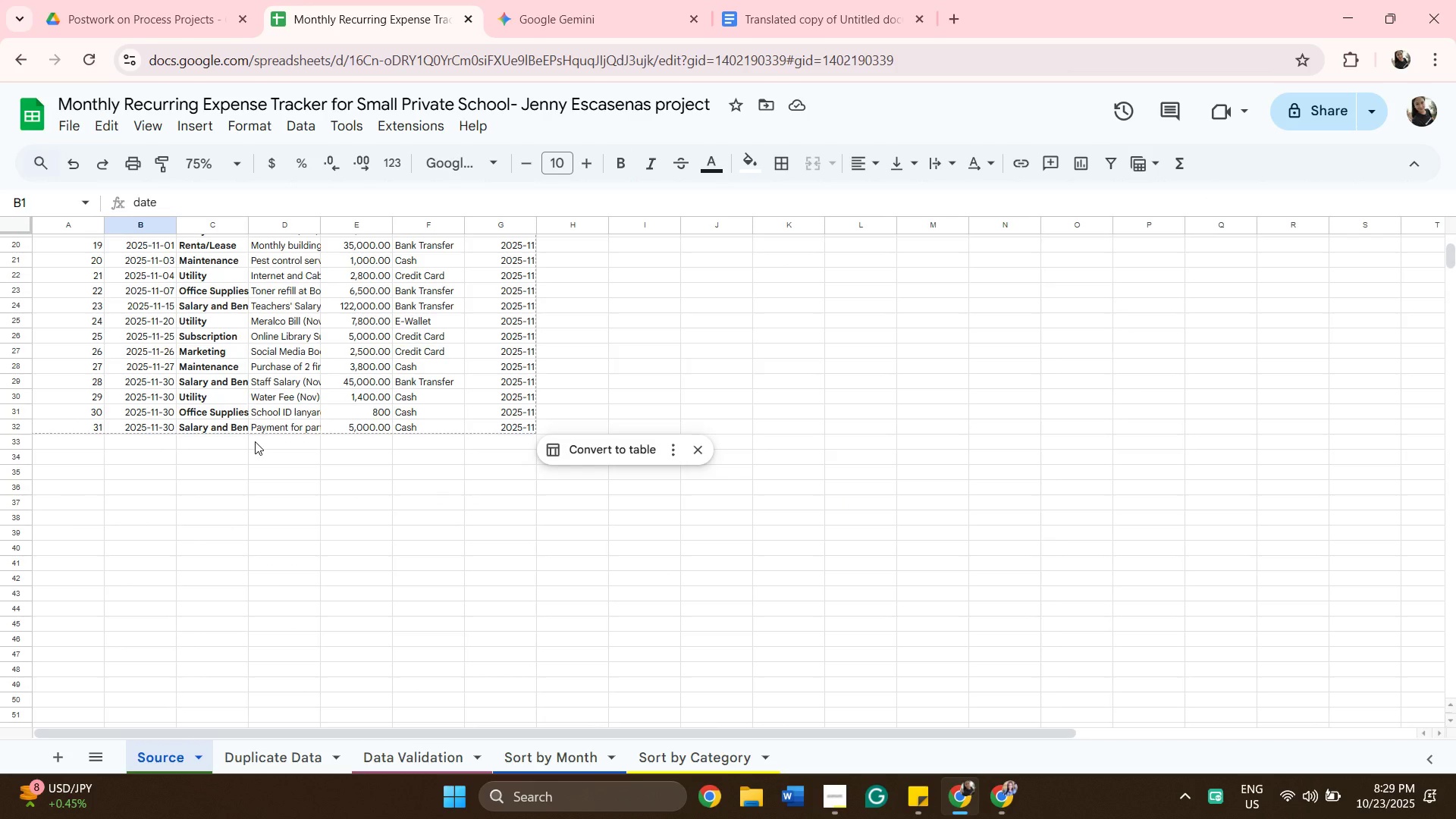 
hold_key(key=ShiftLeft, duration=0.52)
left_click([255, 441])
 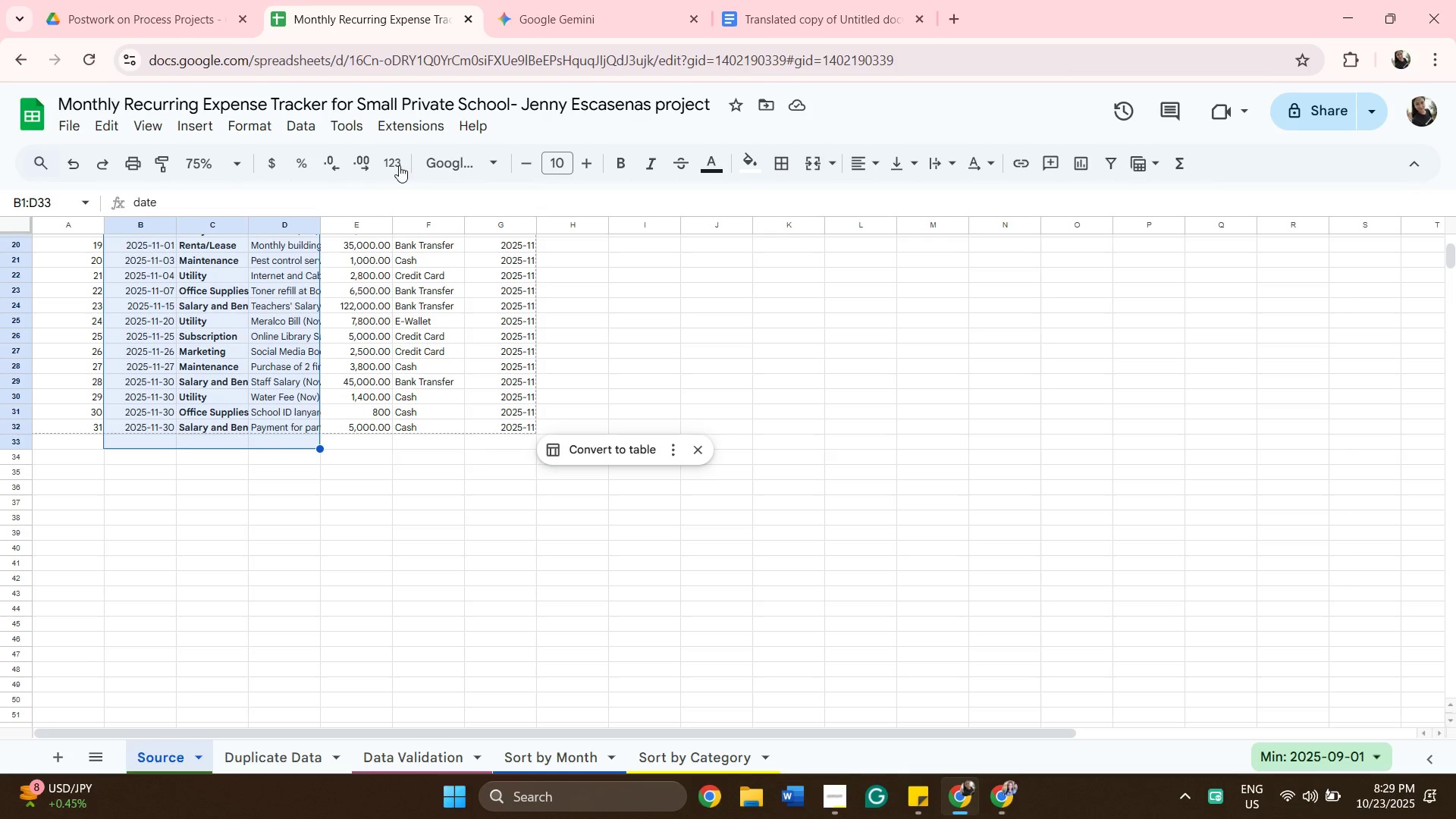 
wait(5.53)
 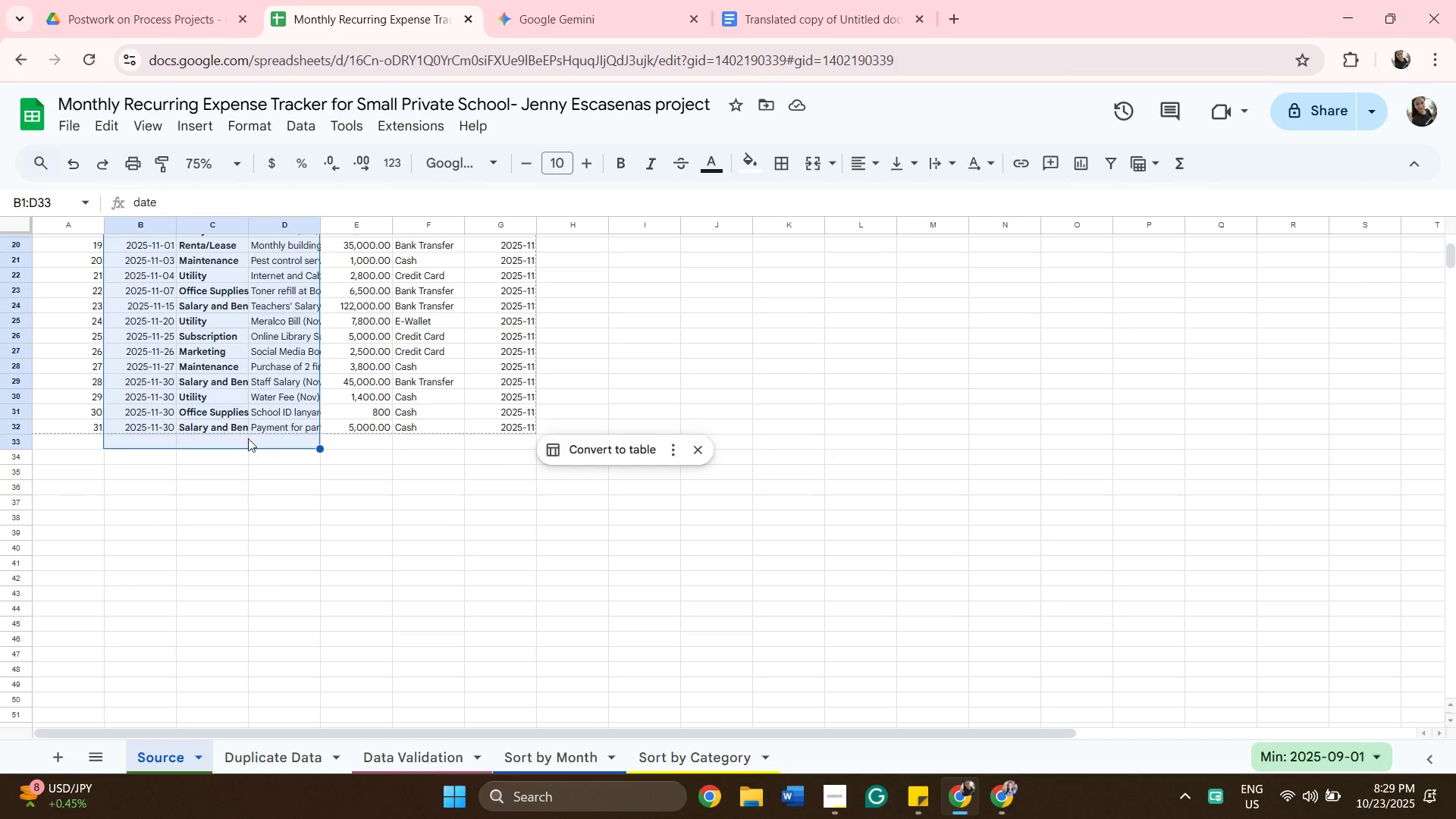 
left_click([630, 162])
 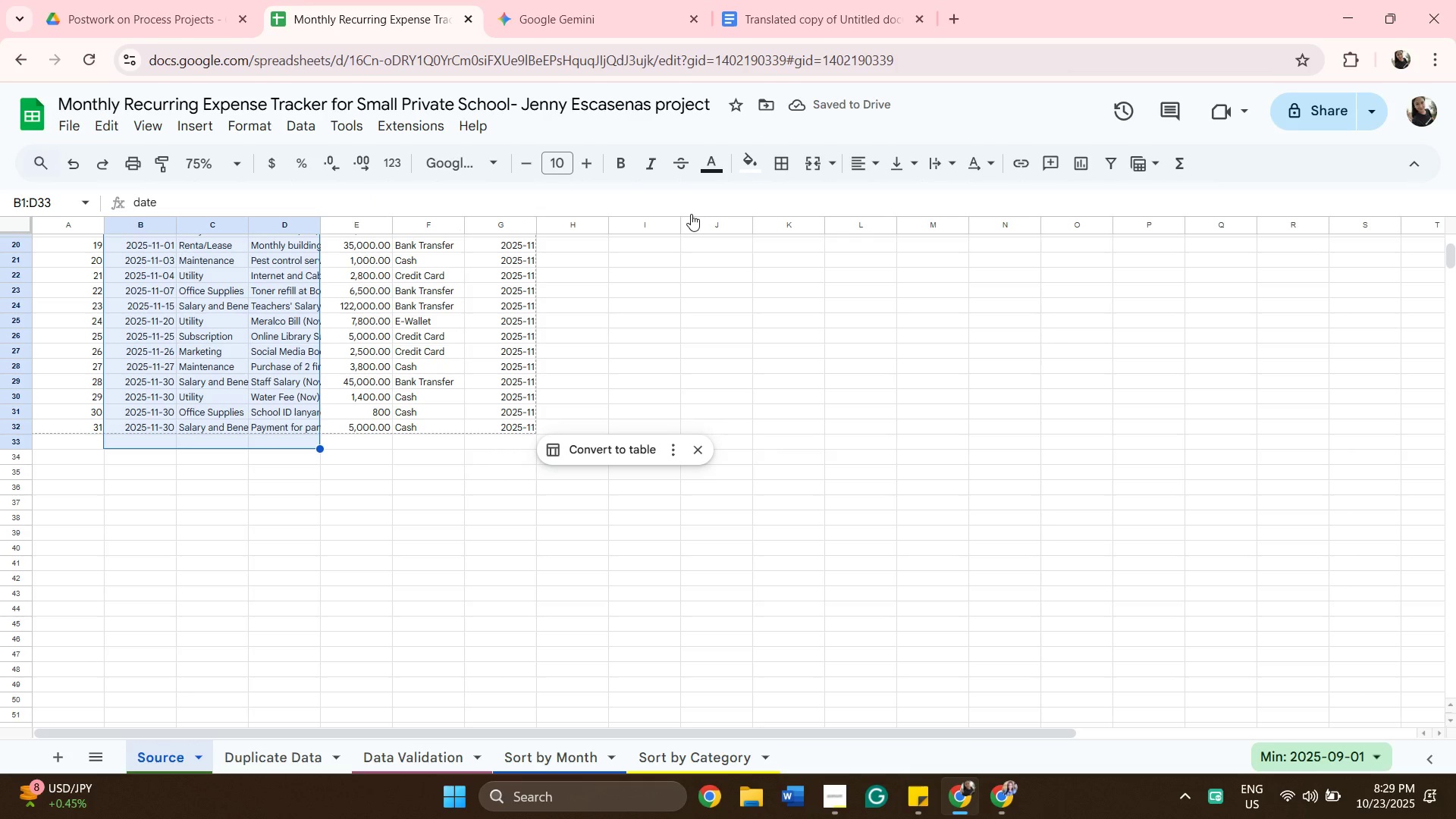 
wait(5.04)
 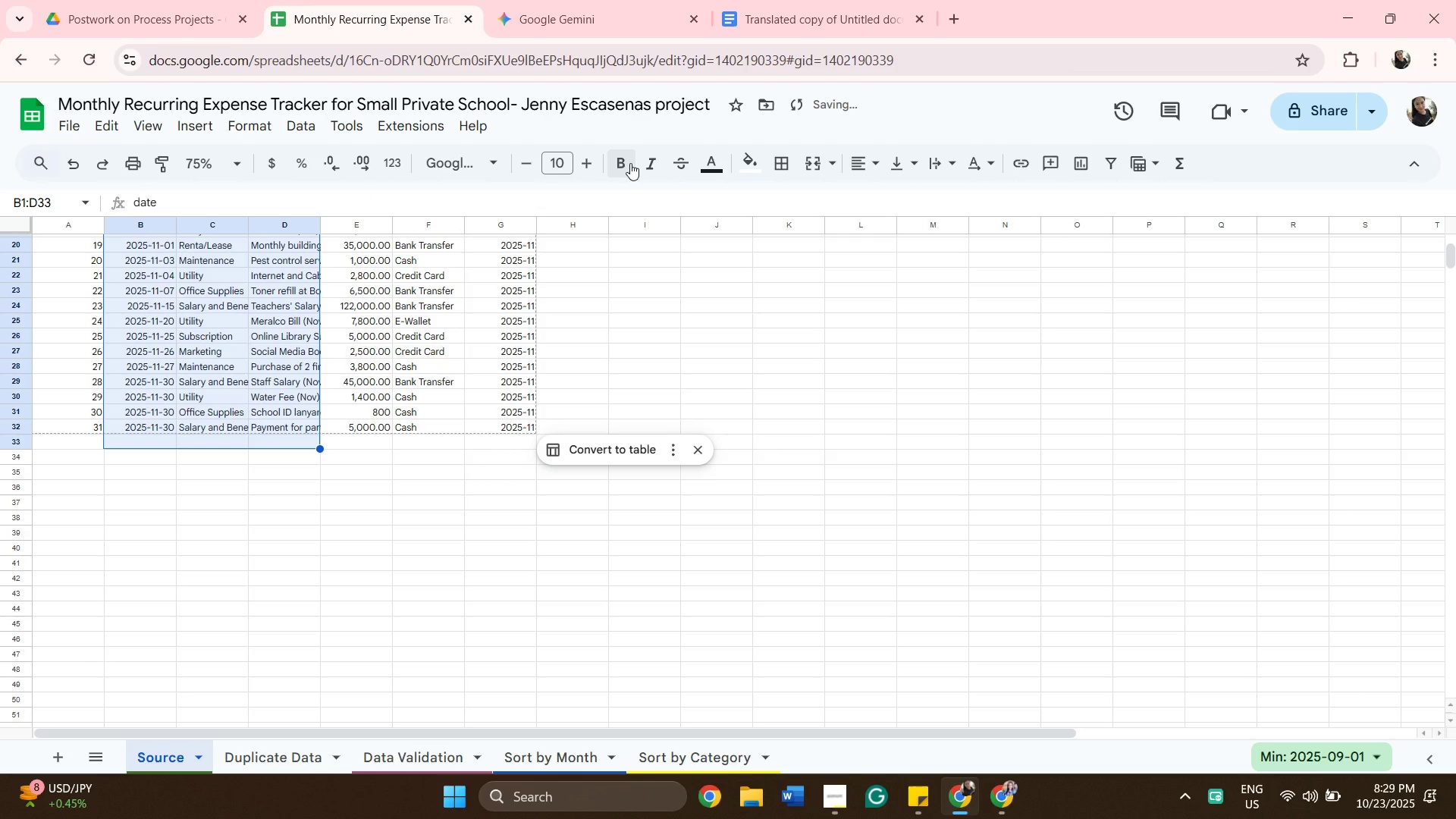 
left_click([677, 742])
 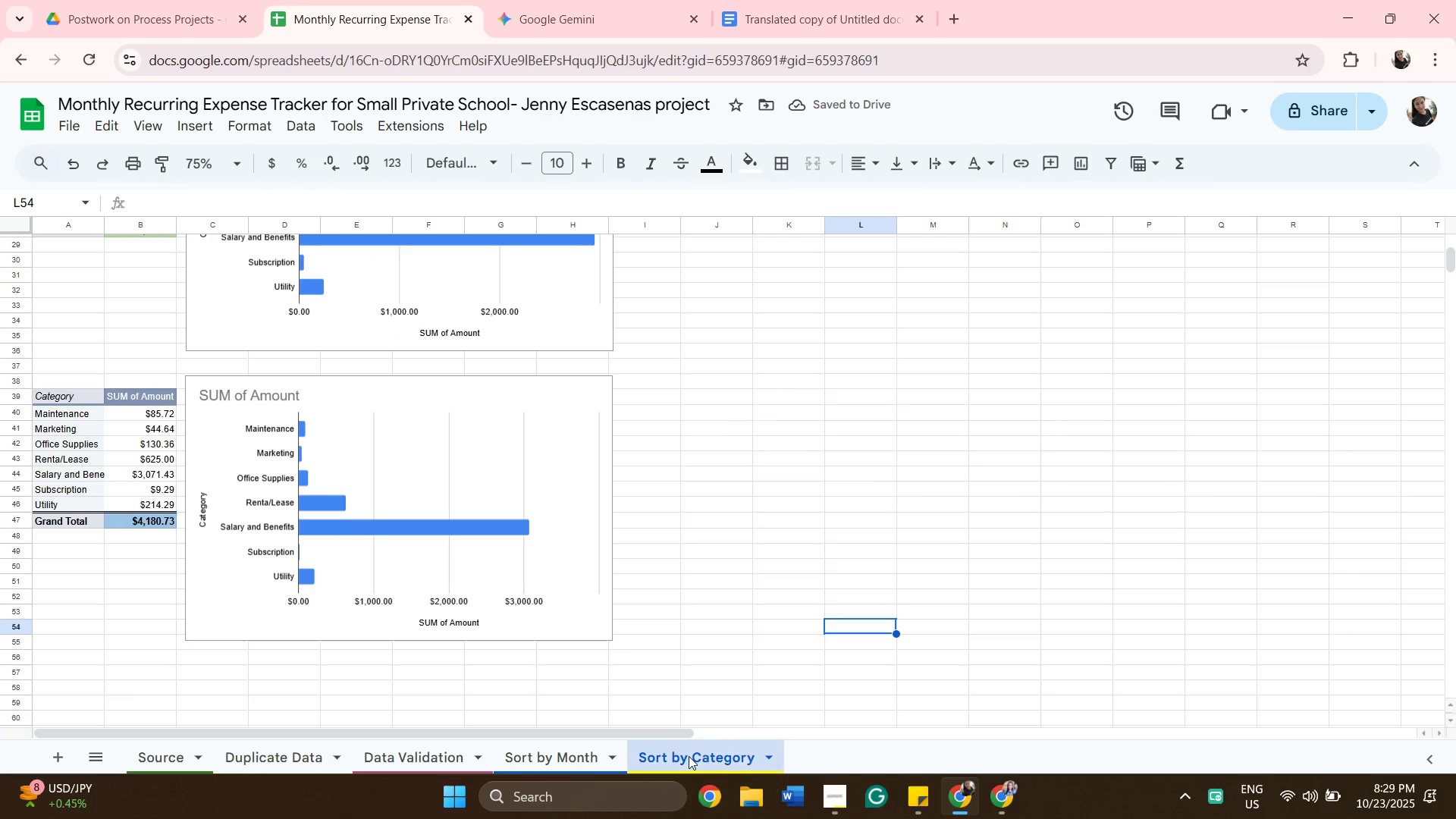 
left_click([689, 756])
 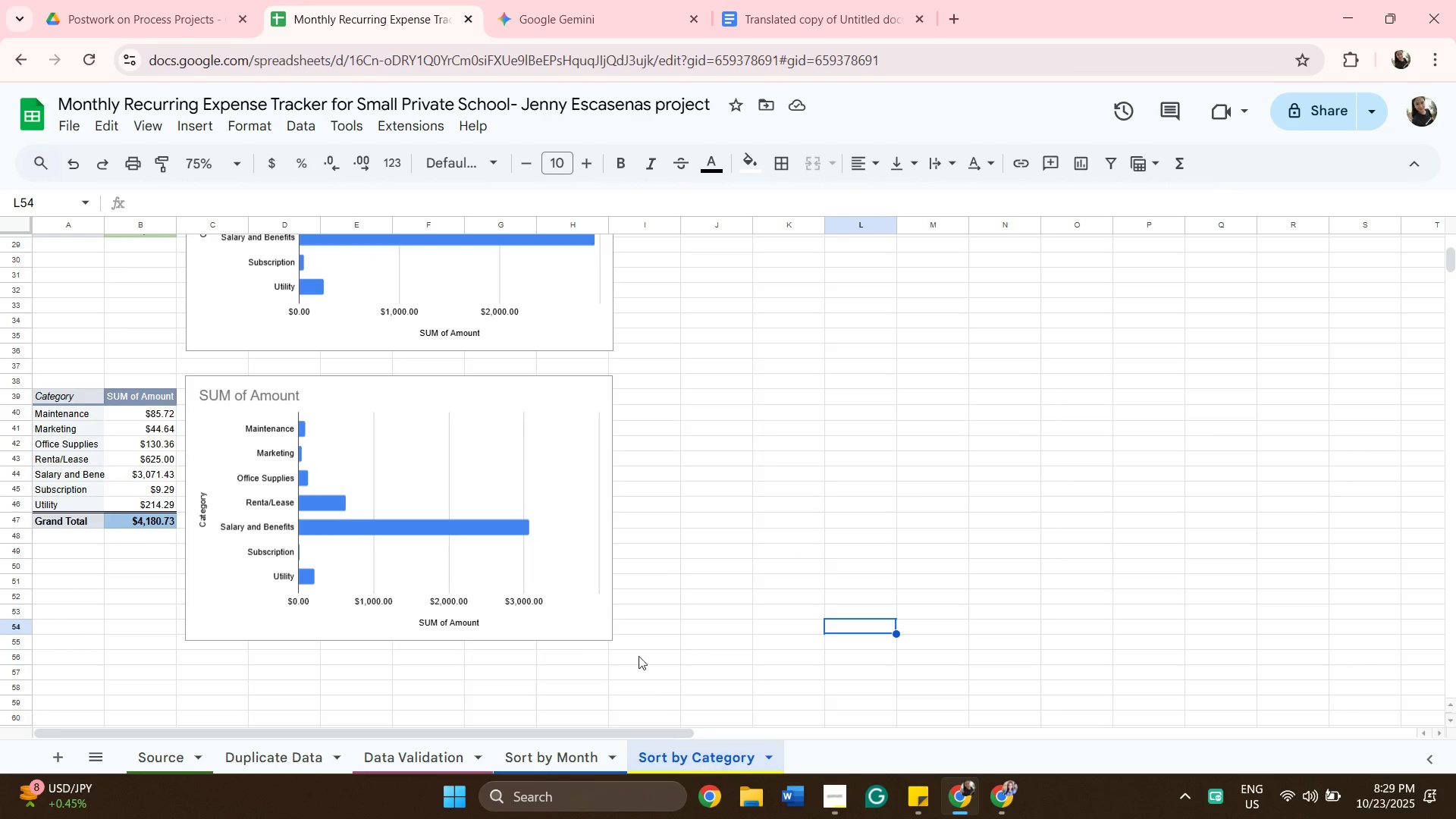 
scroll: coordinate [639, 635], scroll_direction: up, amount: 10.0
 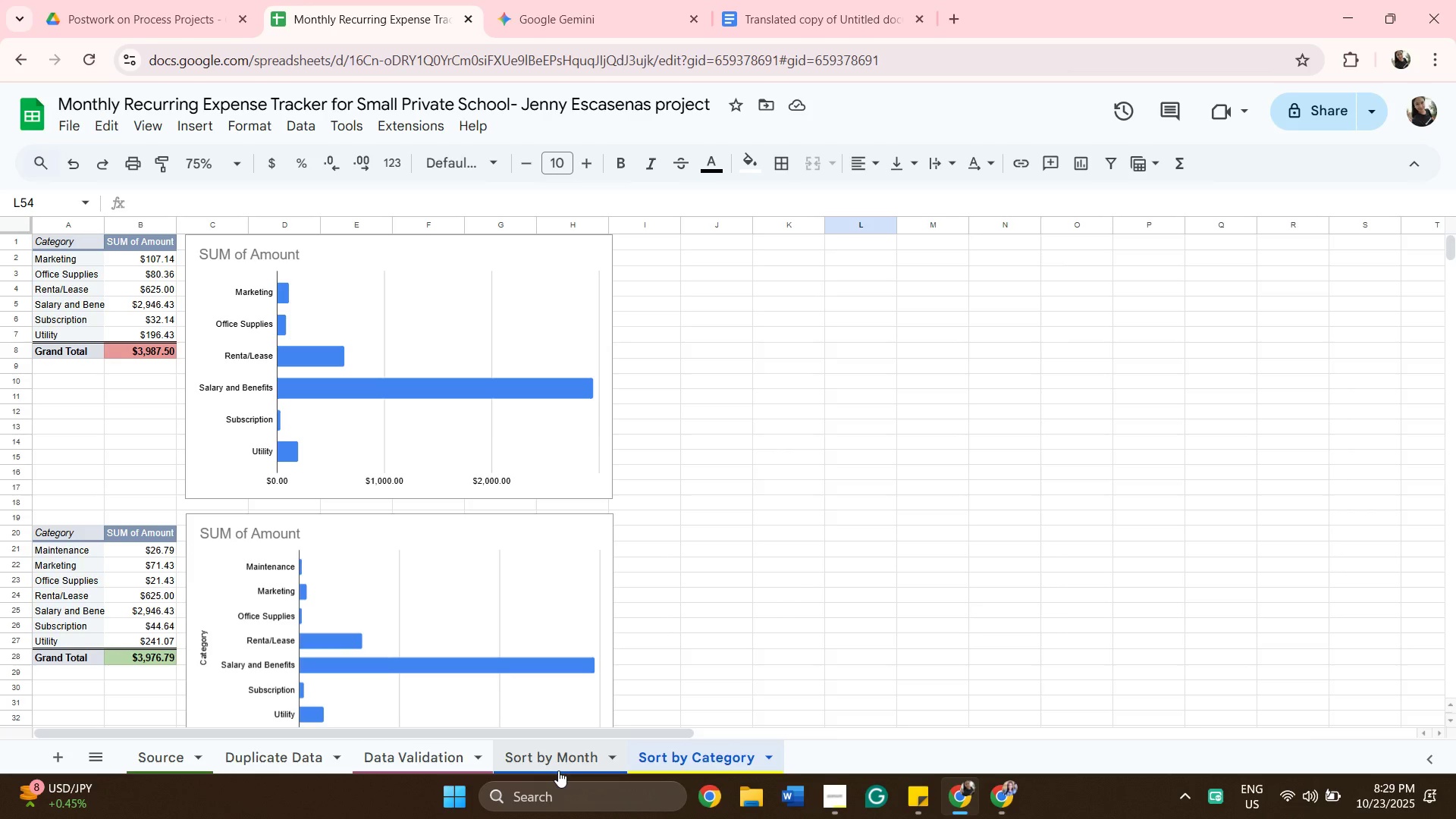 
left_click([557, 761])
 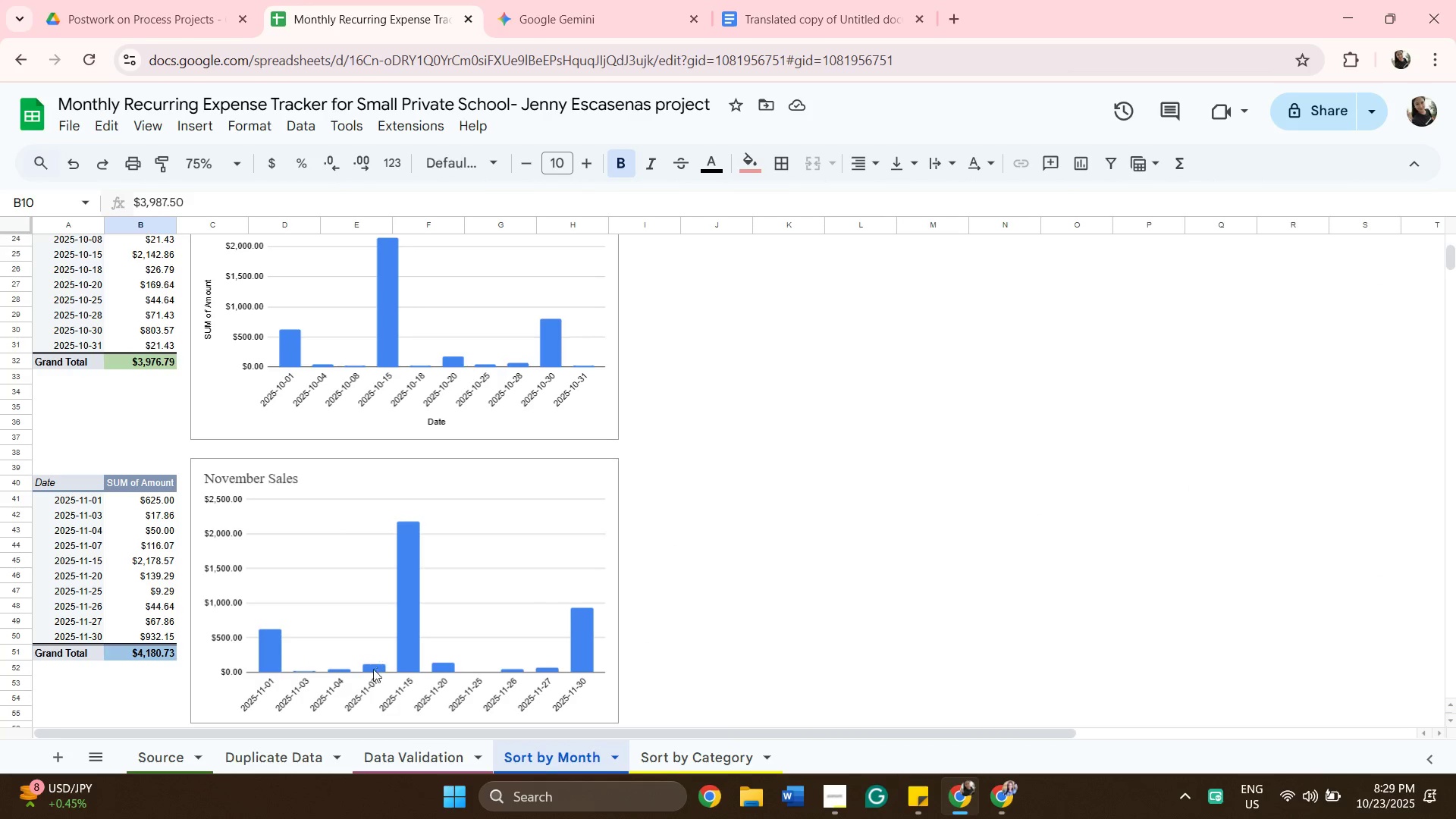 
scroll: coordinate [322, 244], scroll_direction: up, amount: 9.0
 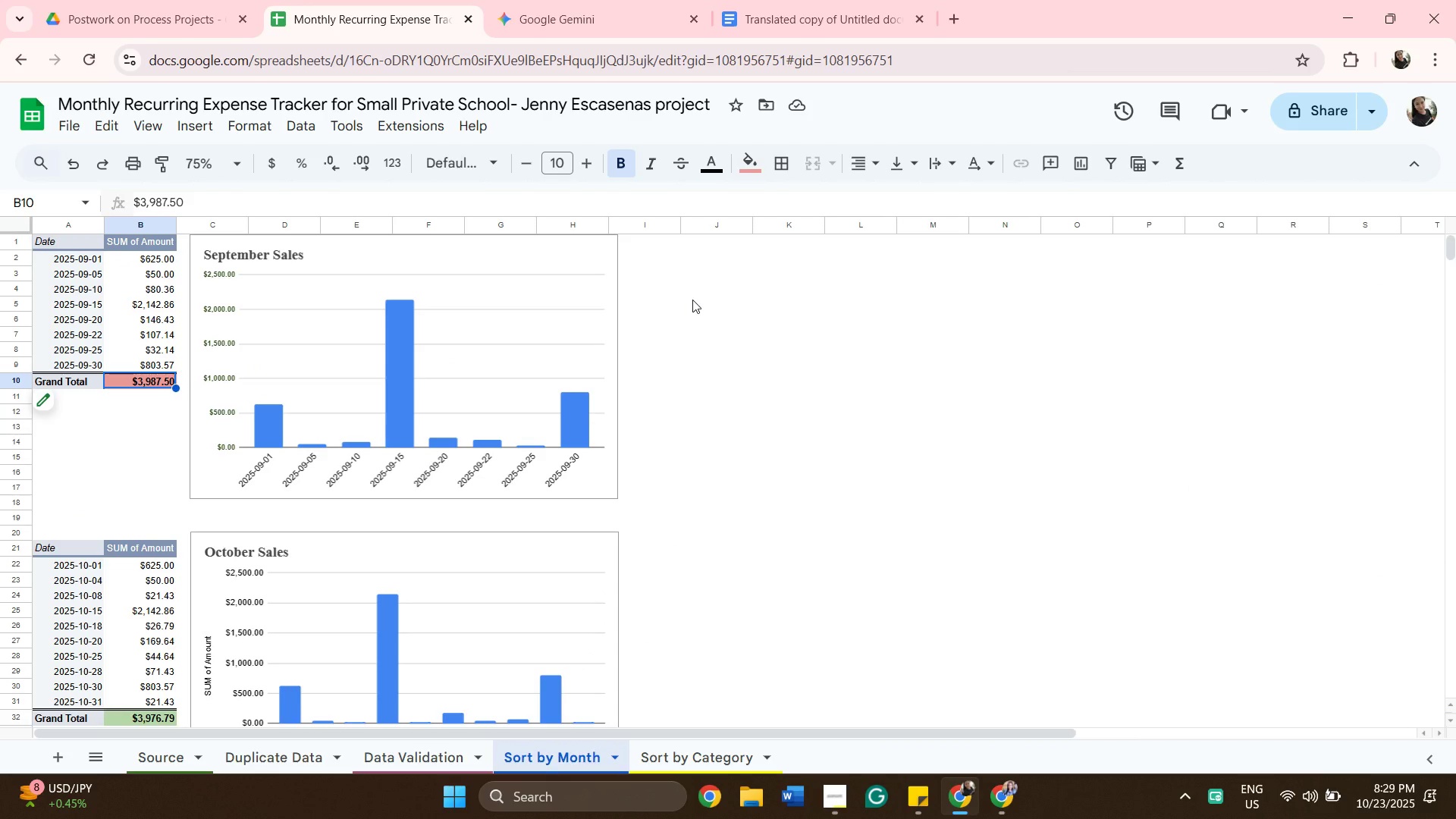 
wait(9.21)
 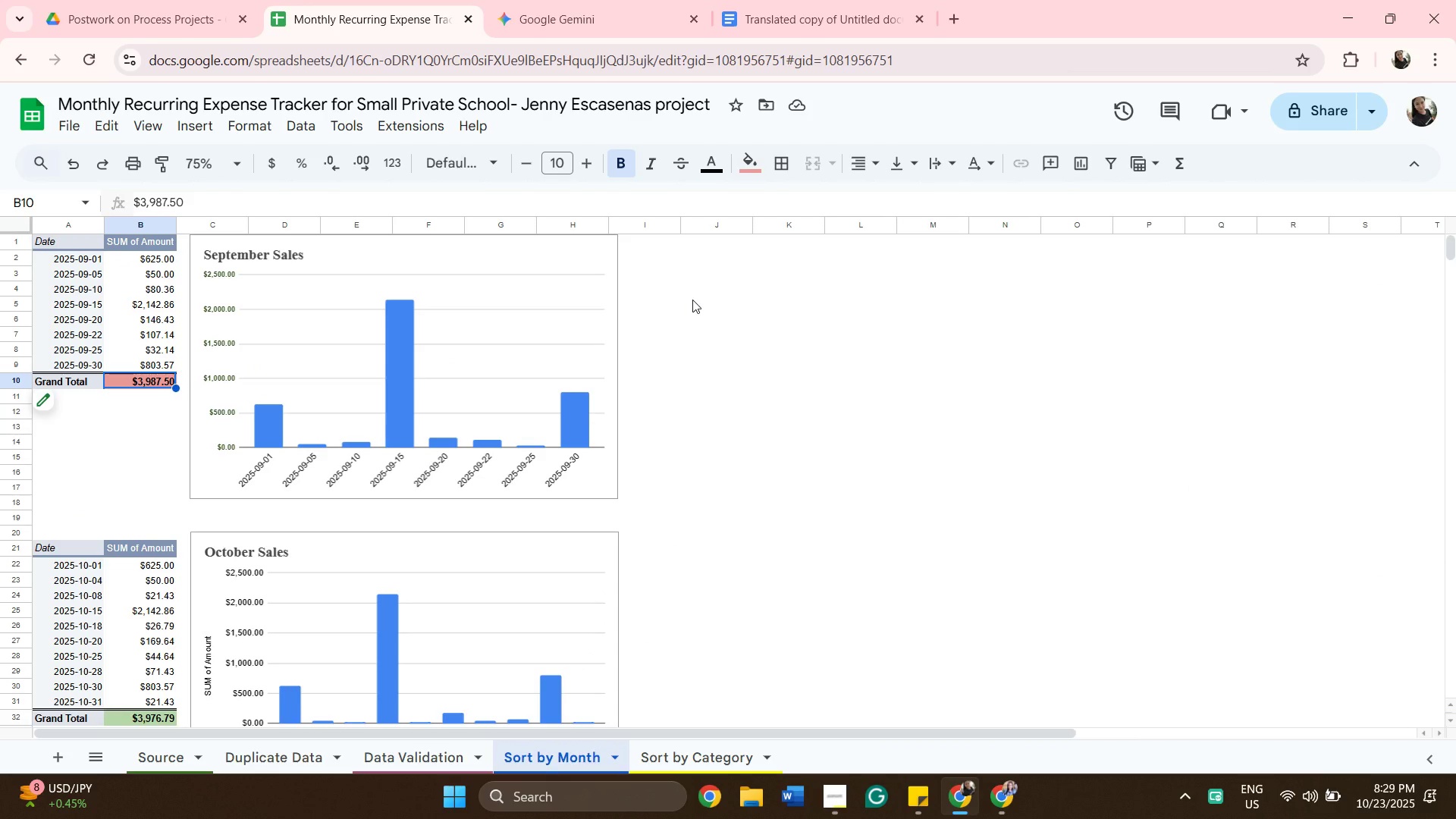 
left_click([684, 755])
 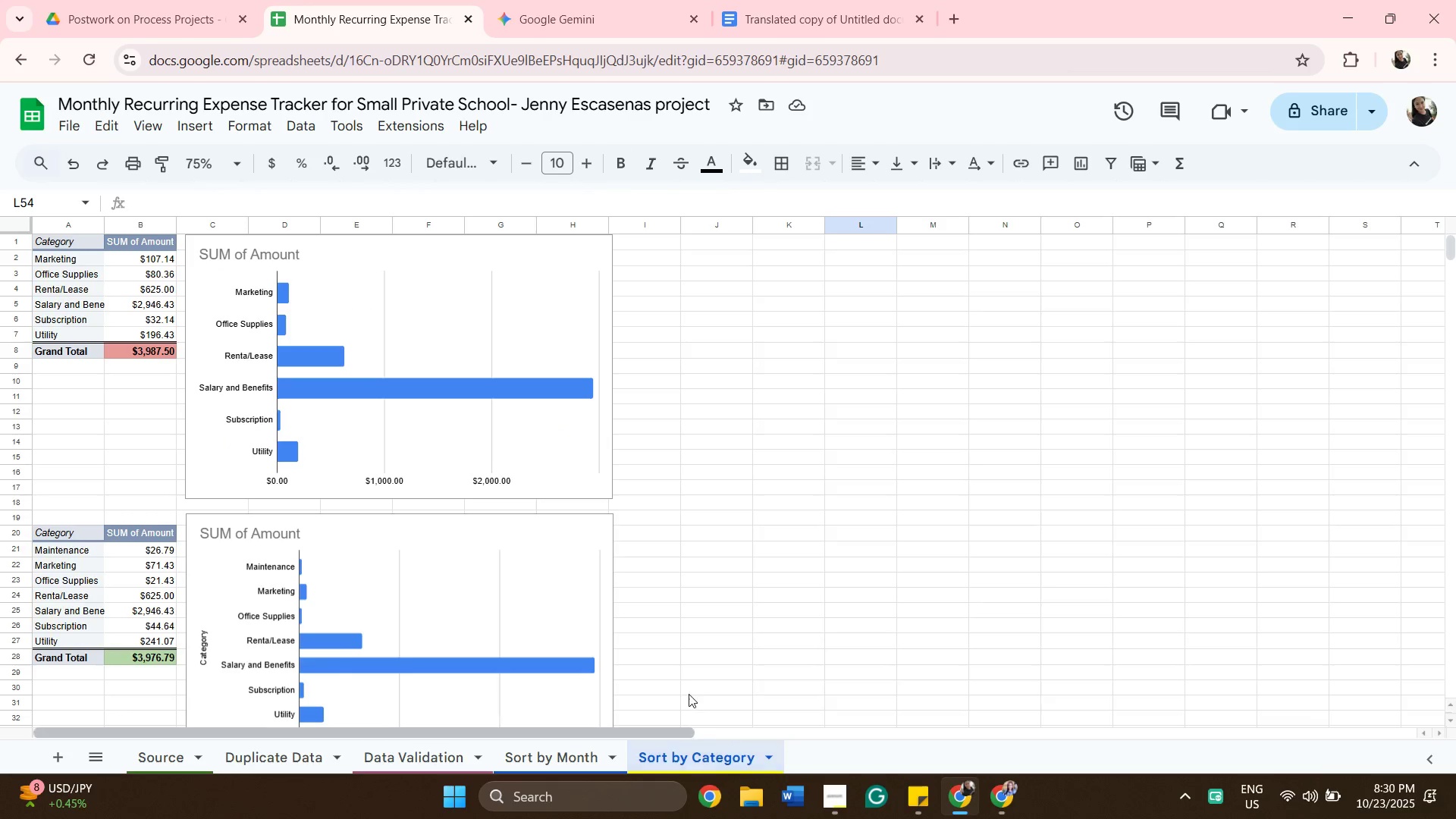 
scroll: coordinate [692, 646], scroll_direction: down, amount: 8.0
 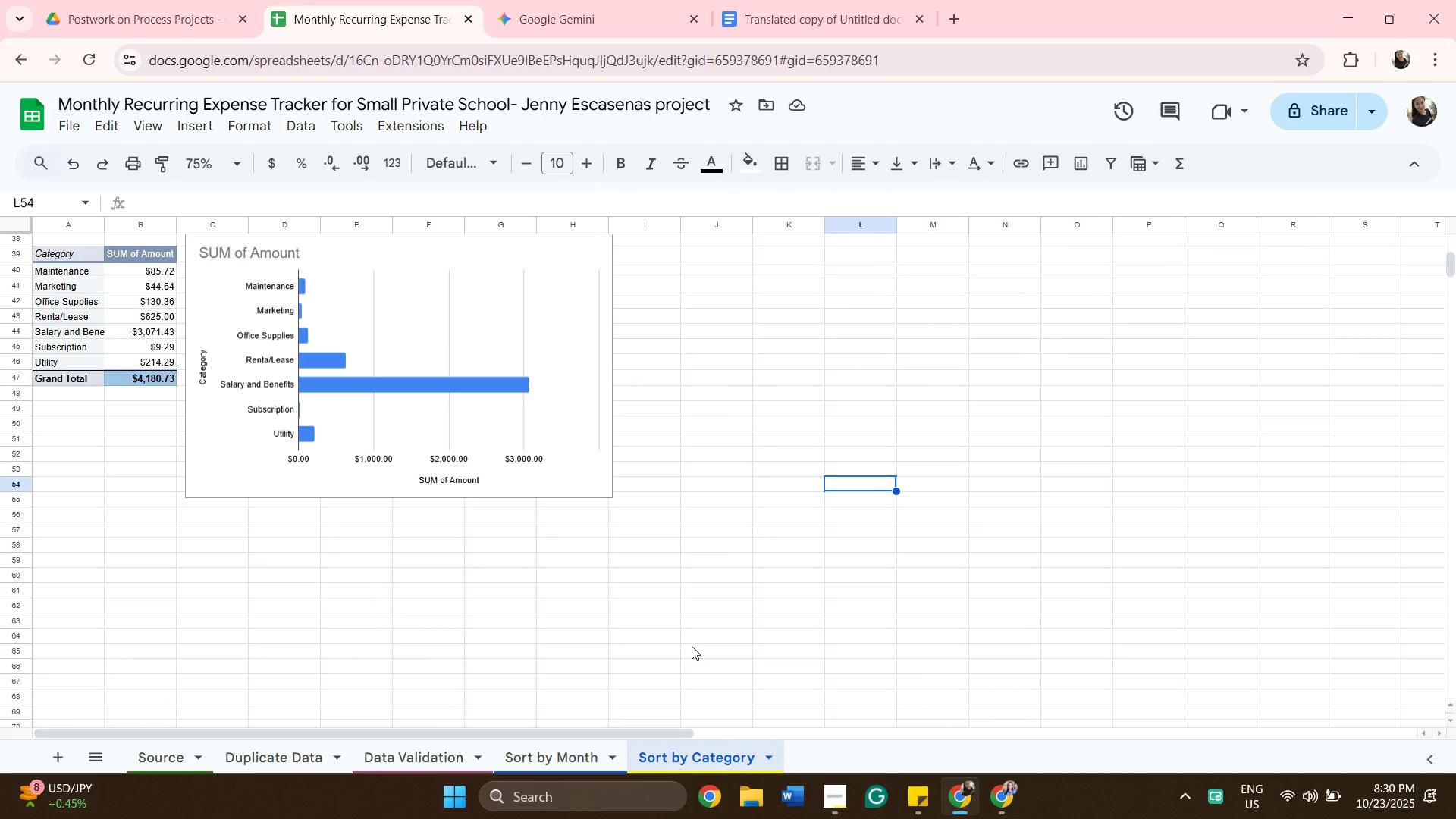 
scroll: coordinate [663, 633], scroll_direction: up, amount: 9.0
 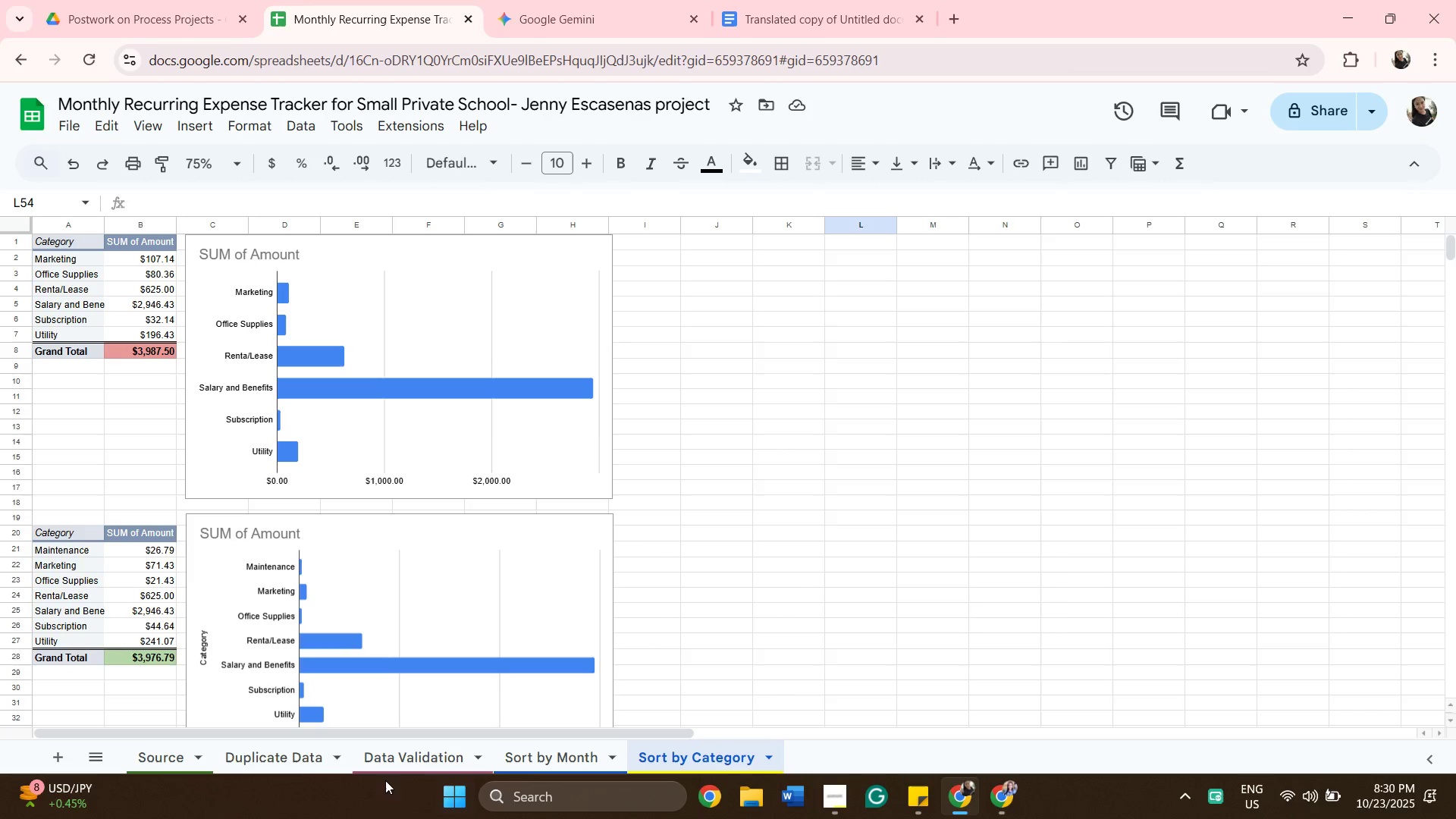 
mouse_move([75, 762])
 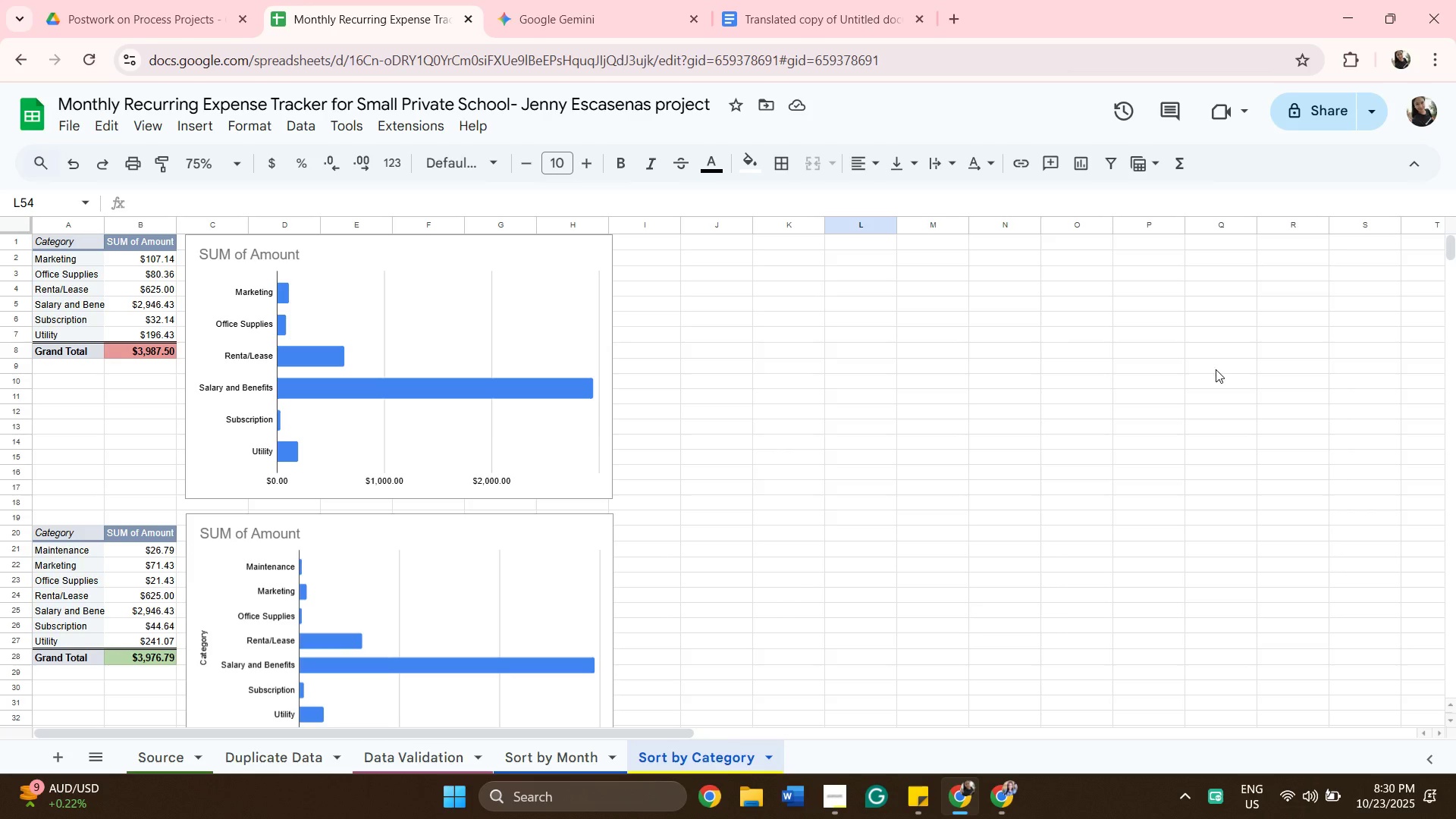 
wait(42.53)
 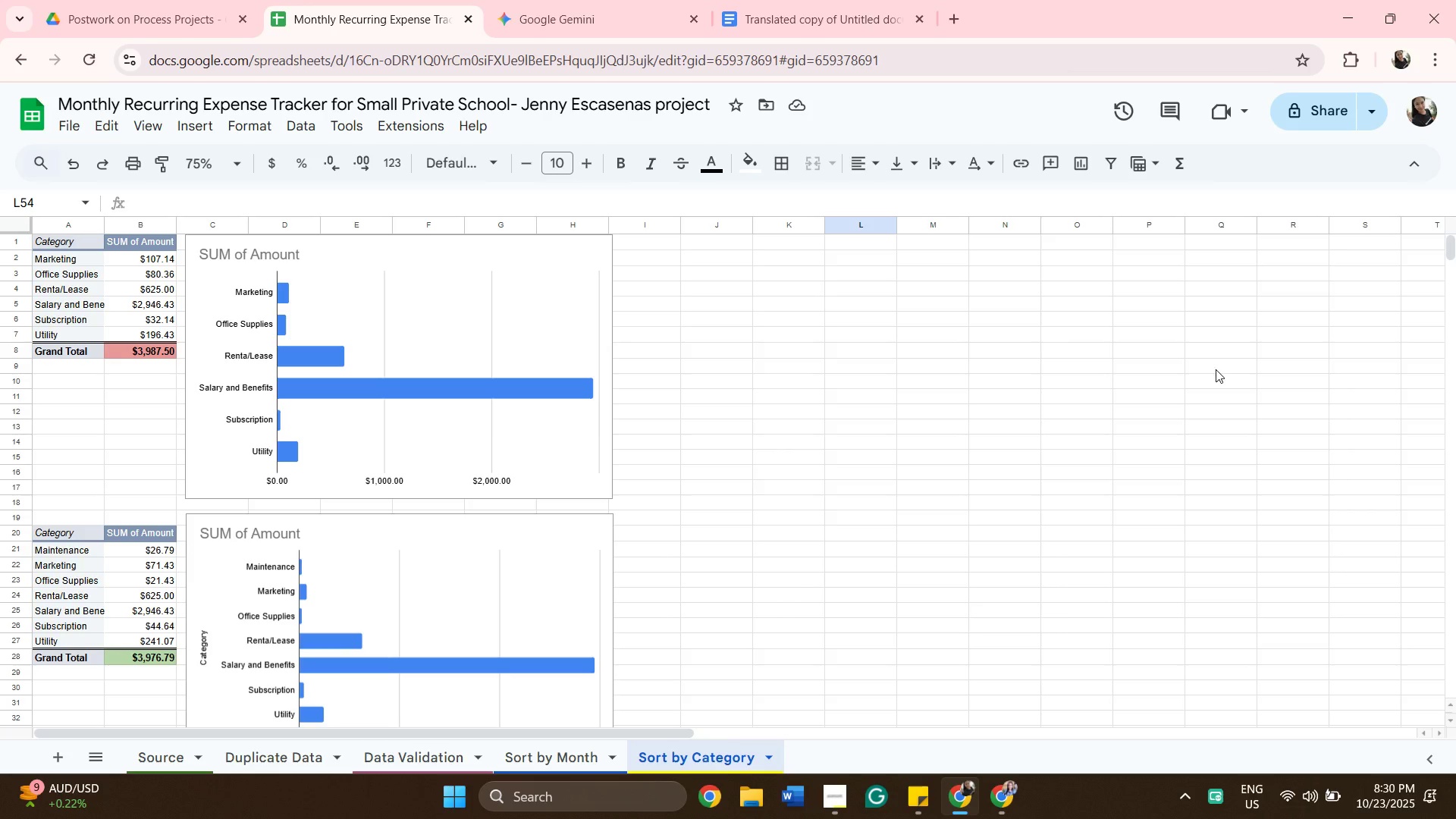 
scroll: coordinate [627, 428], scroll_direction: up, amount: 3.0
 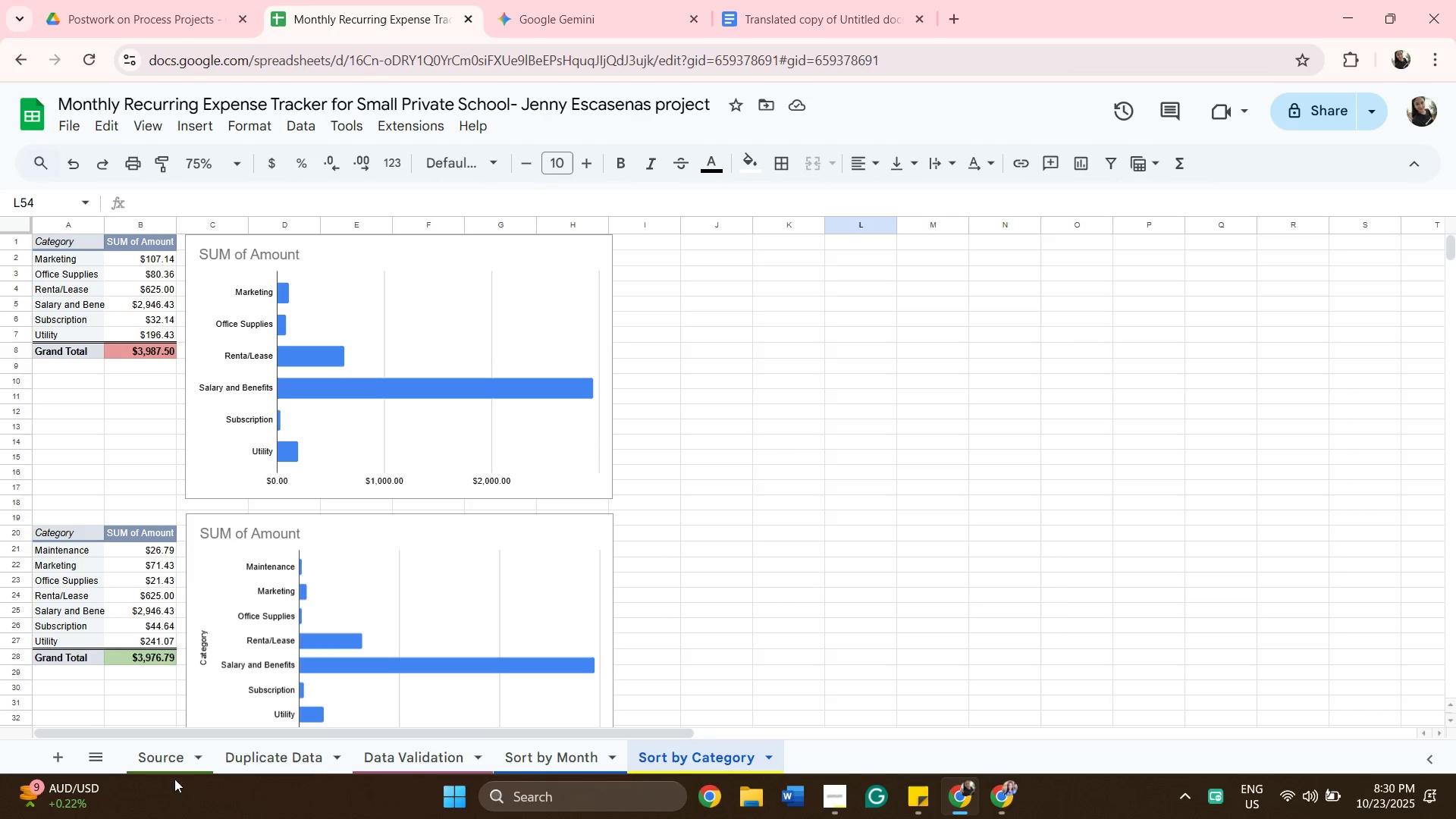 
mouse_move([293, 759])
 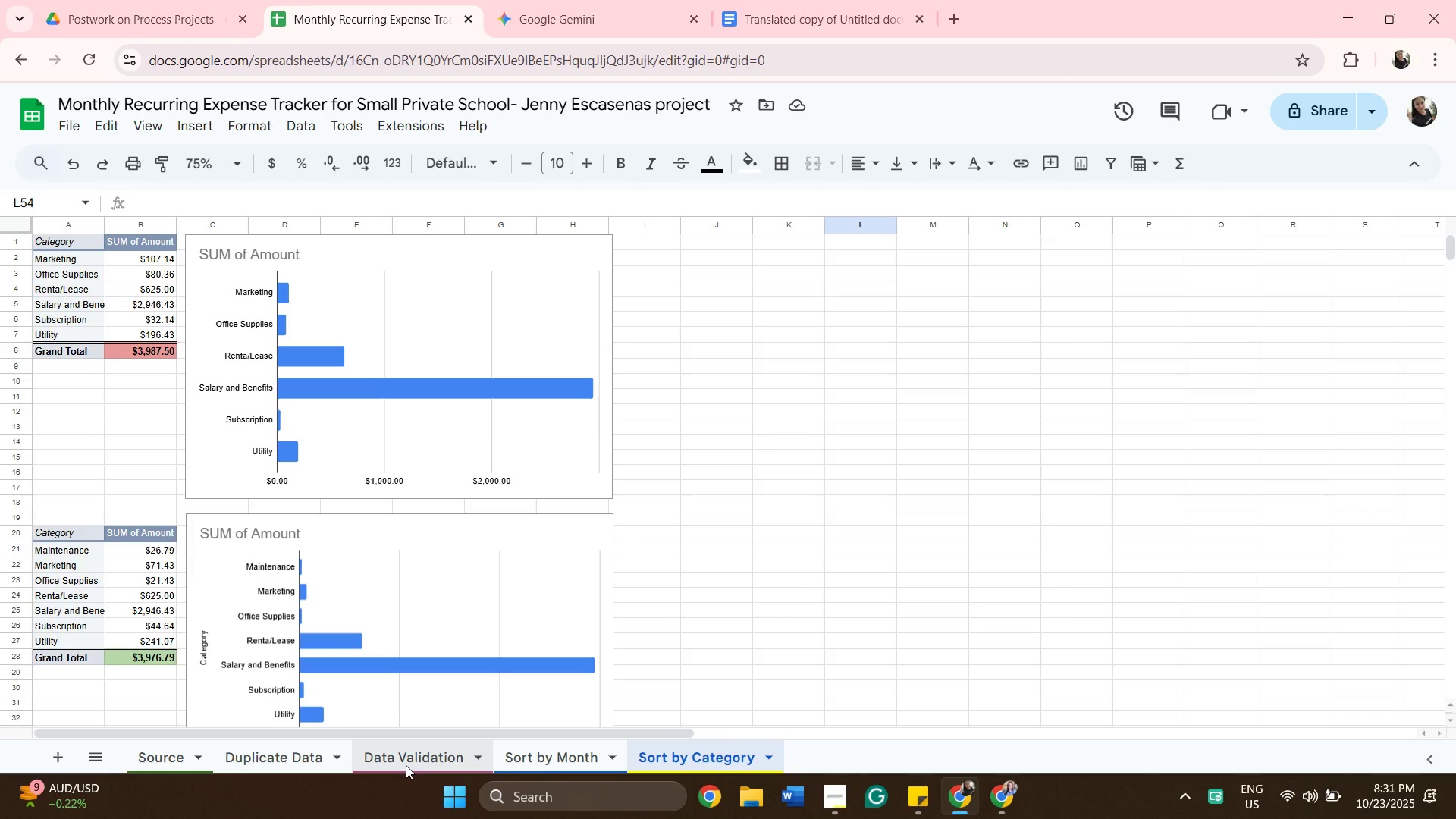 
wait(6.12)
 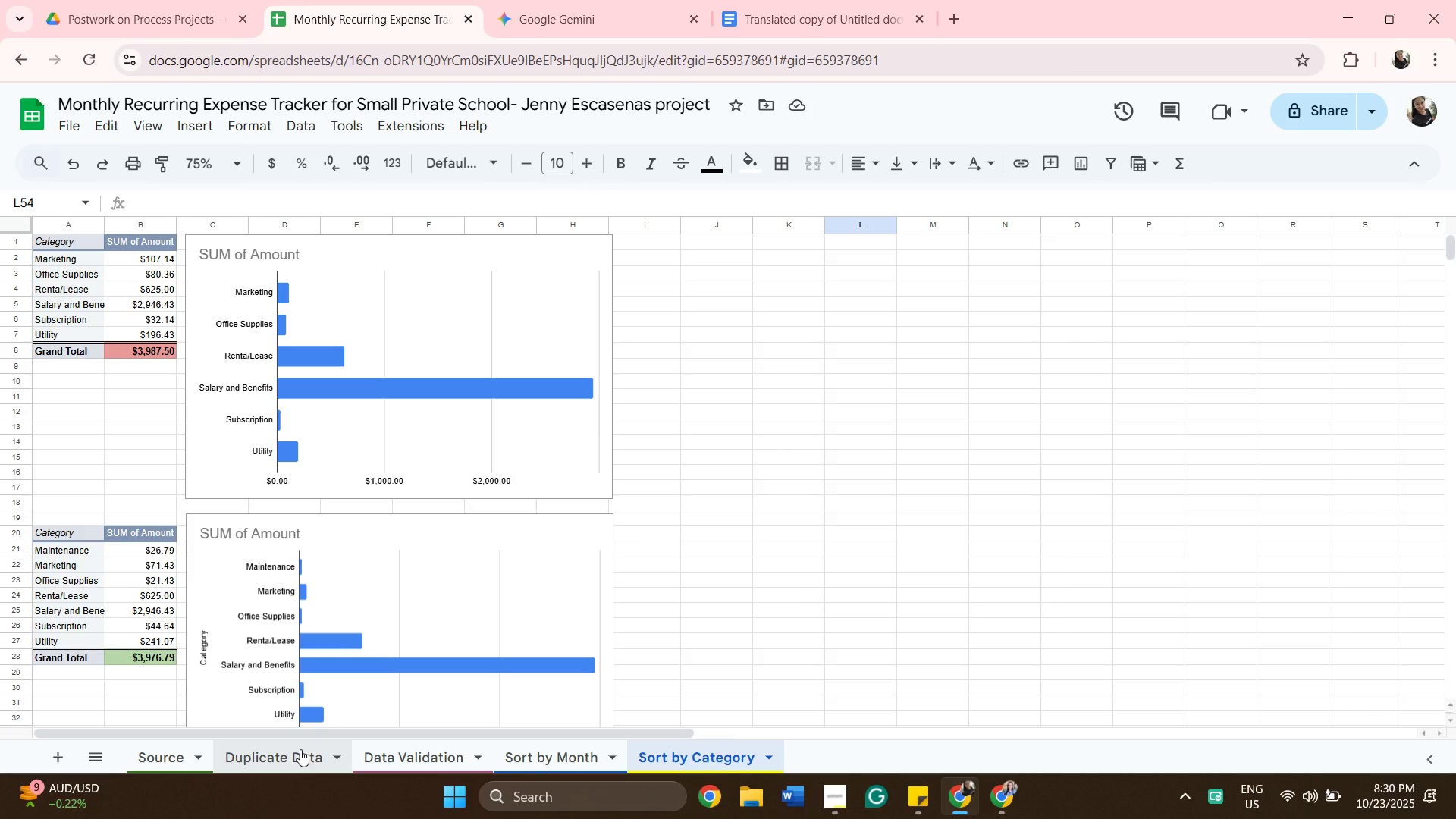 
scroll: coordinate [394, 643], scroll_direction: up, amount: 9.0
 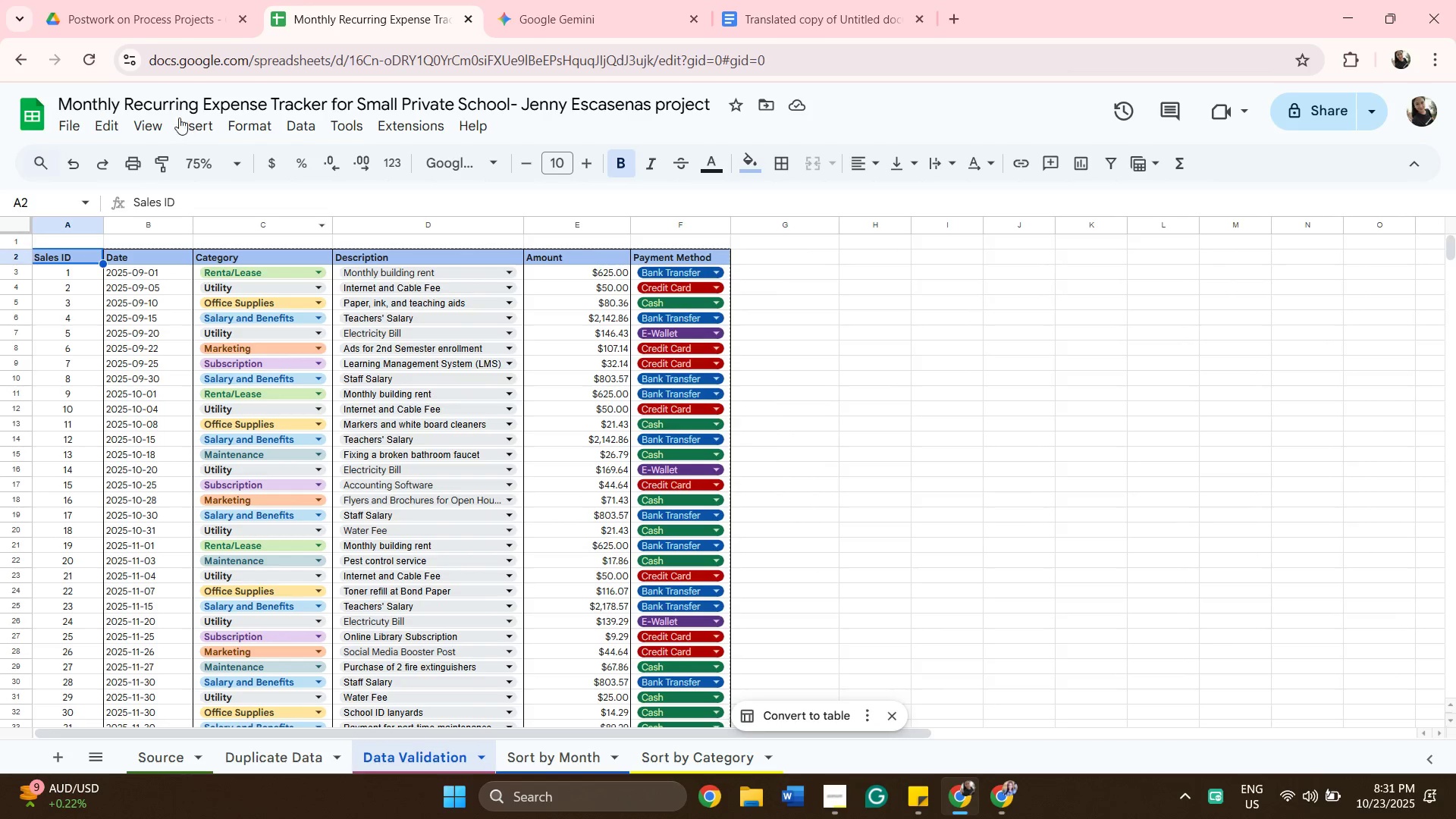 
left_click([196, 131])
 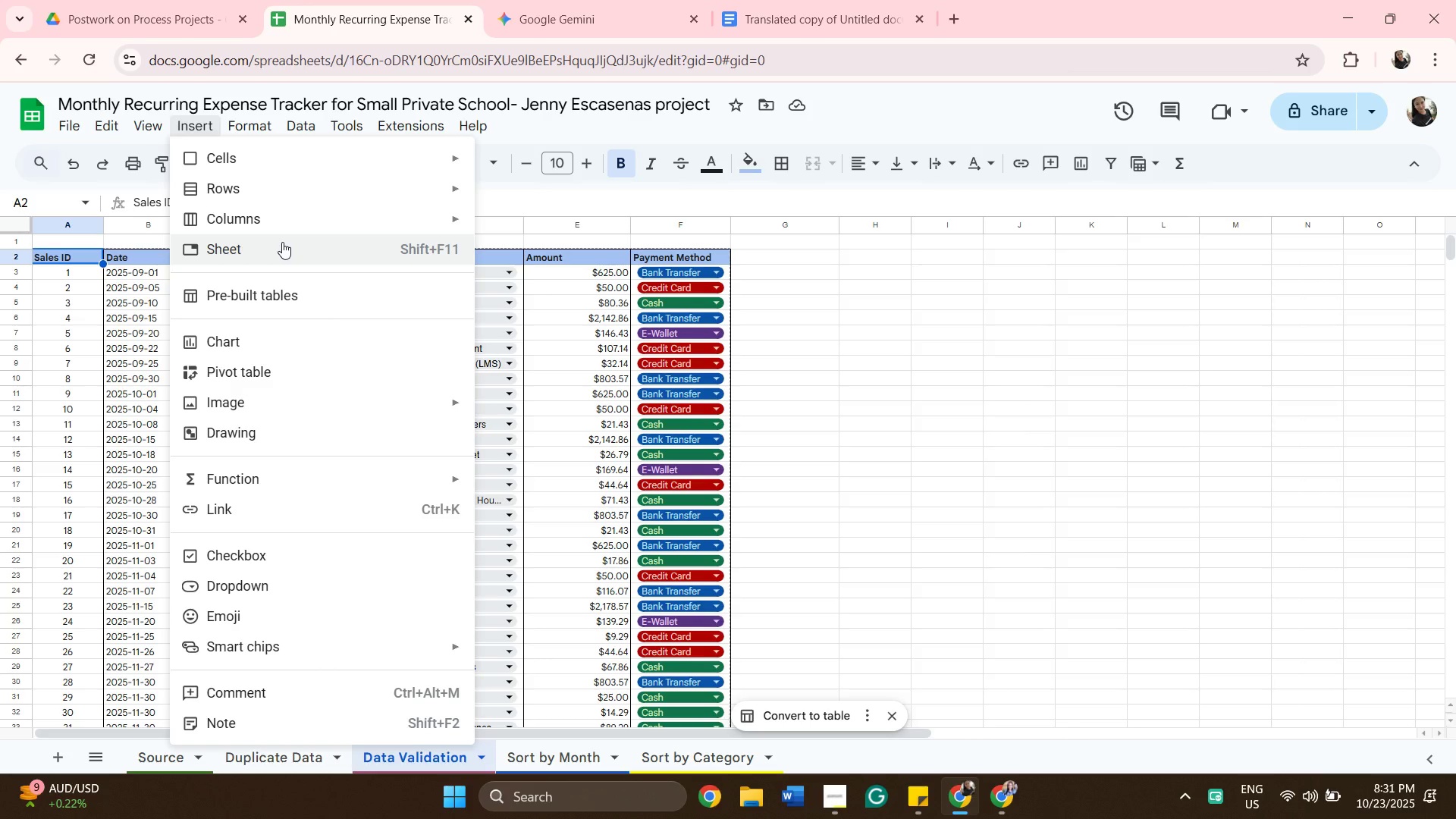 
left_click([268, 374])
 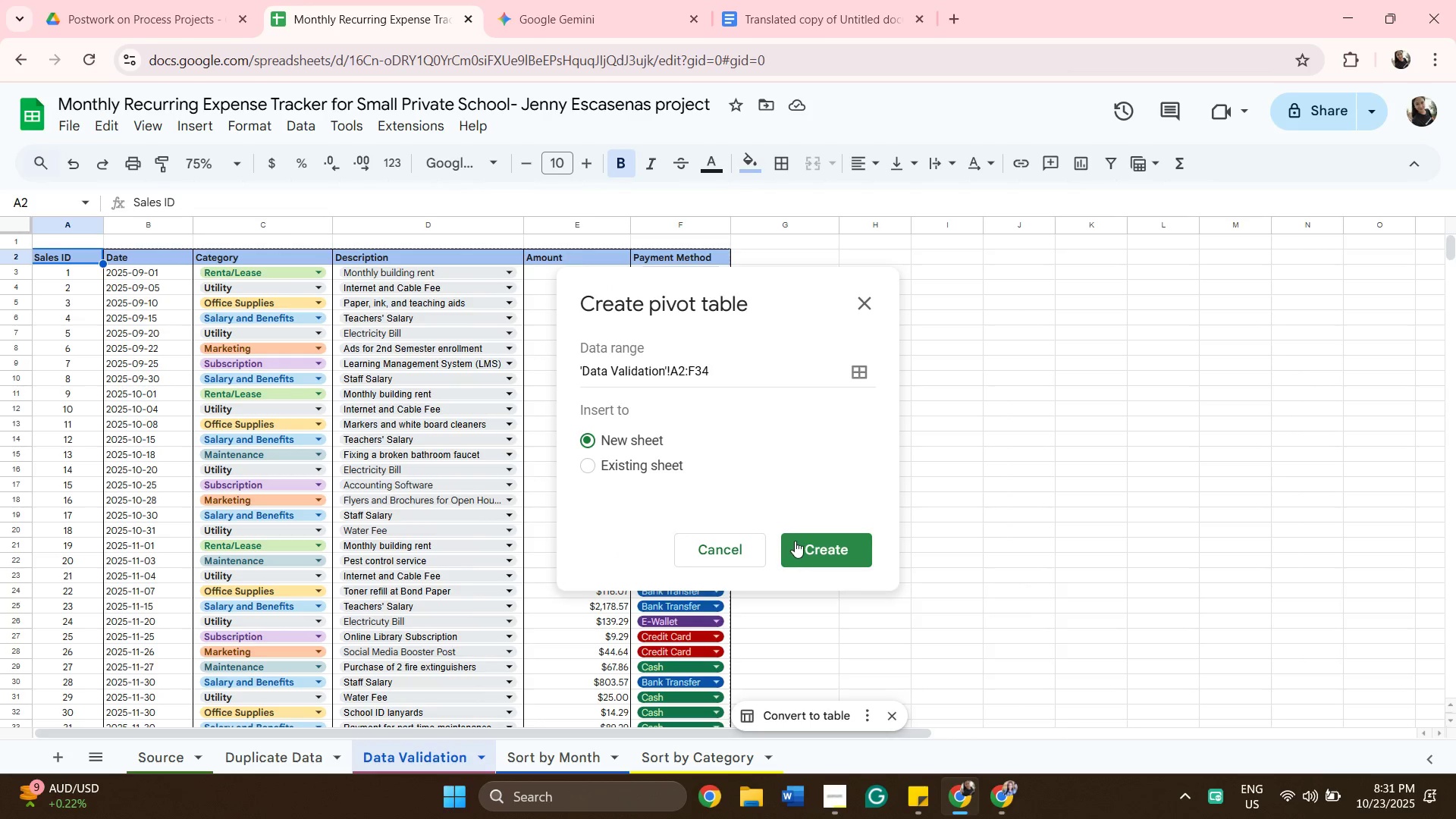 
left_click([797, 543])
 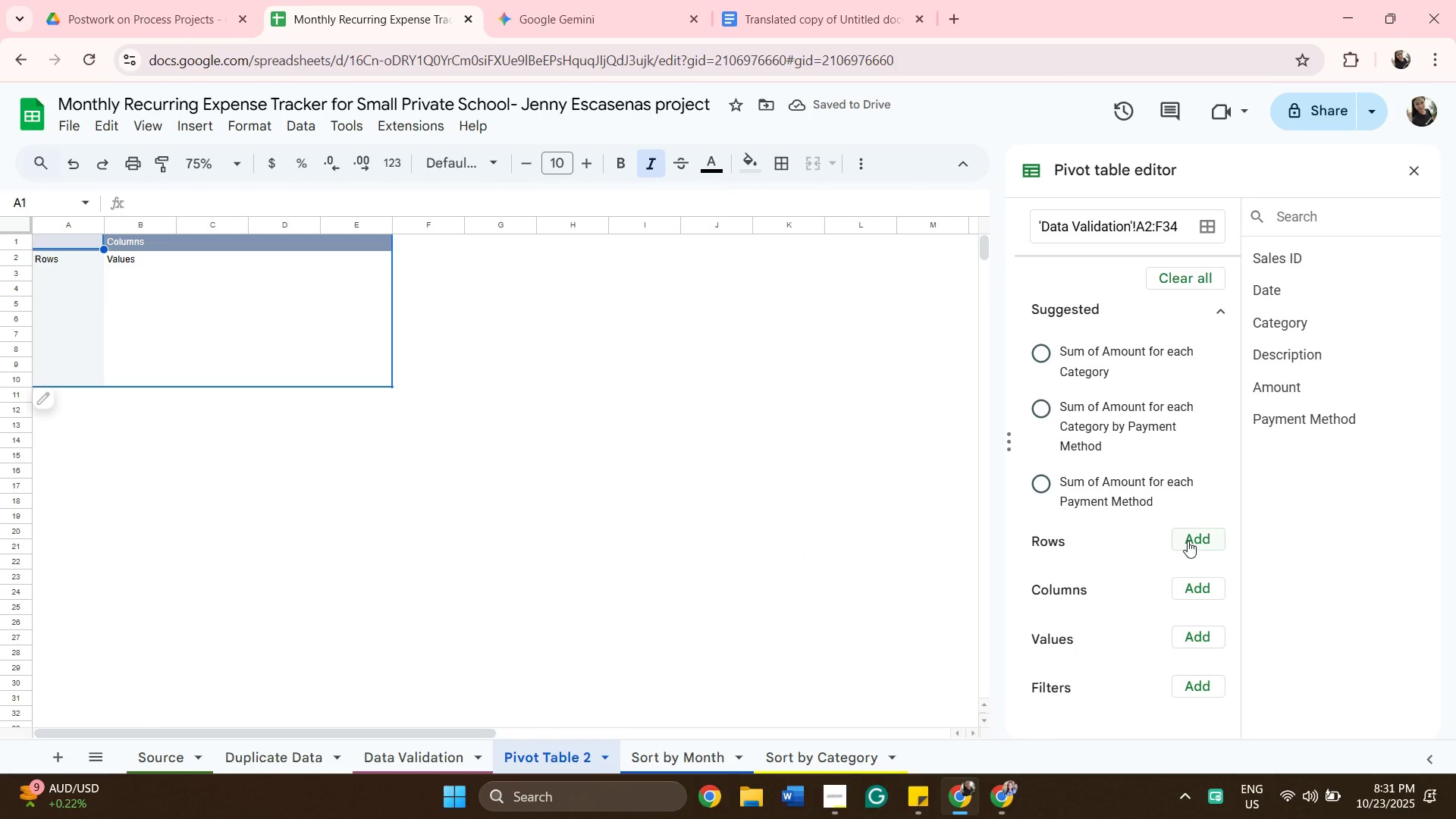 
wait(5.72)
 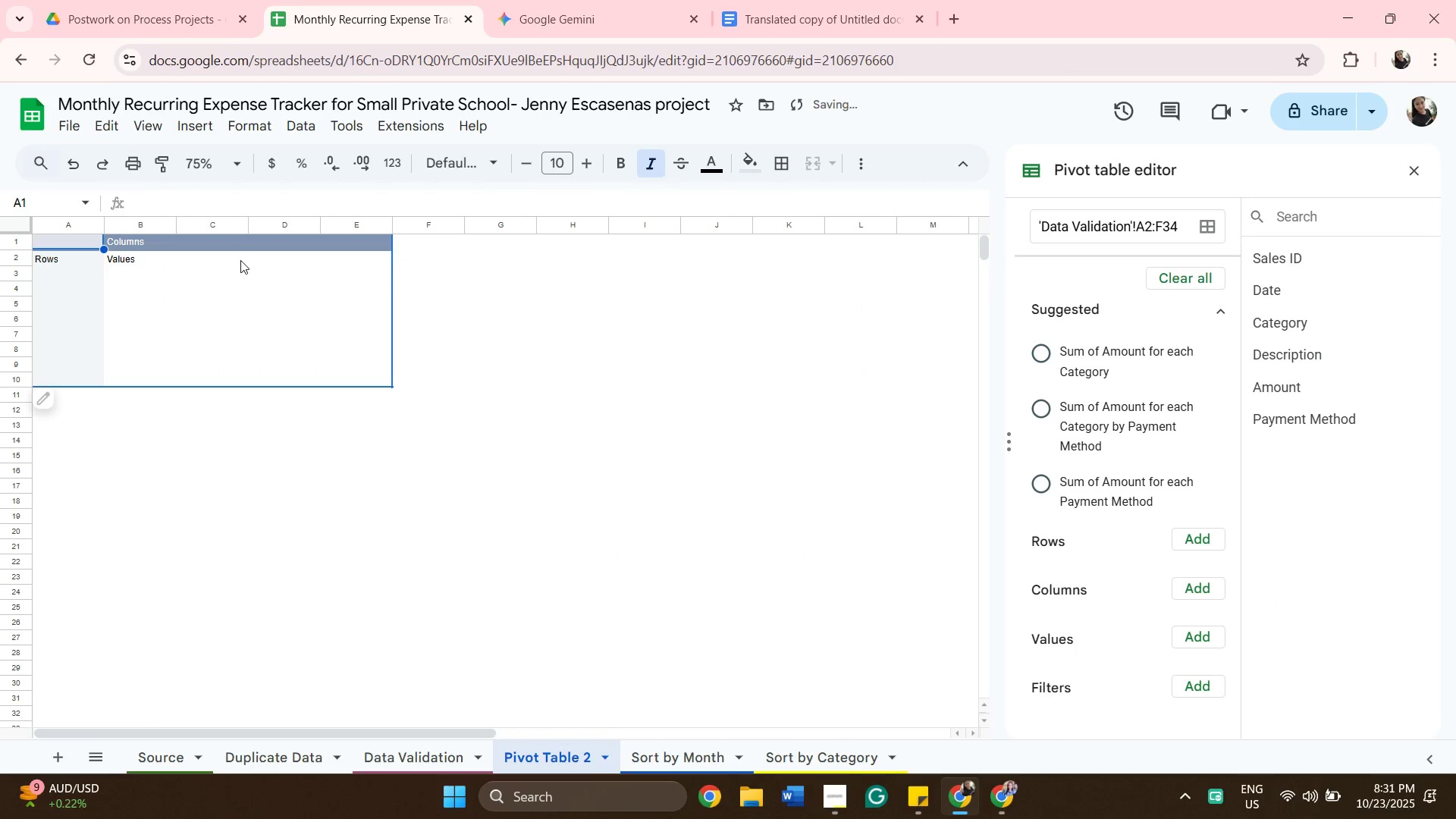 
left_click([1188, 541])
 